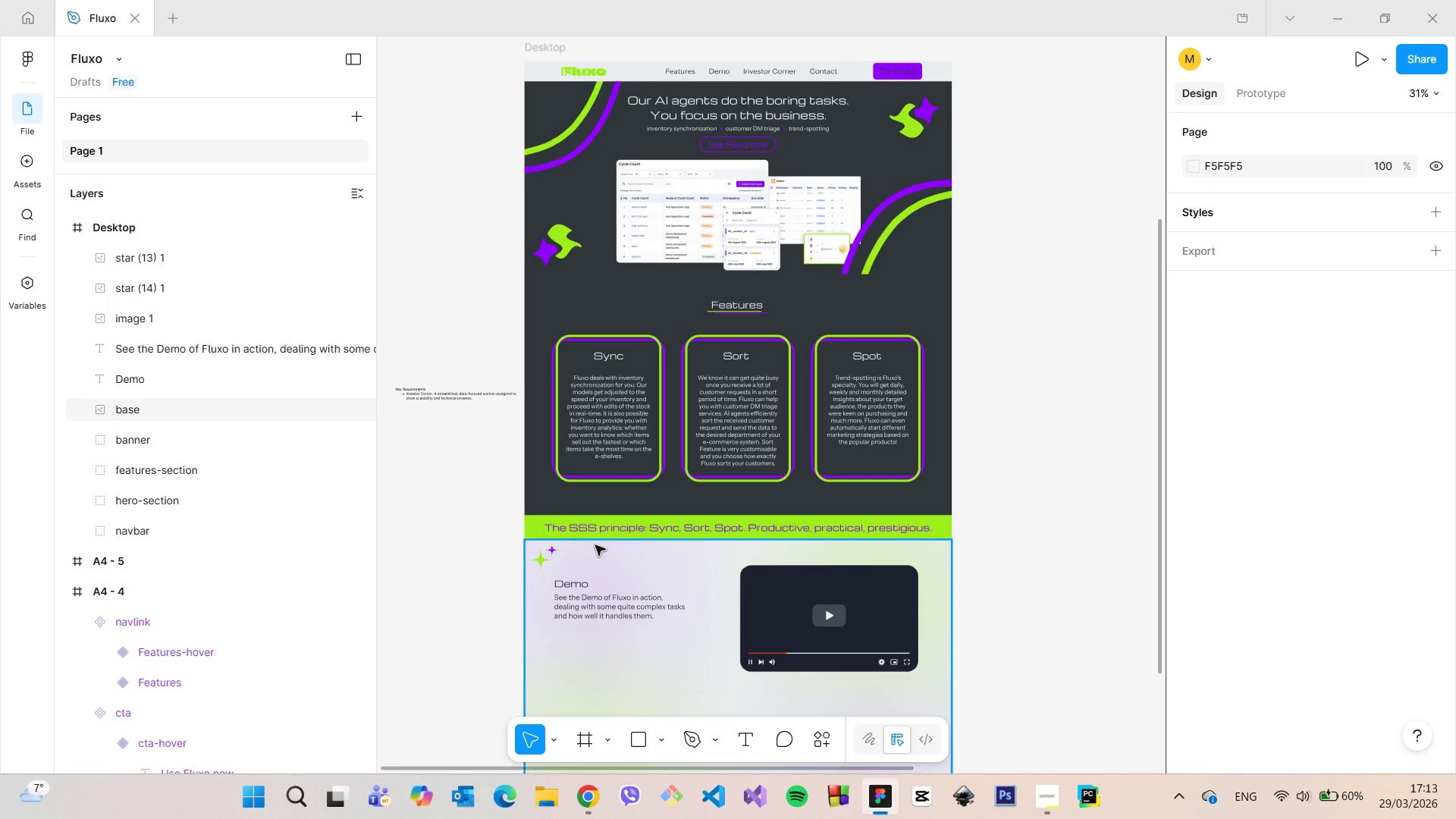 
scroll: coordinate [968, 710], scroll_direction: down, amount: 7.0
 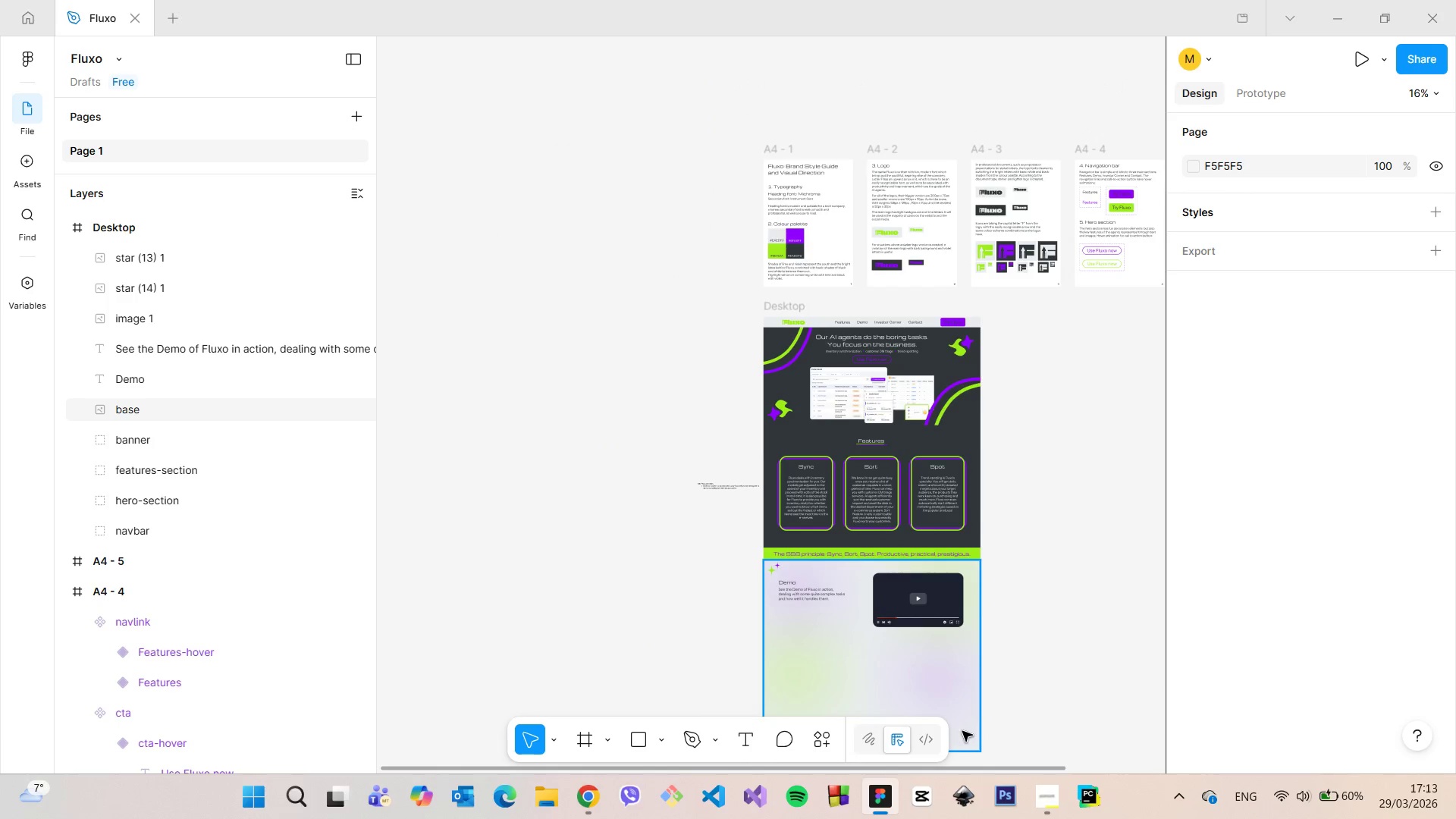 
scroll: coordinate [962, 732], scroll_direction: up, amount: 6.0
 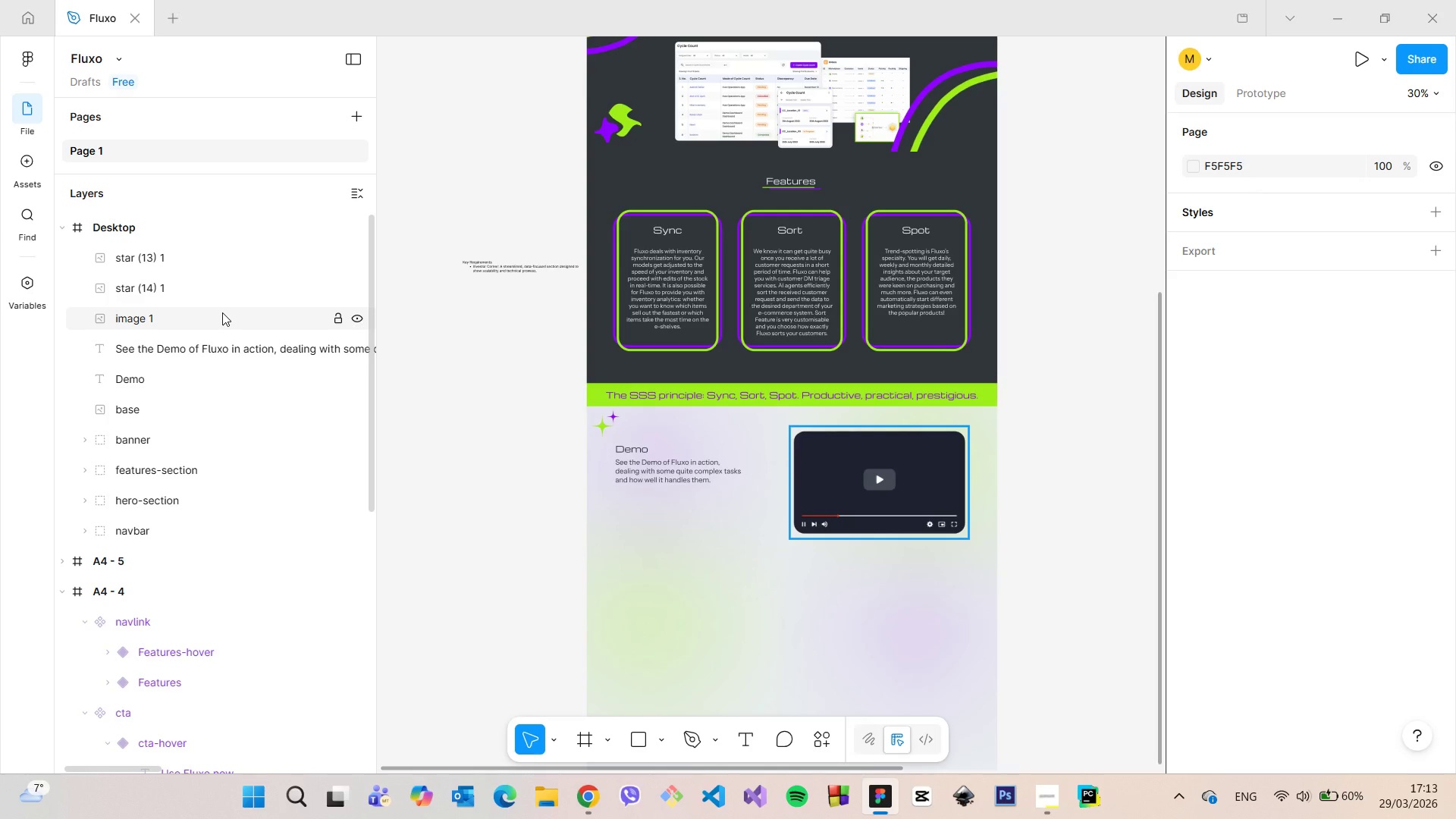 
double_click([216, 293])
 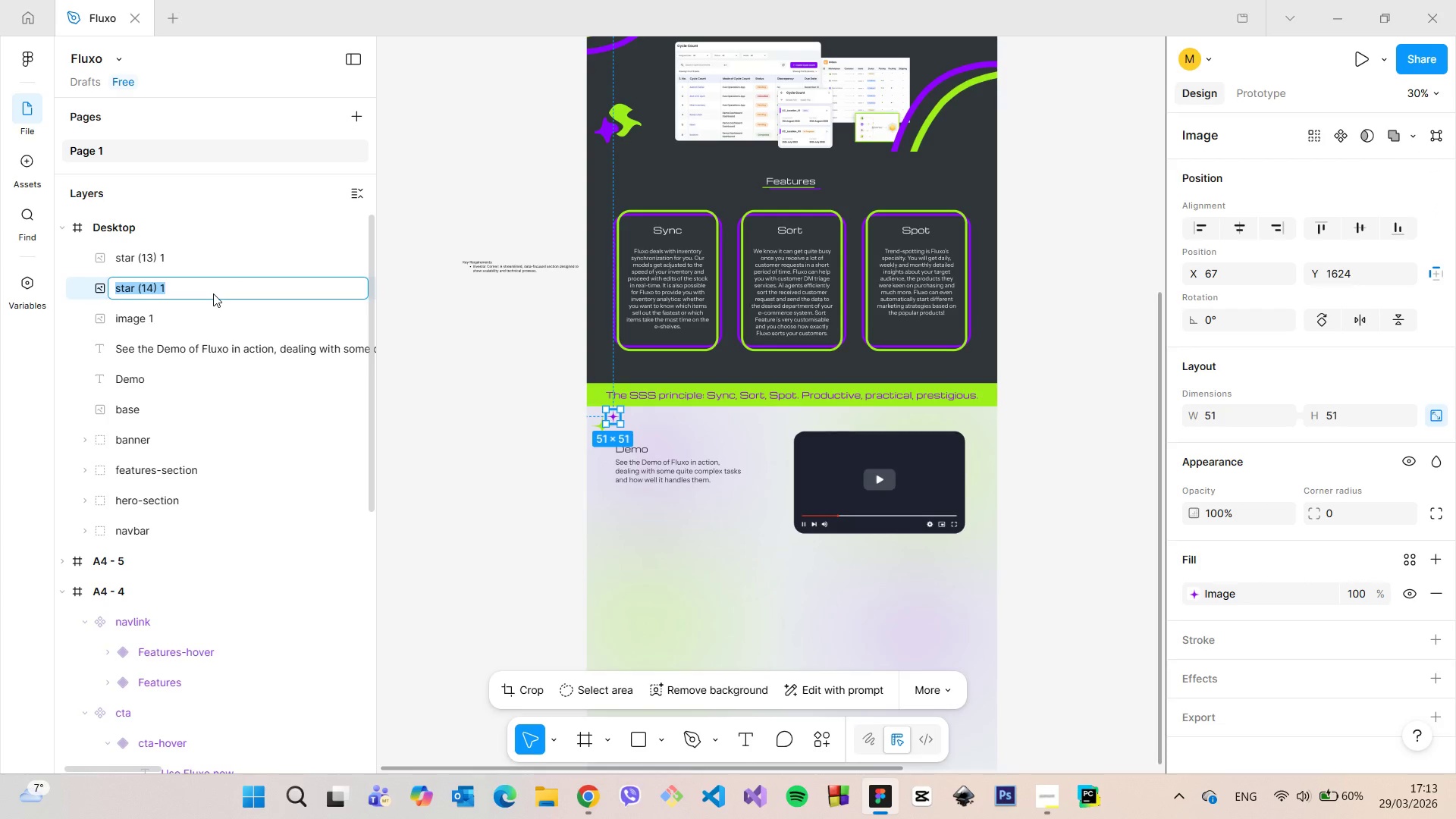 
type(star=)
key(Backspace)
type(-[)
key(Backspace)
type(p)
key(Backspace)
 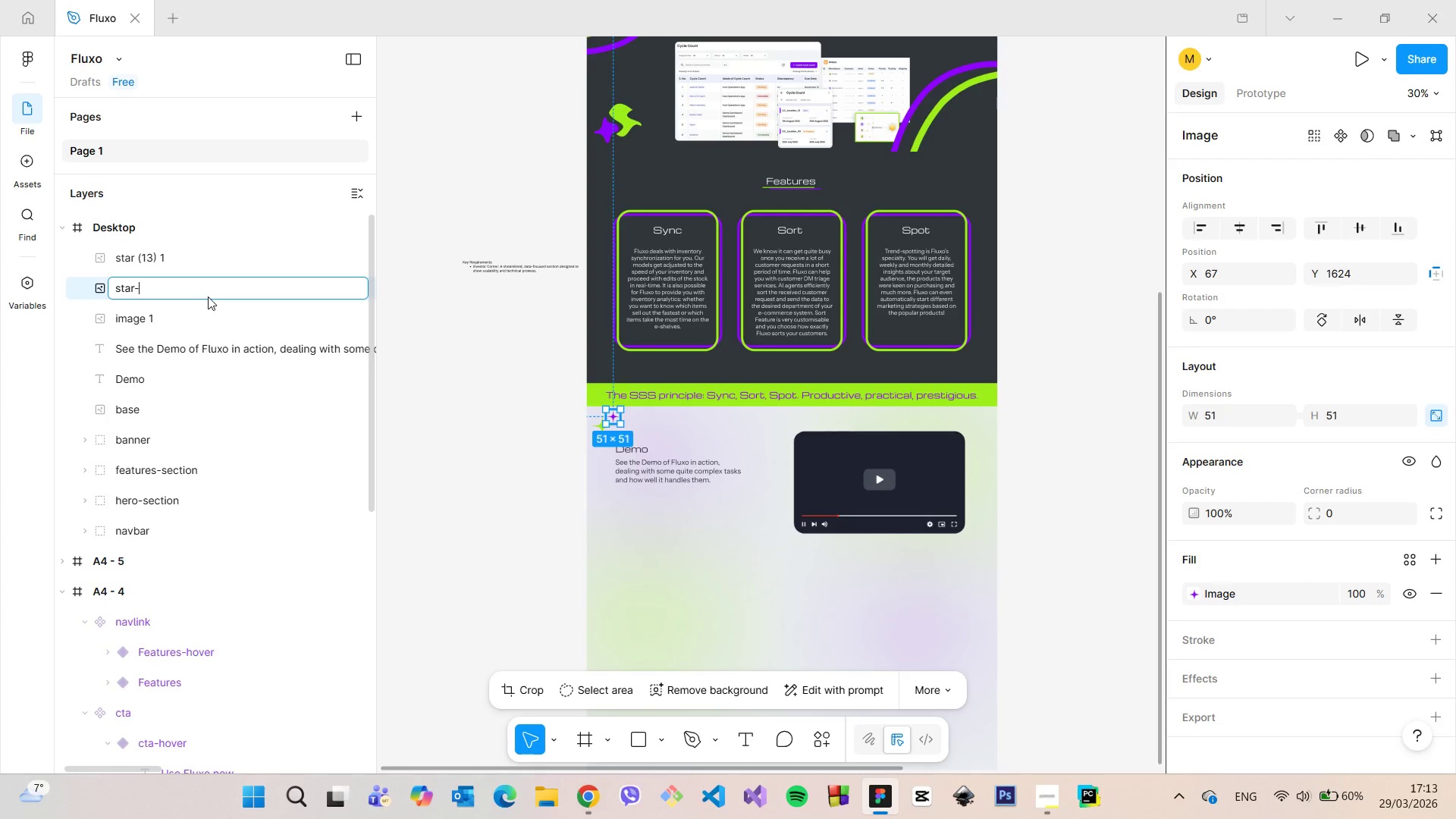 
key(V)
 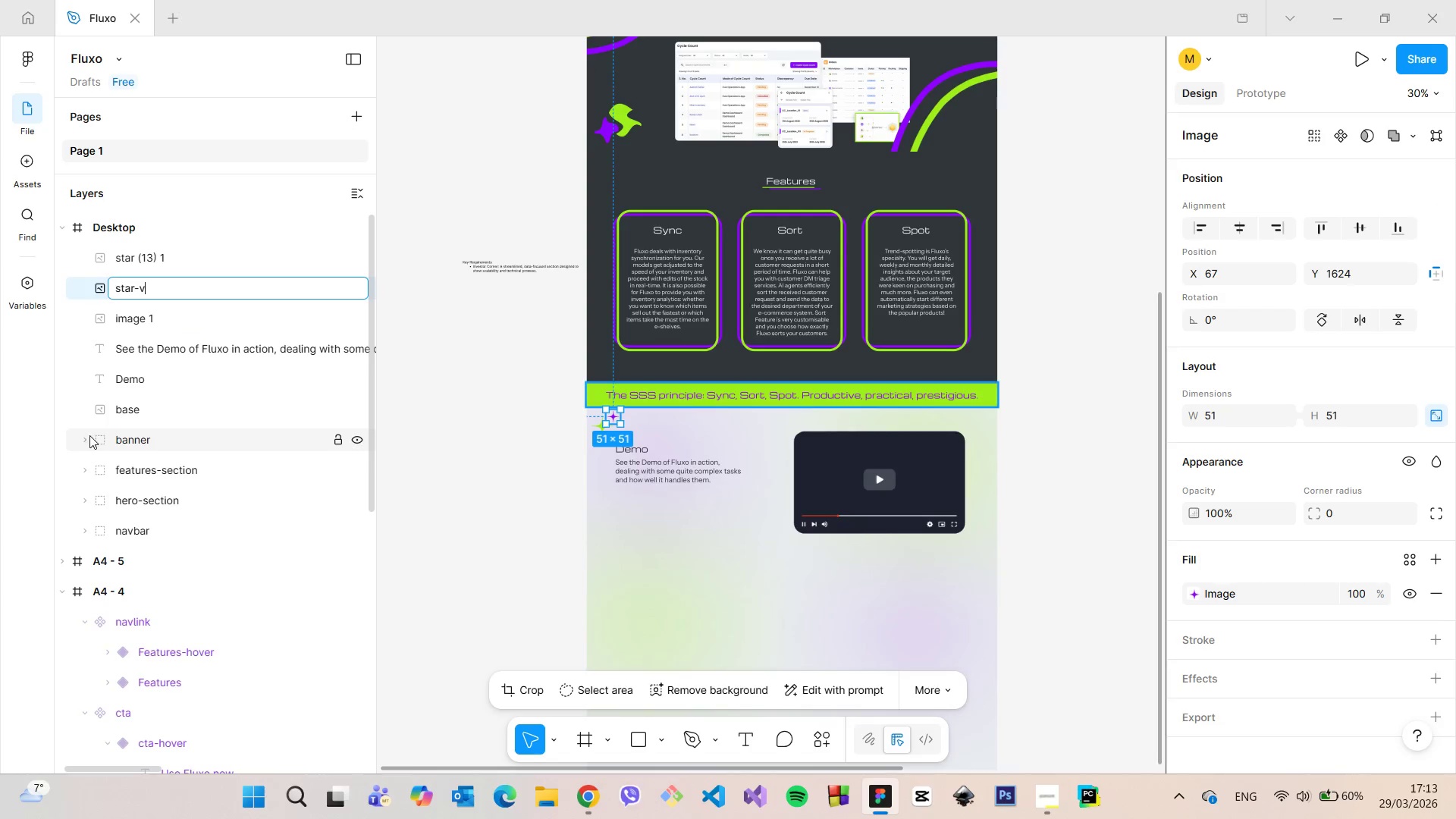 
left_click([86, 436])
 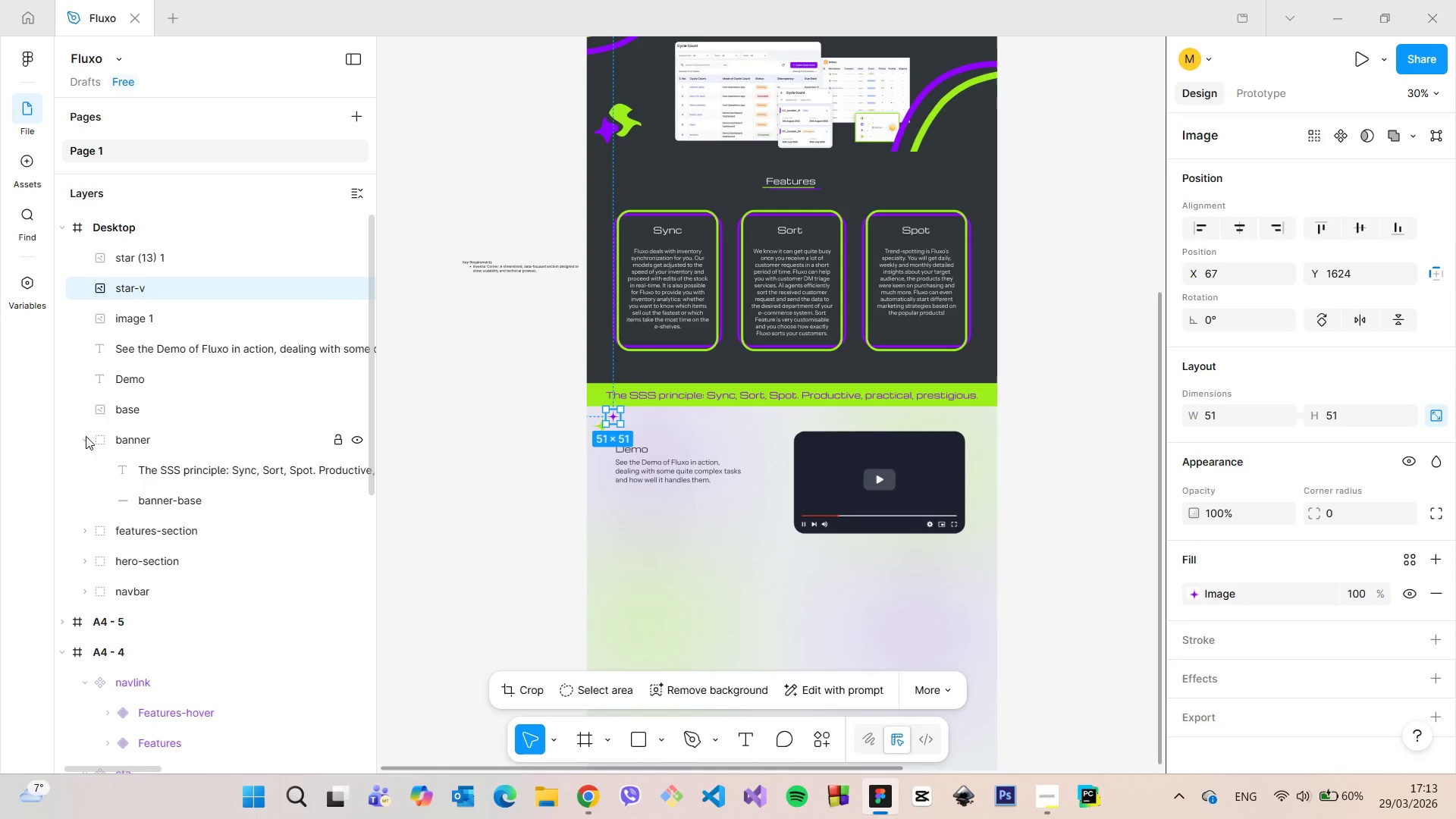 
left_click([86, 436])
 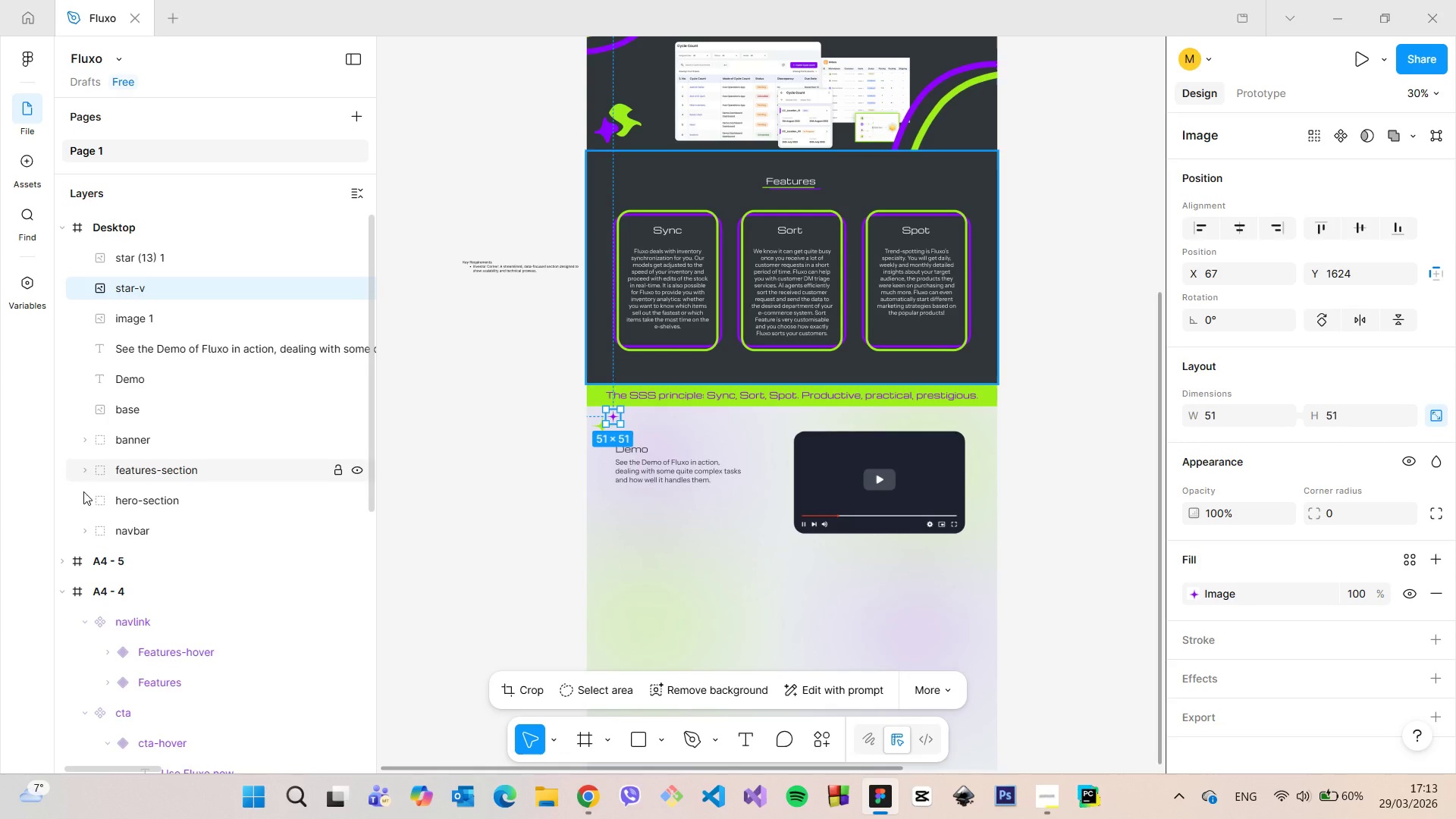 
left_click([83, 500])
 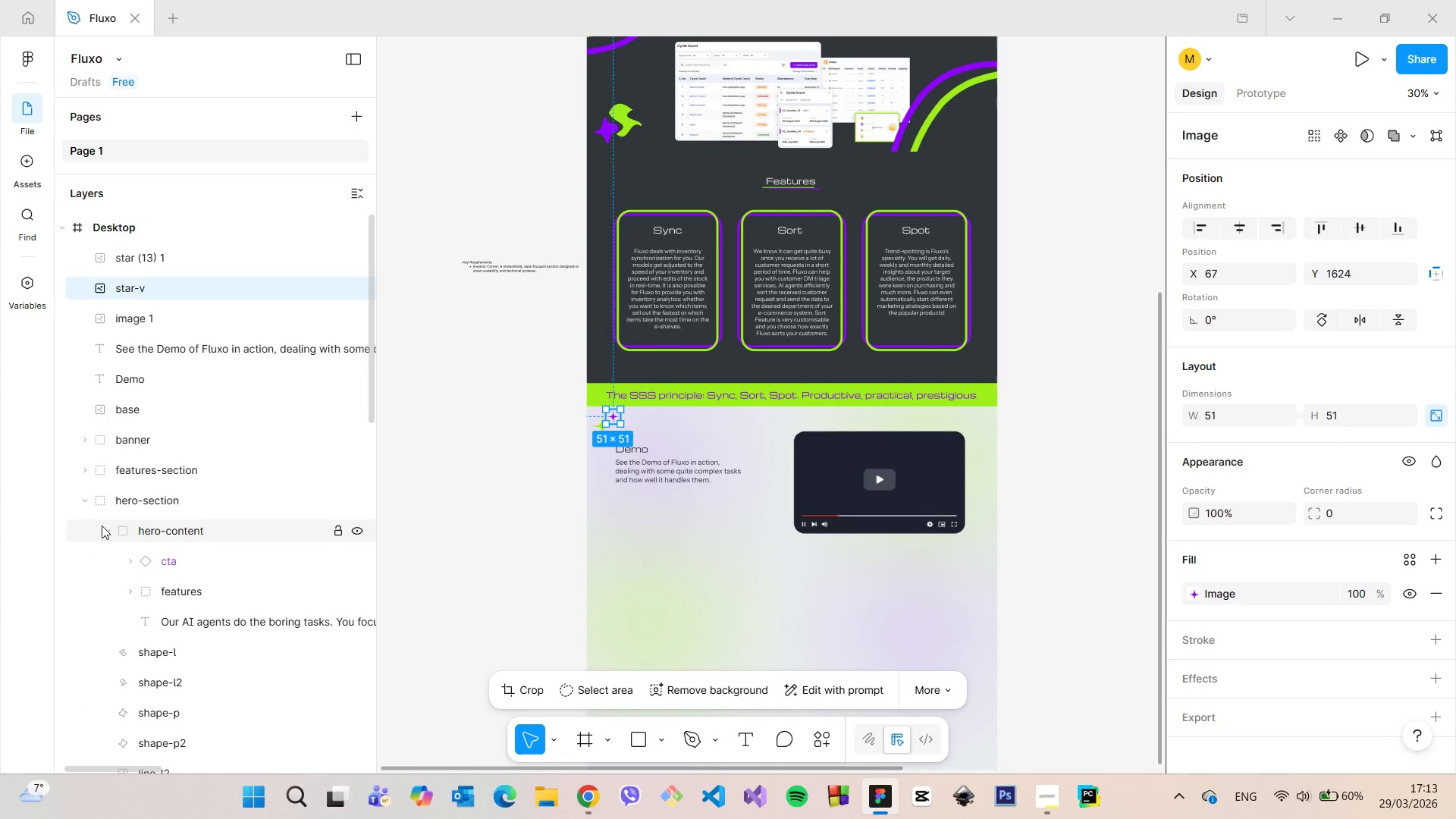 
left_click([88, 507])
 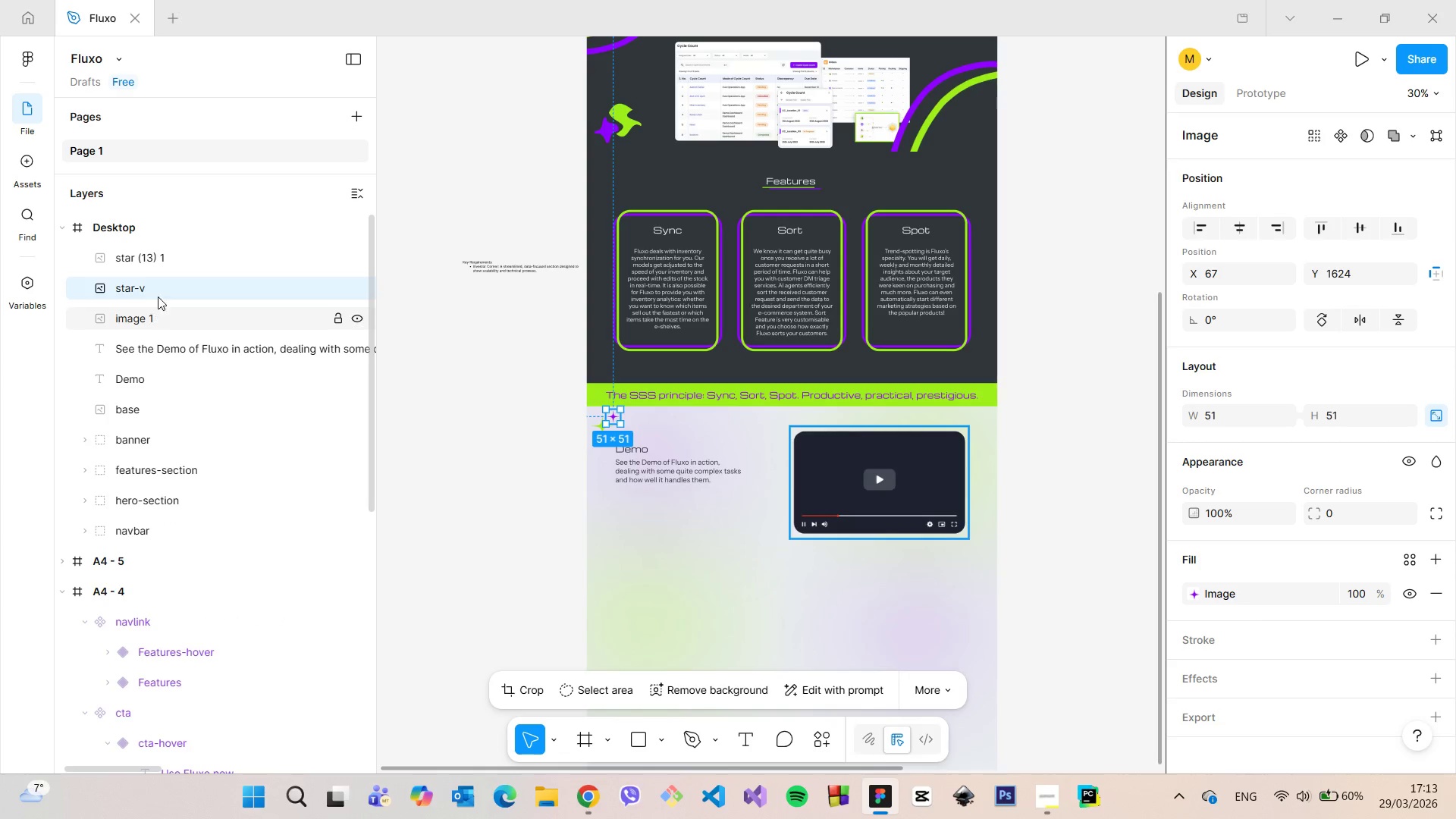 
left_click([159, 289])
 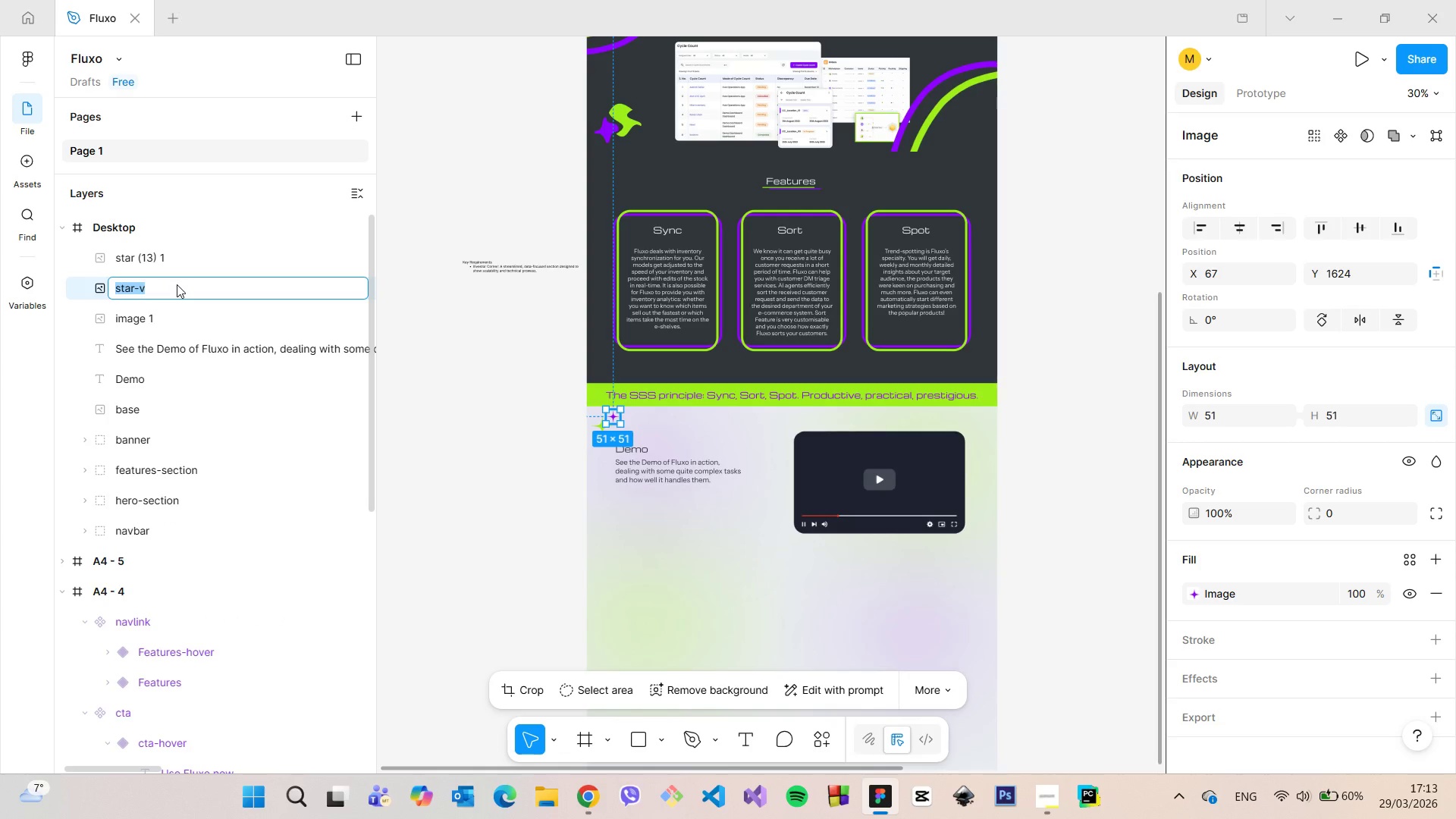 
triple_click([177, 284])
 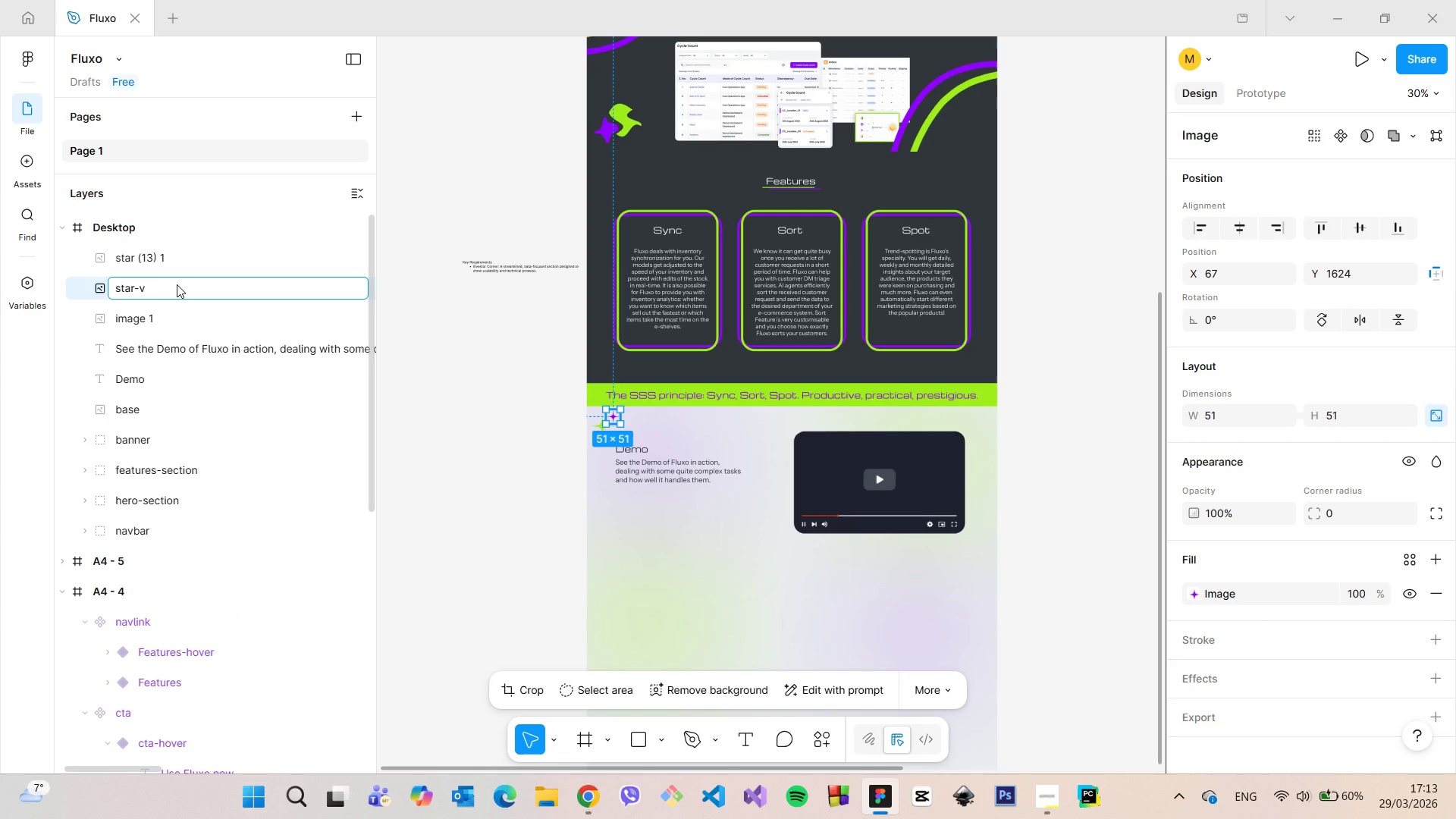 
key(Backspace)
 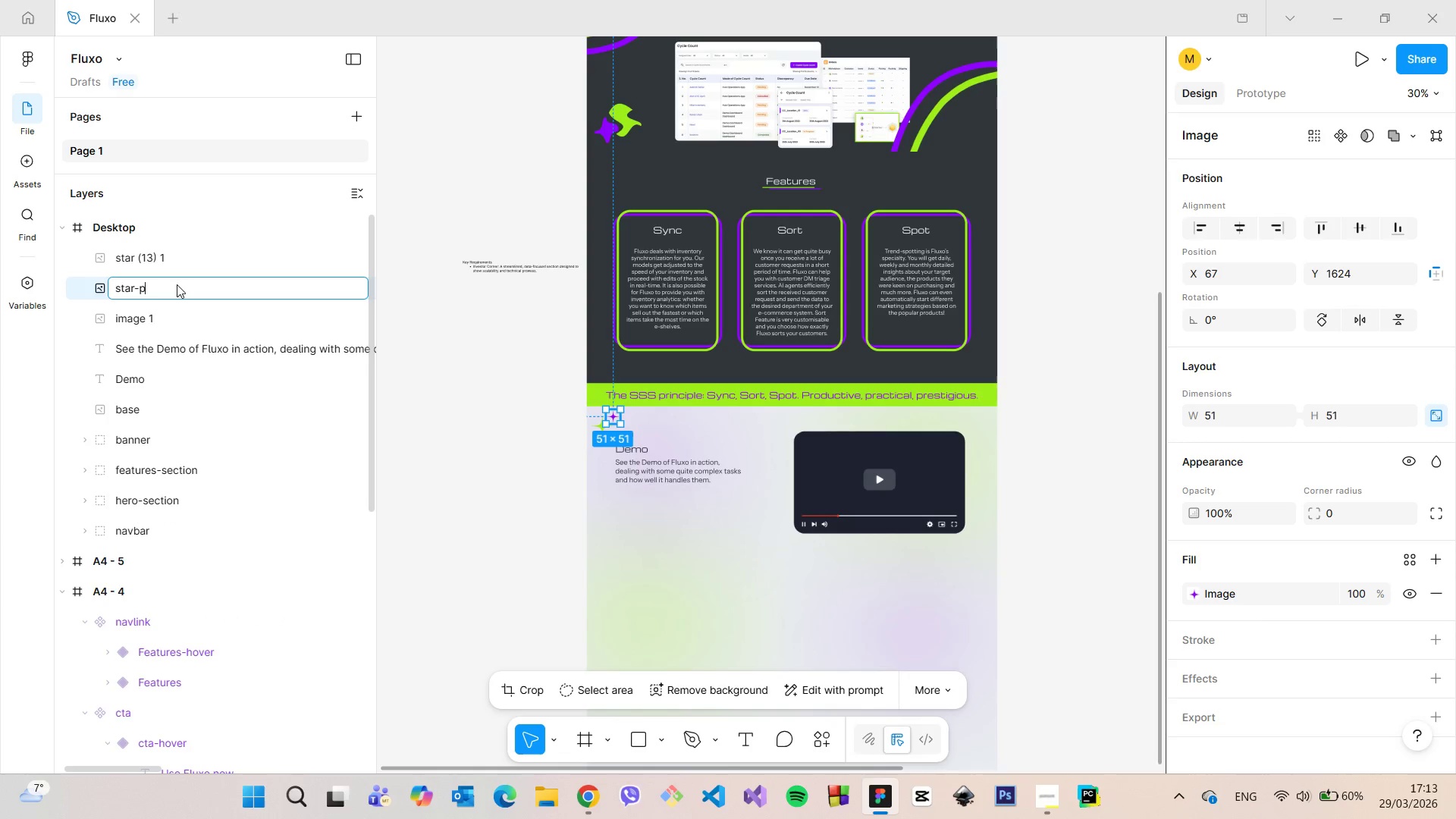 
key(P)
 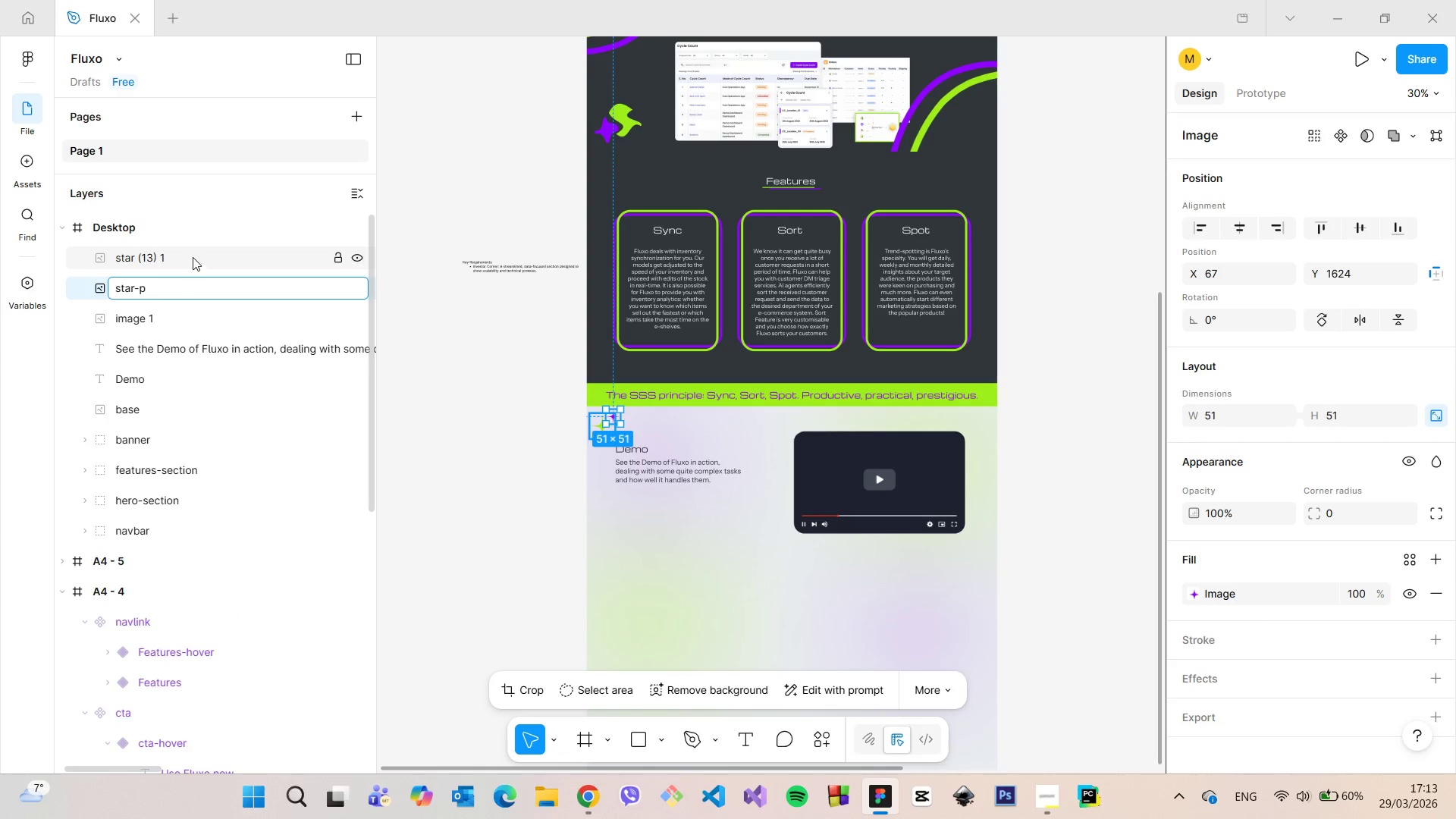 
double_click([193, 254])
 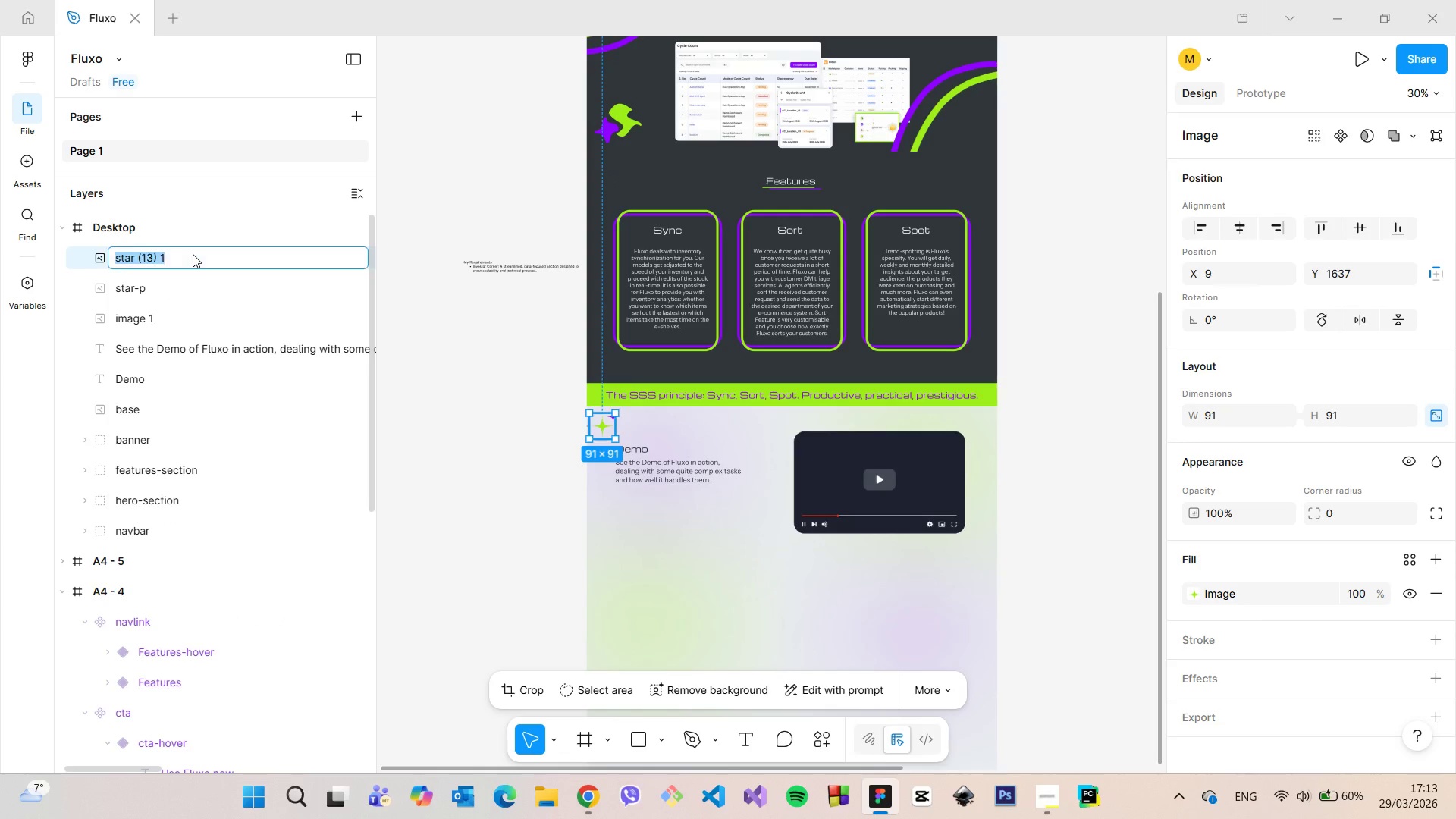 
type(star-;)
key(Backspace)
type(l)
 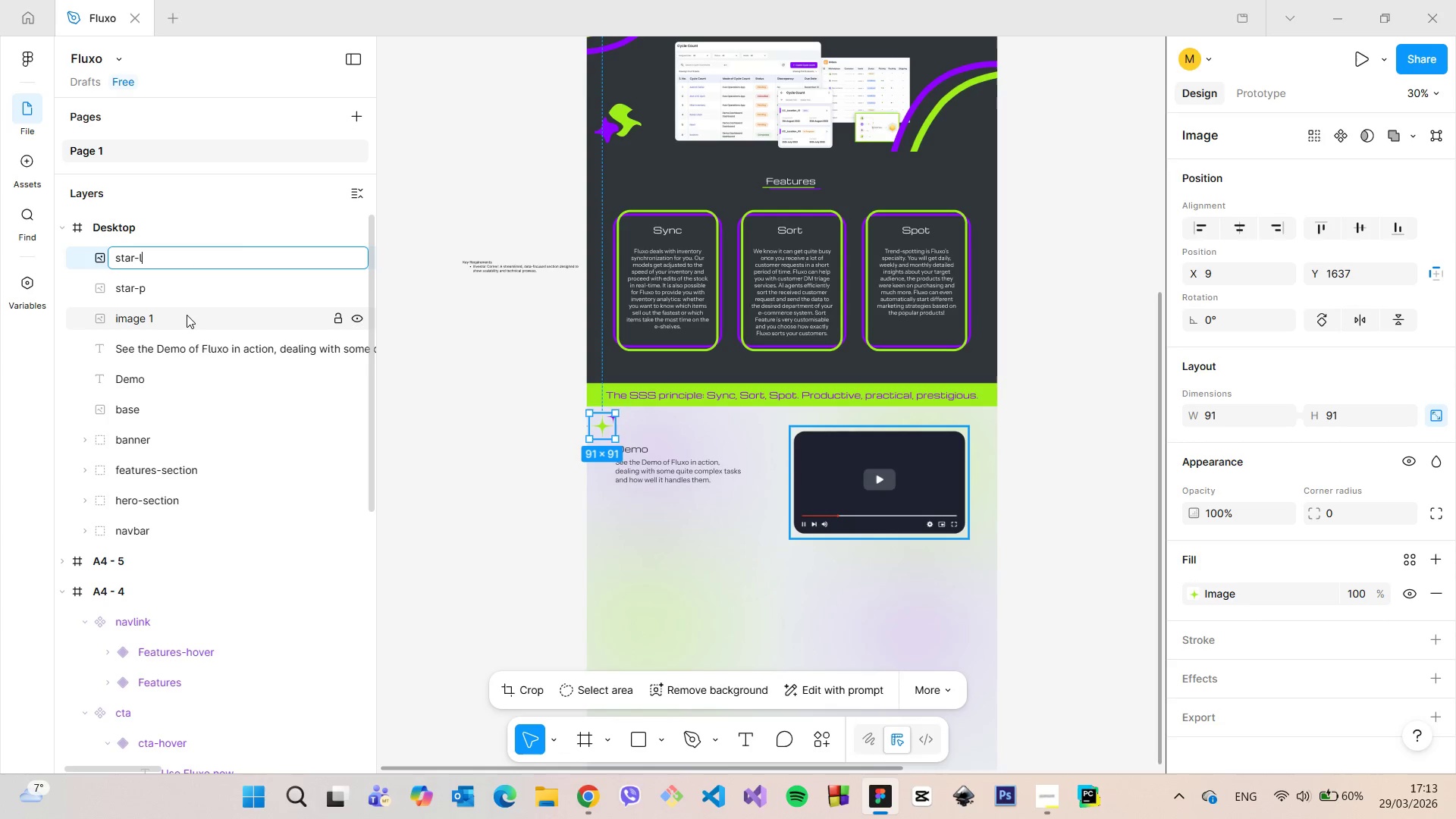 
double_click([187, 315])
 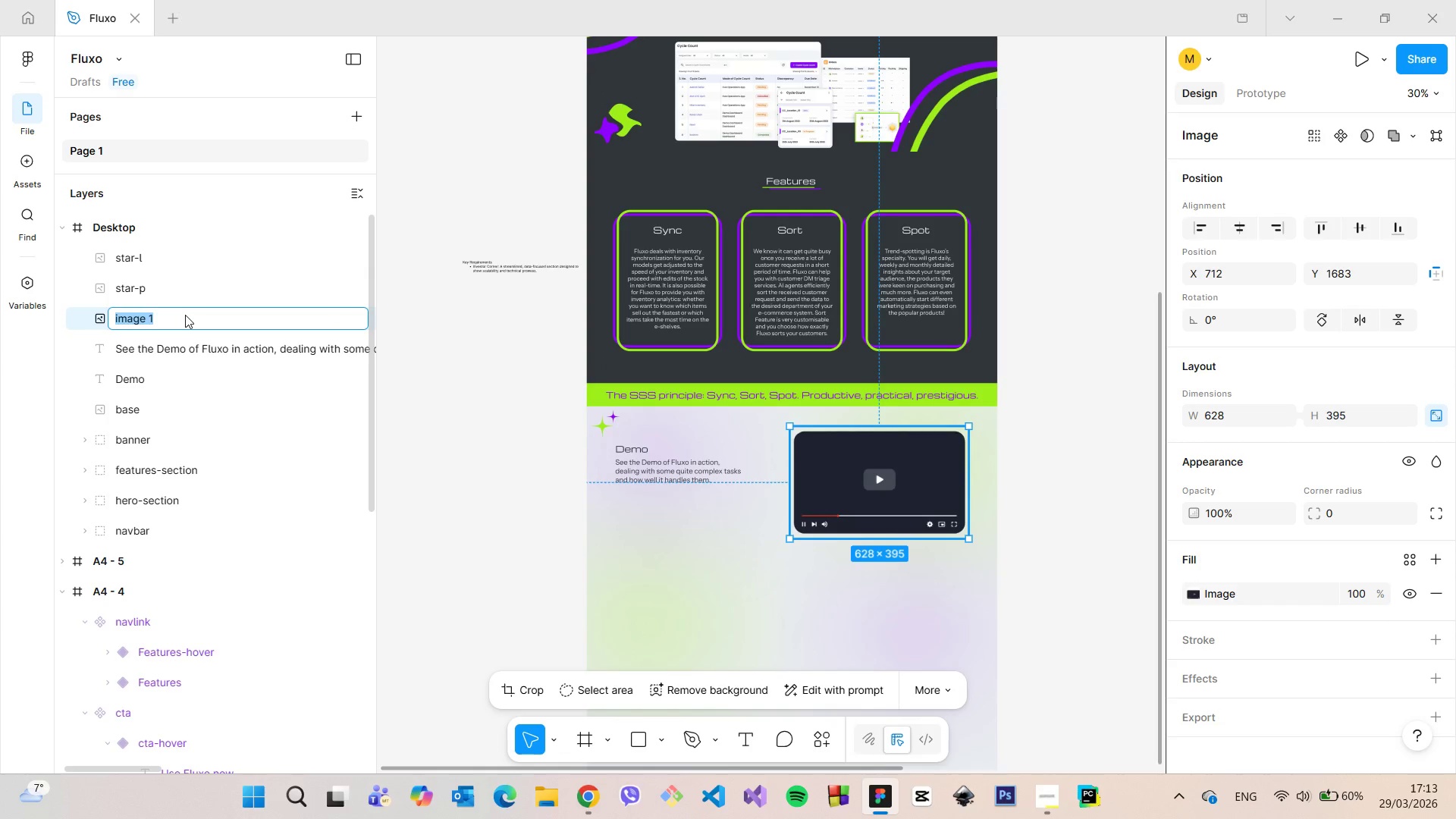 
type(youtube)
 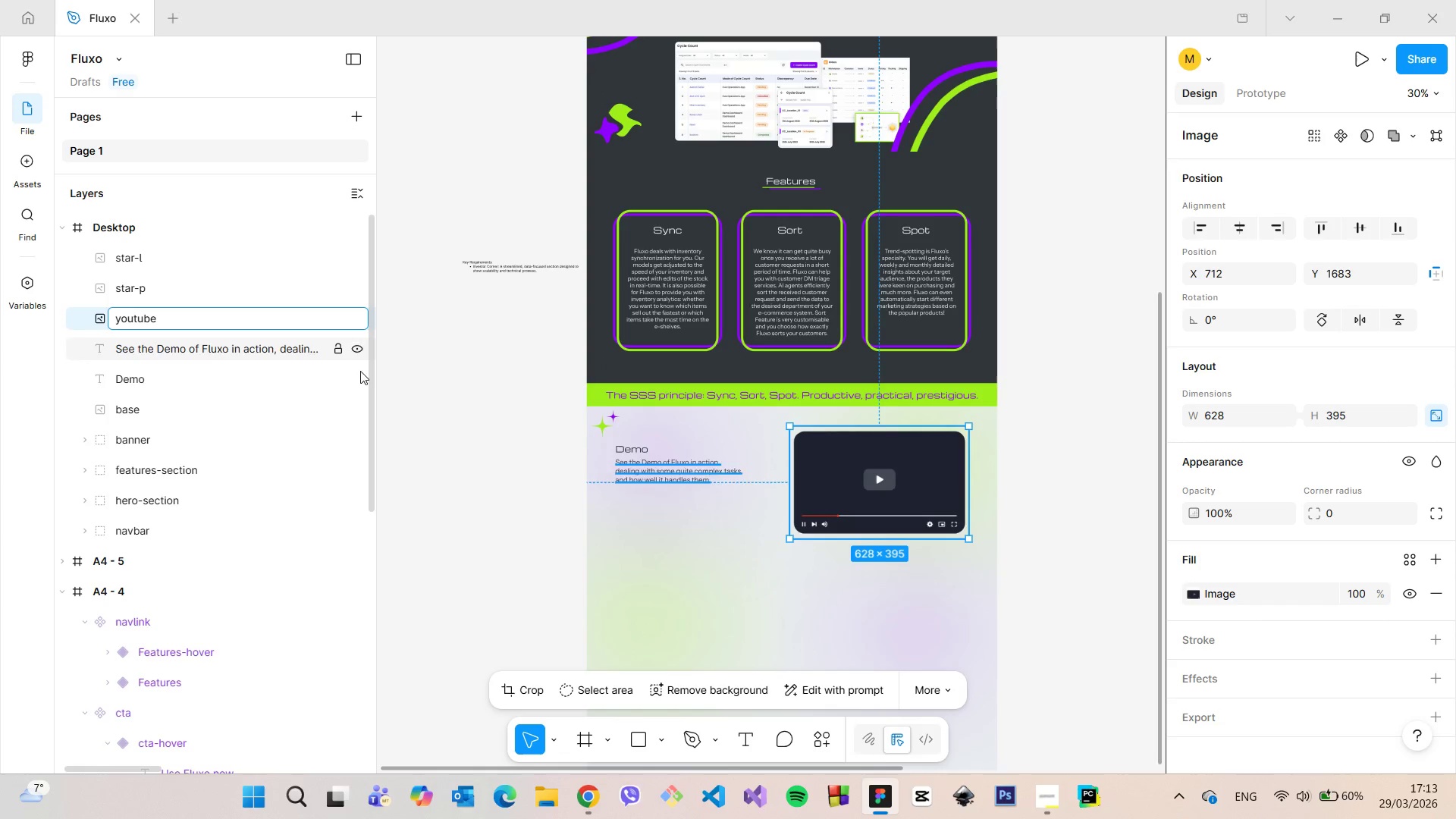 
left_click([435, 397])
 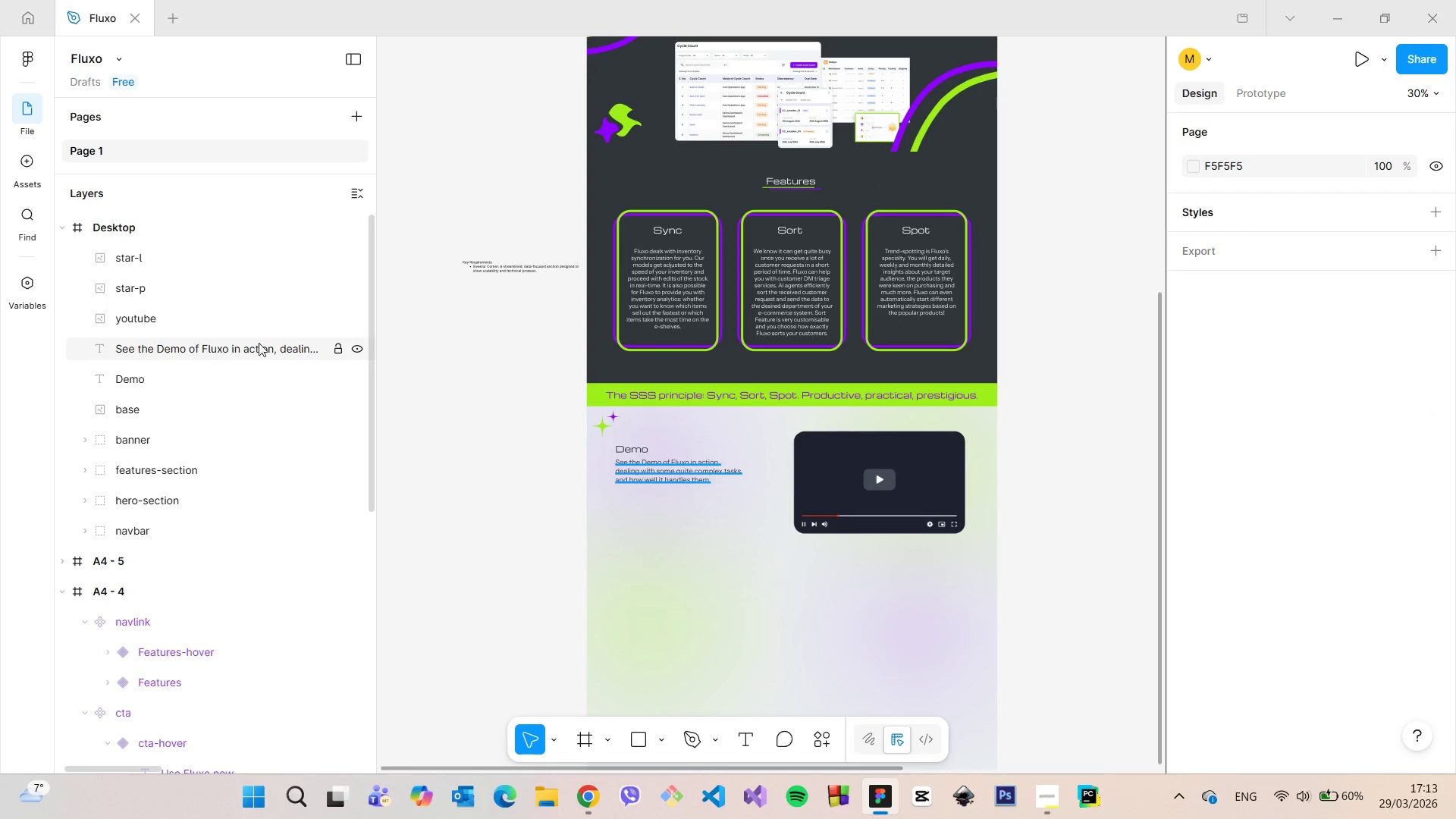 
left_click([231, 313])
 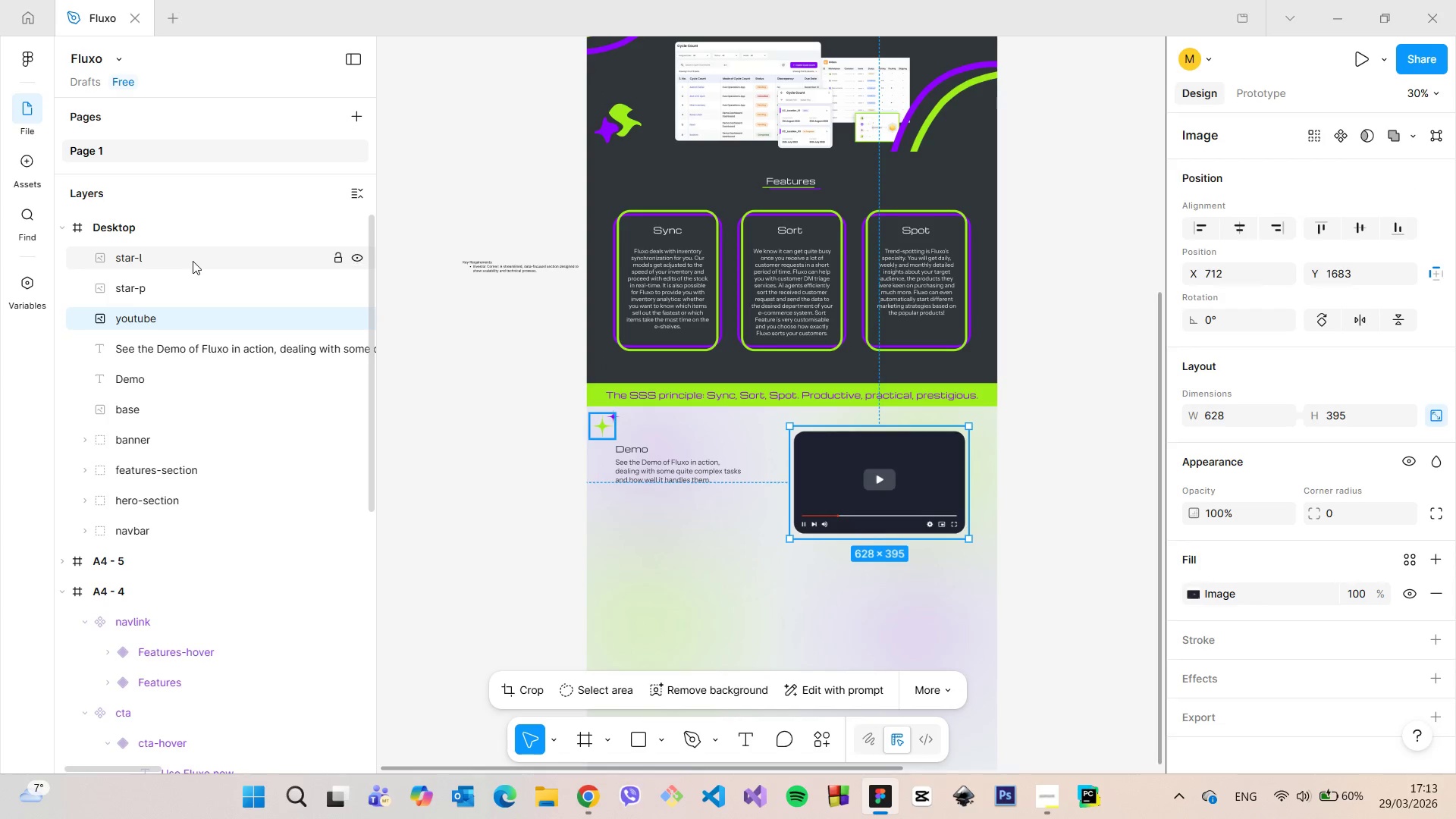 
hold_key(key=ShiftLeft, duration=0.73)
left_click([193, 261])
 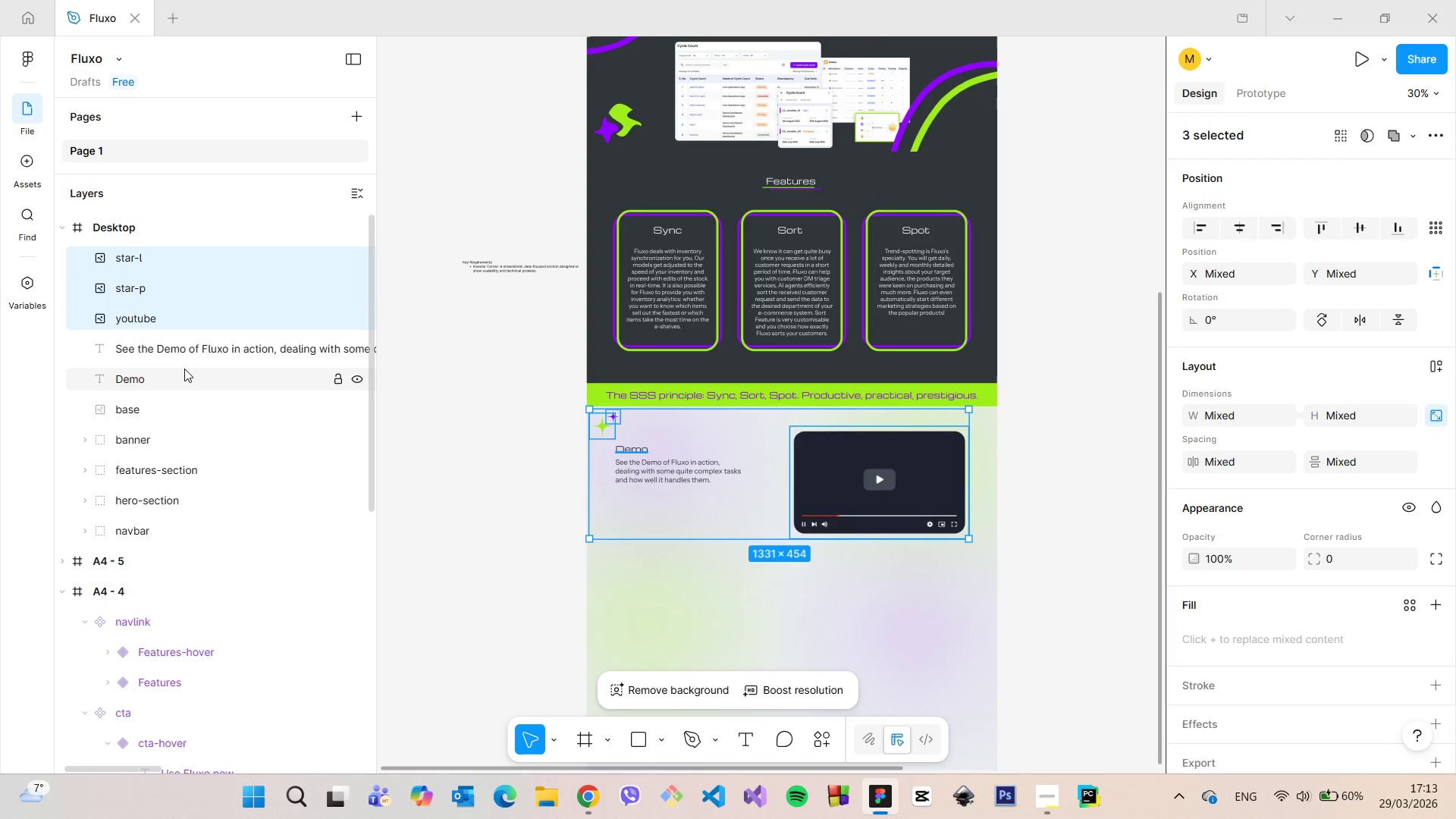 
left_click([182, 372])
 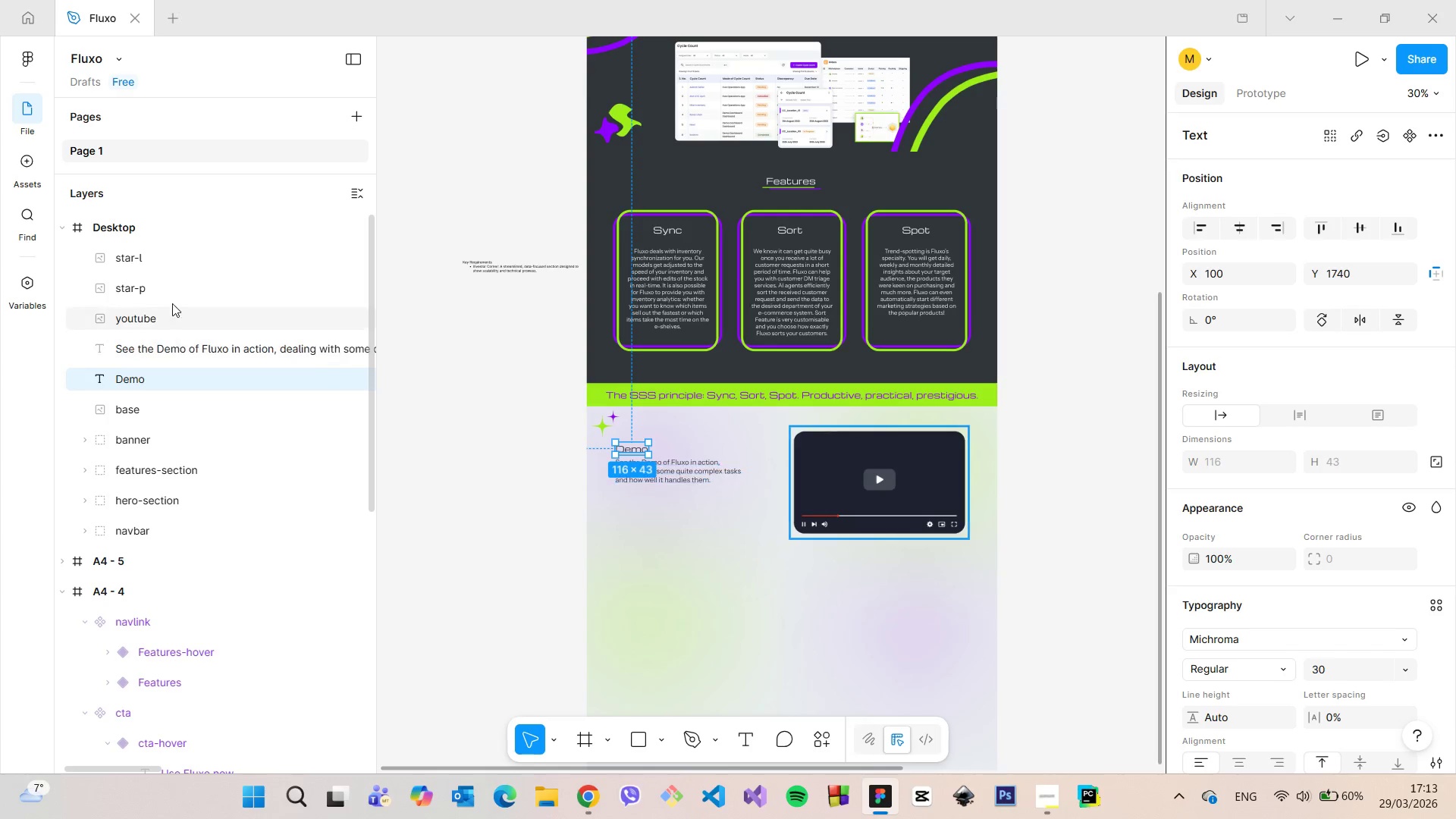 
hold_key(key=ShiftLeft, duration=0.75)
left_click([168, 262])
 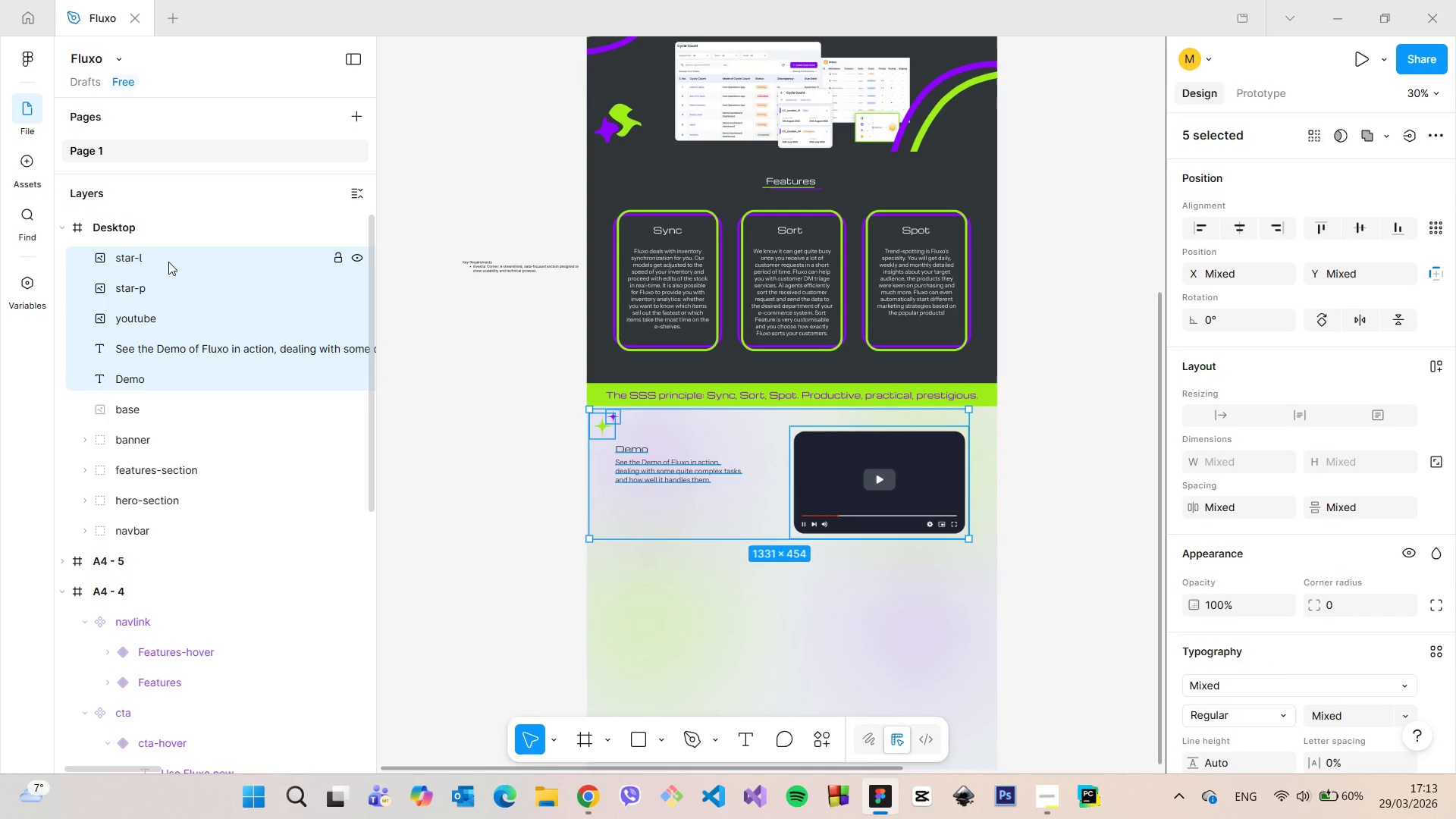 
right_click([168, 262])
 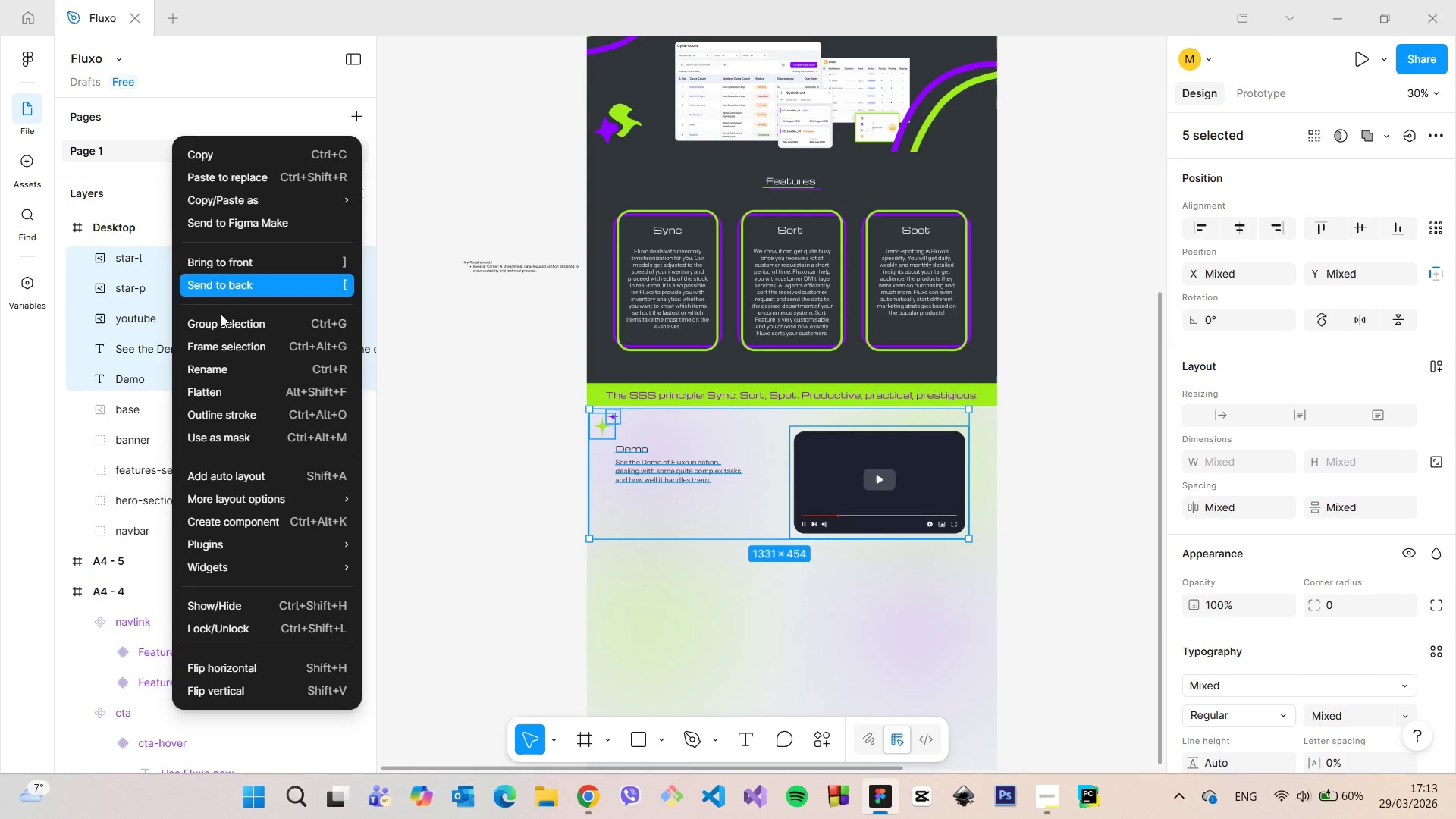 
left_click([221, 322])
 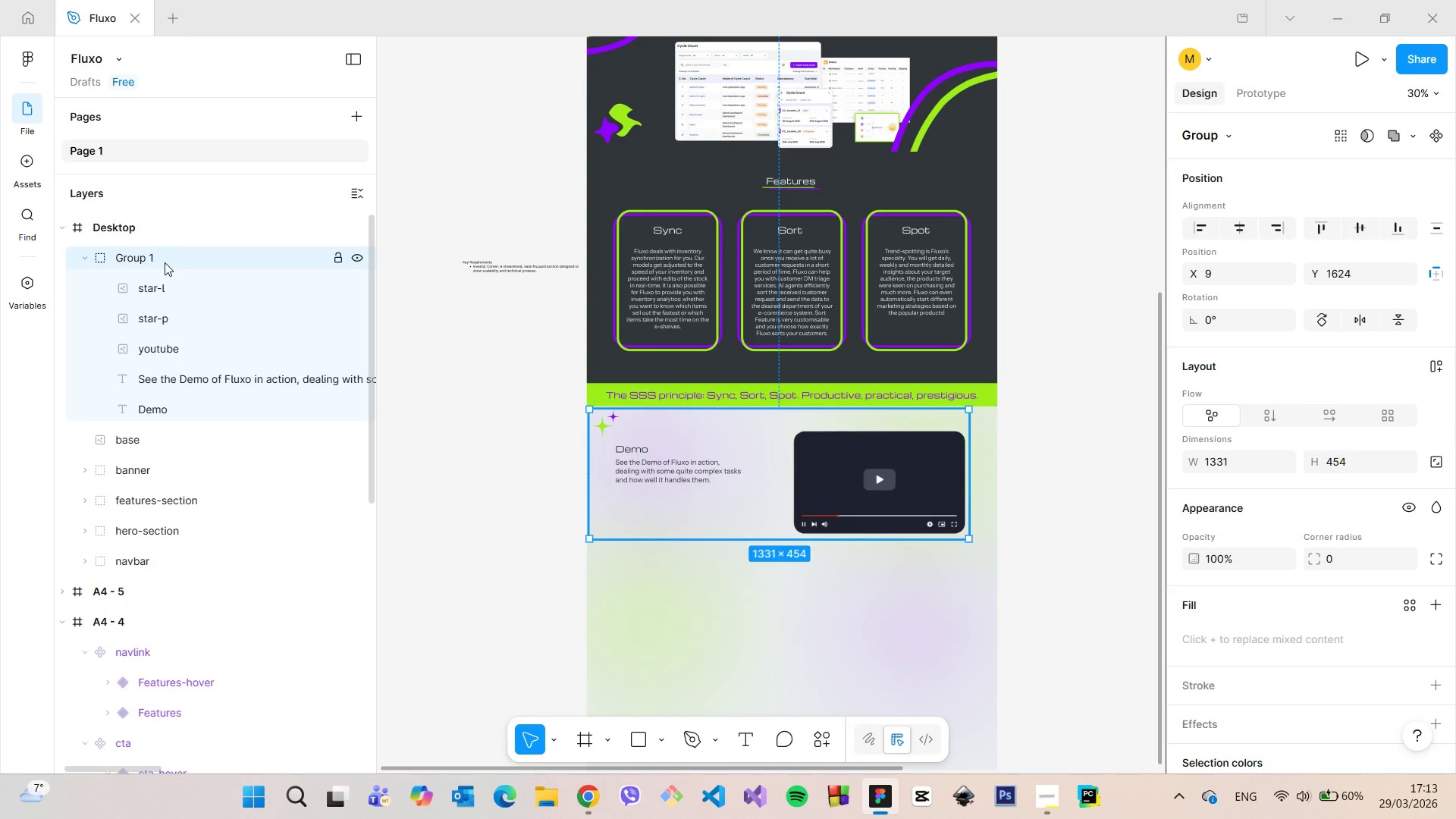 
double_click([165, 262])
 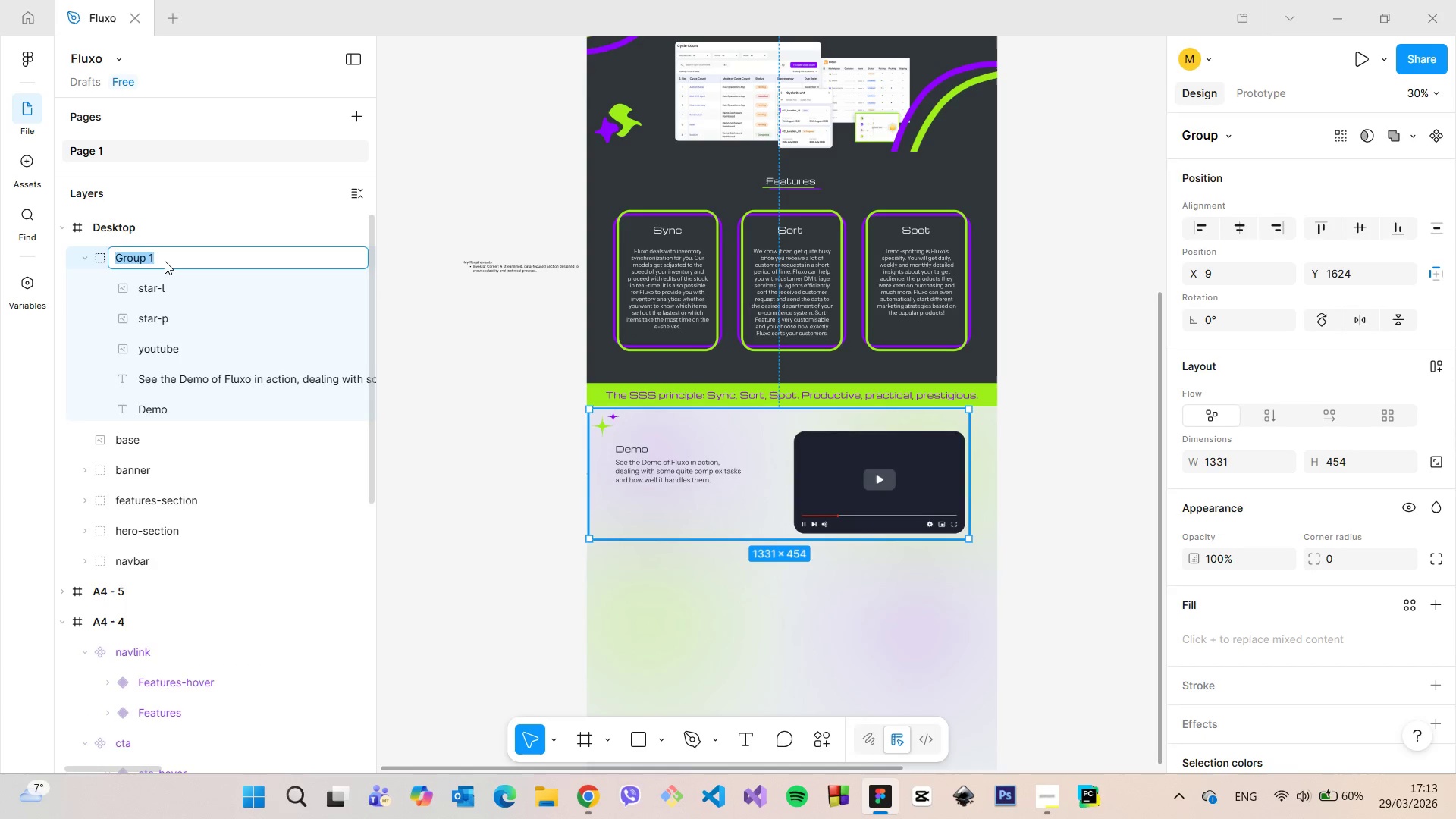 
type(demo-section)
 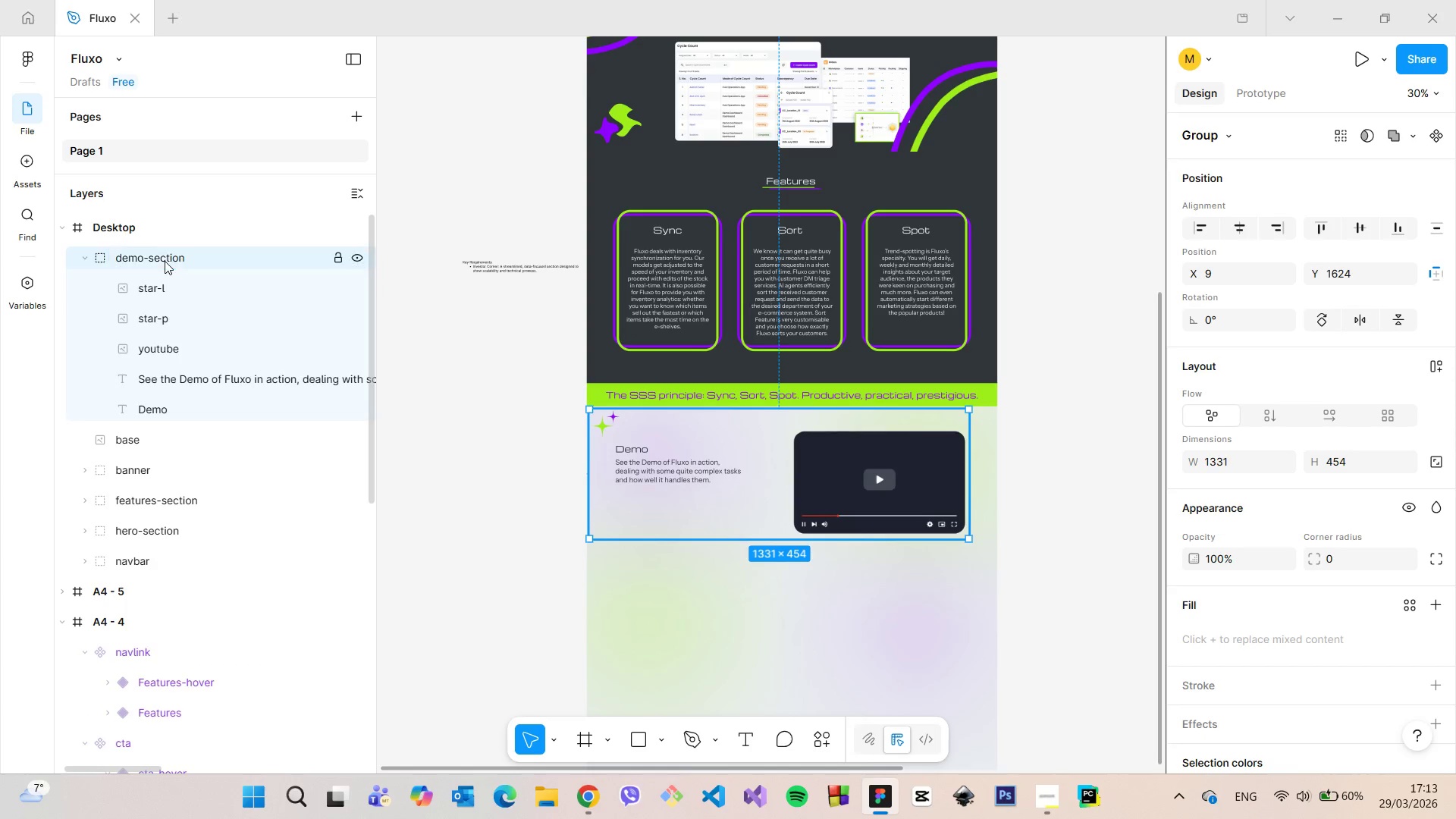 
key(Enter)
 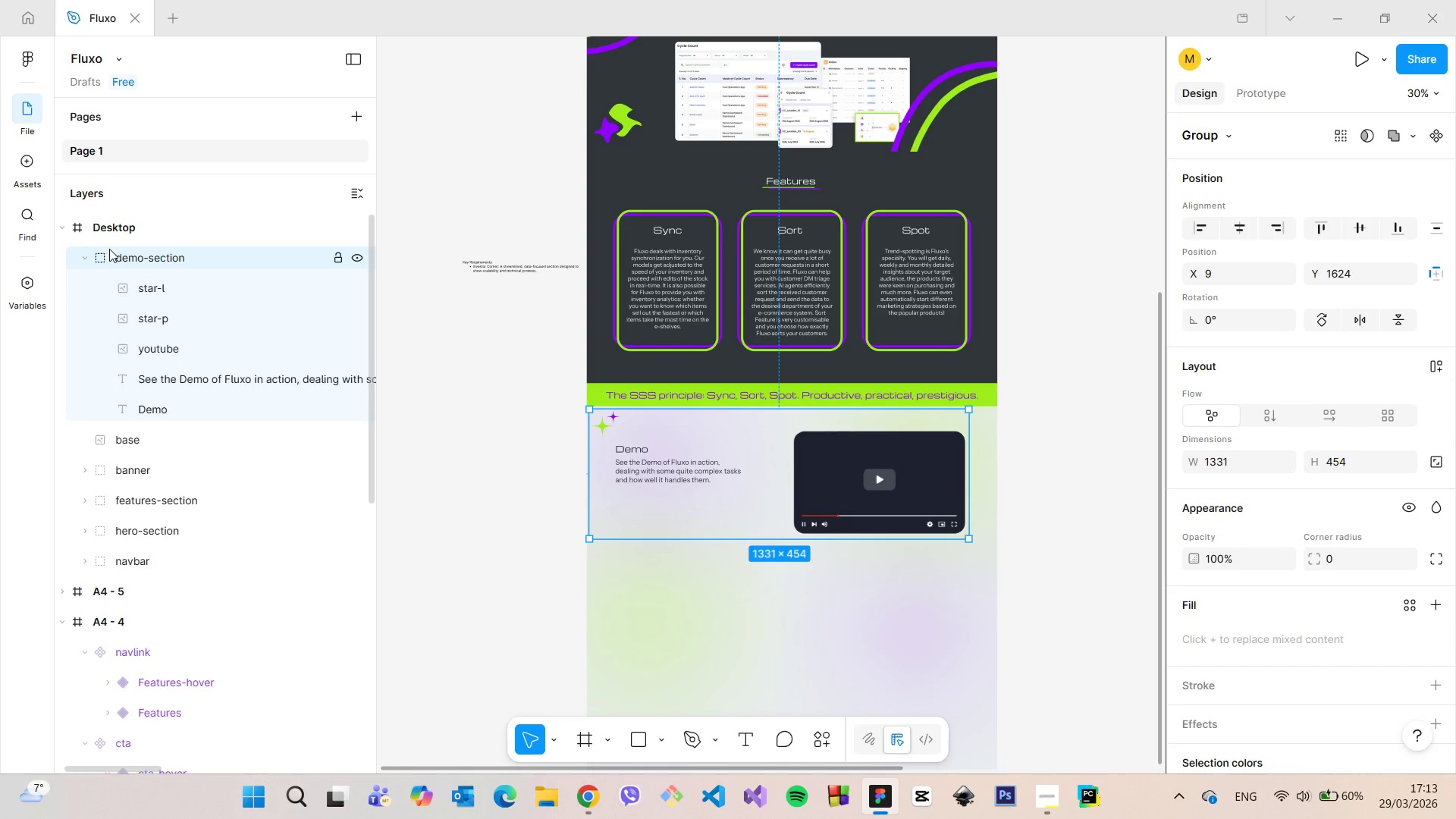 
left_click([87, 257])
 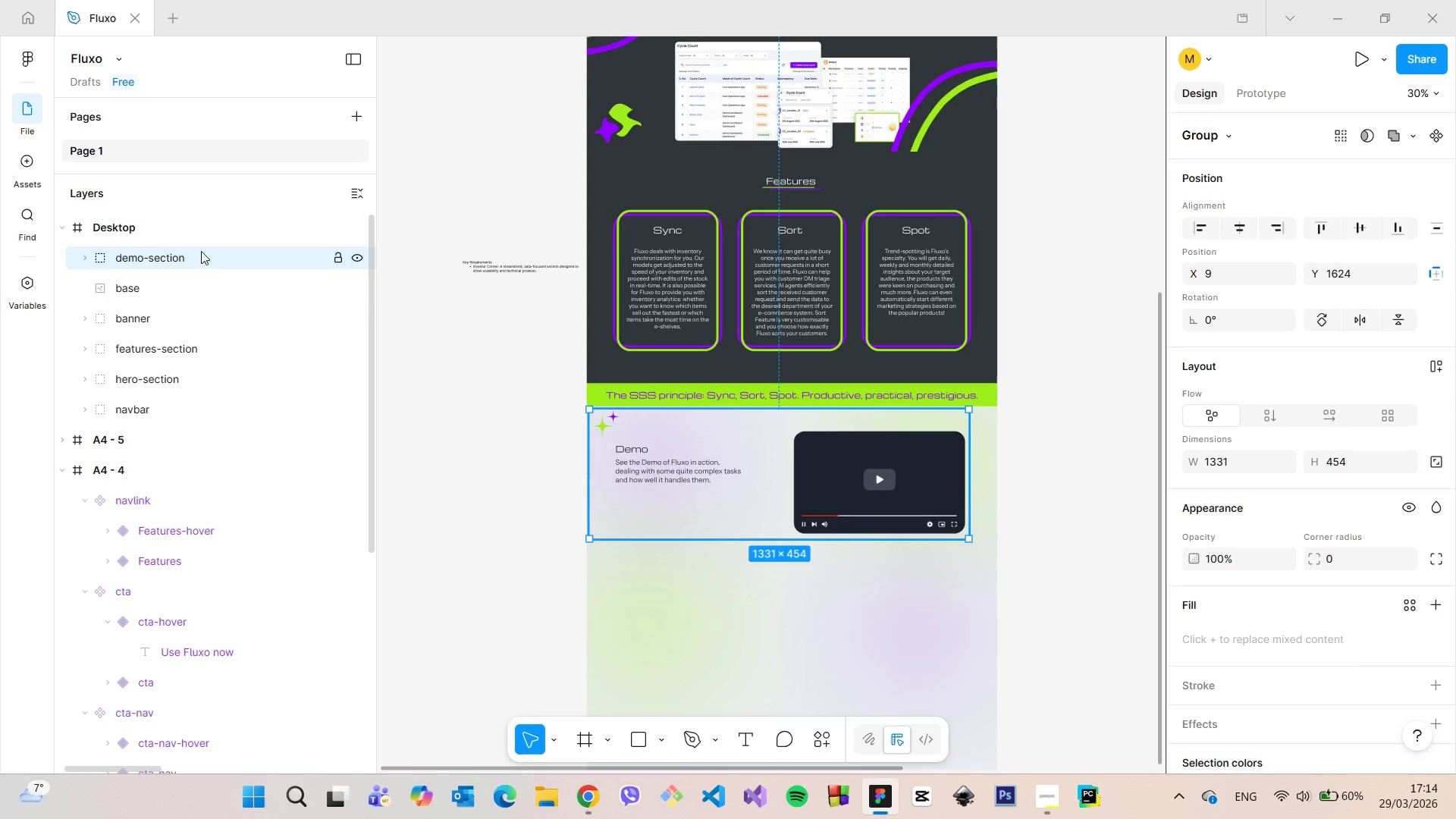 
wait(8.61)
 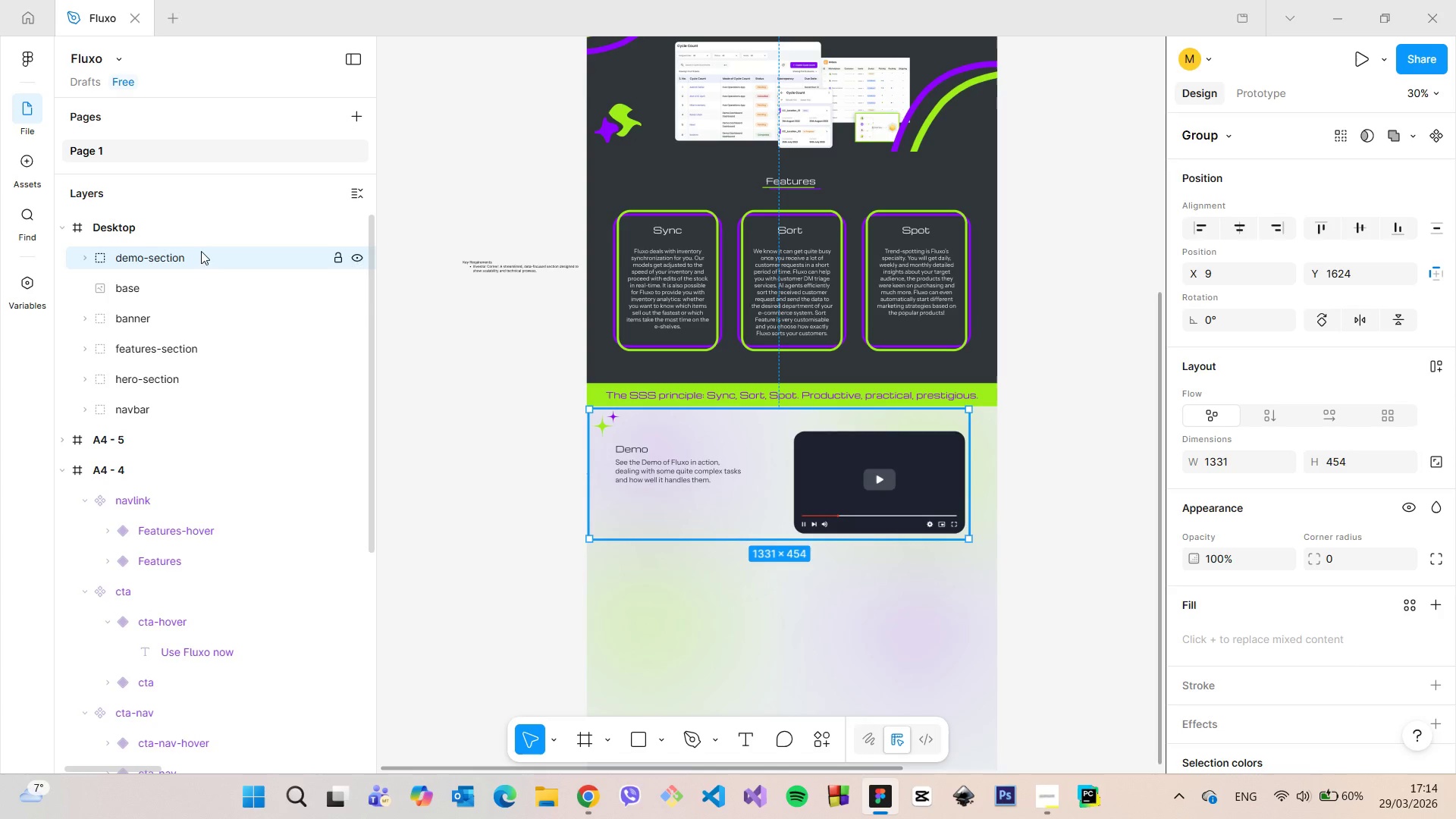 
hold_key(key=AltLeft, duration=0.61)
 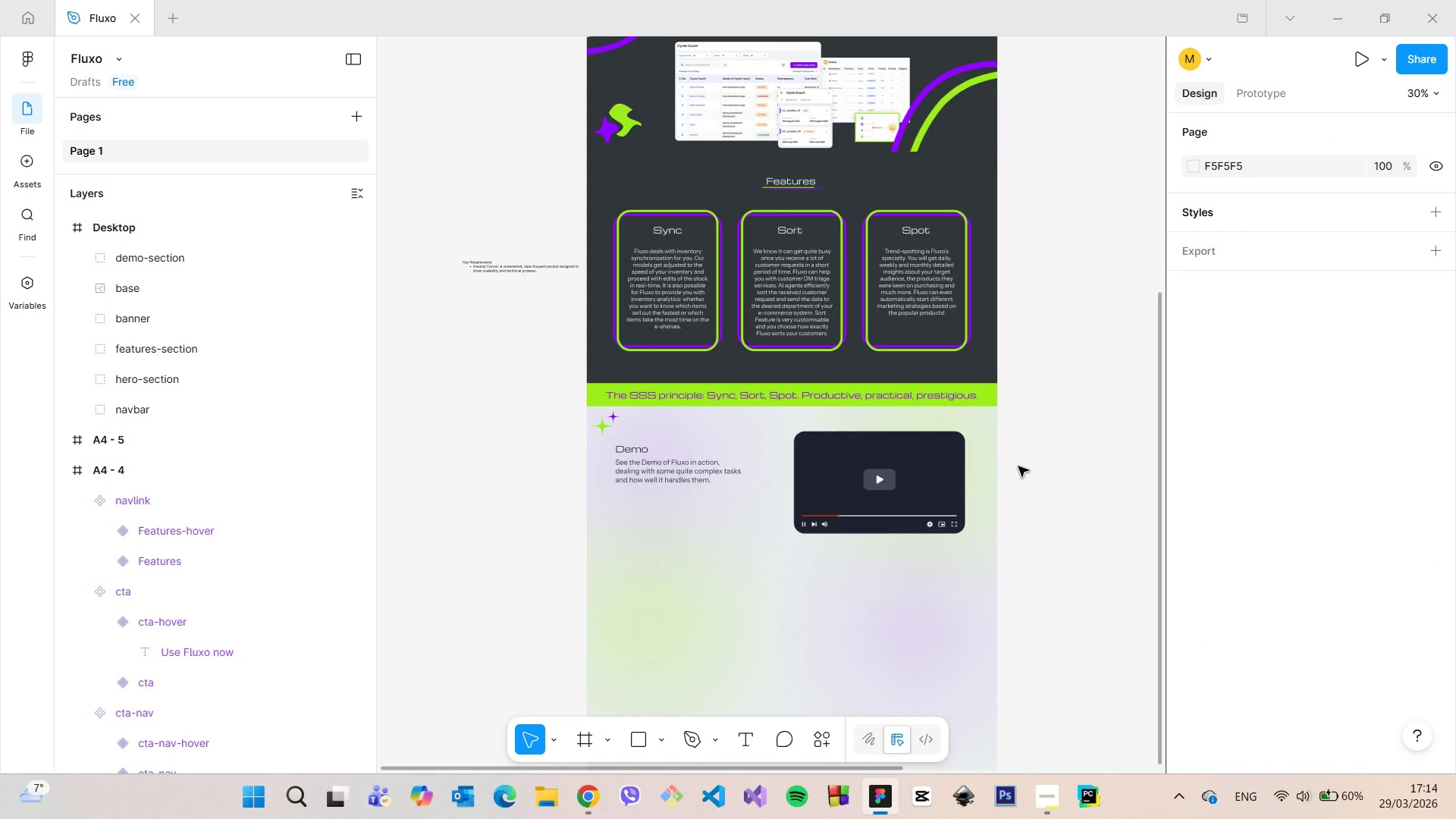 
hold_key(key=AltLeft, duration=24.77)
scroll: coordinate [1017, 466], scroll_direction: down, amount: 4.0
 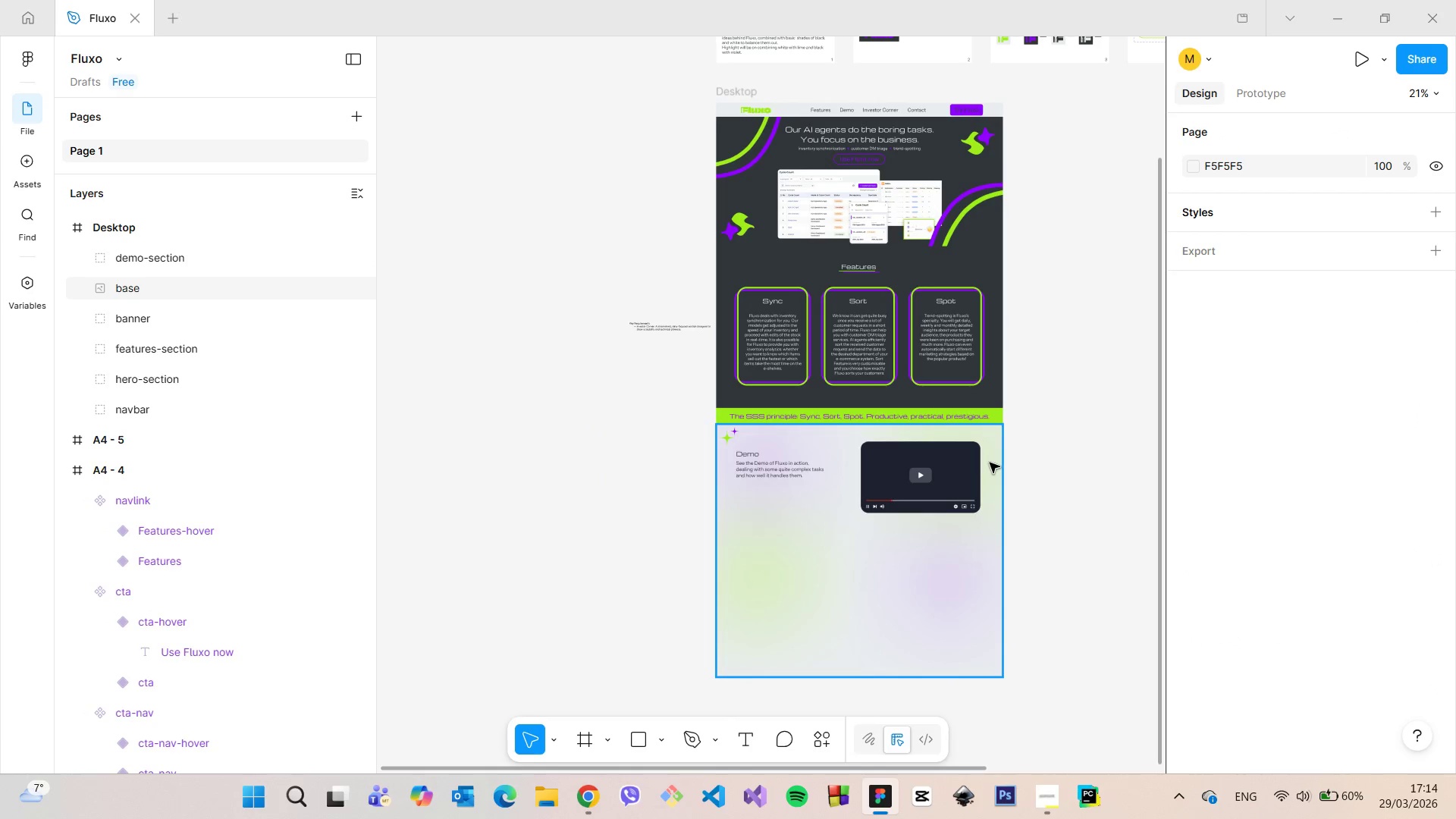 
scroll: coordinate [987, 460], scroll_direction: up, amount: 4.0
 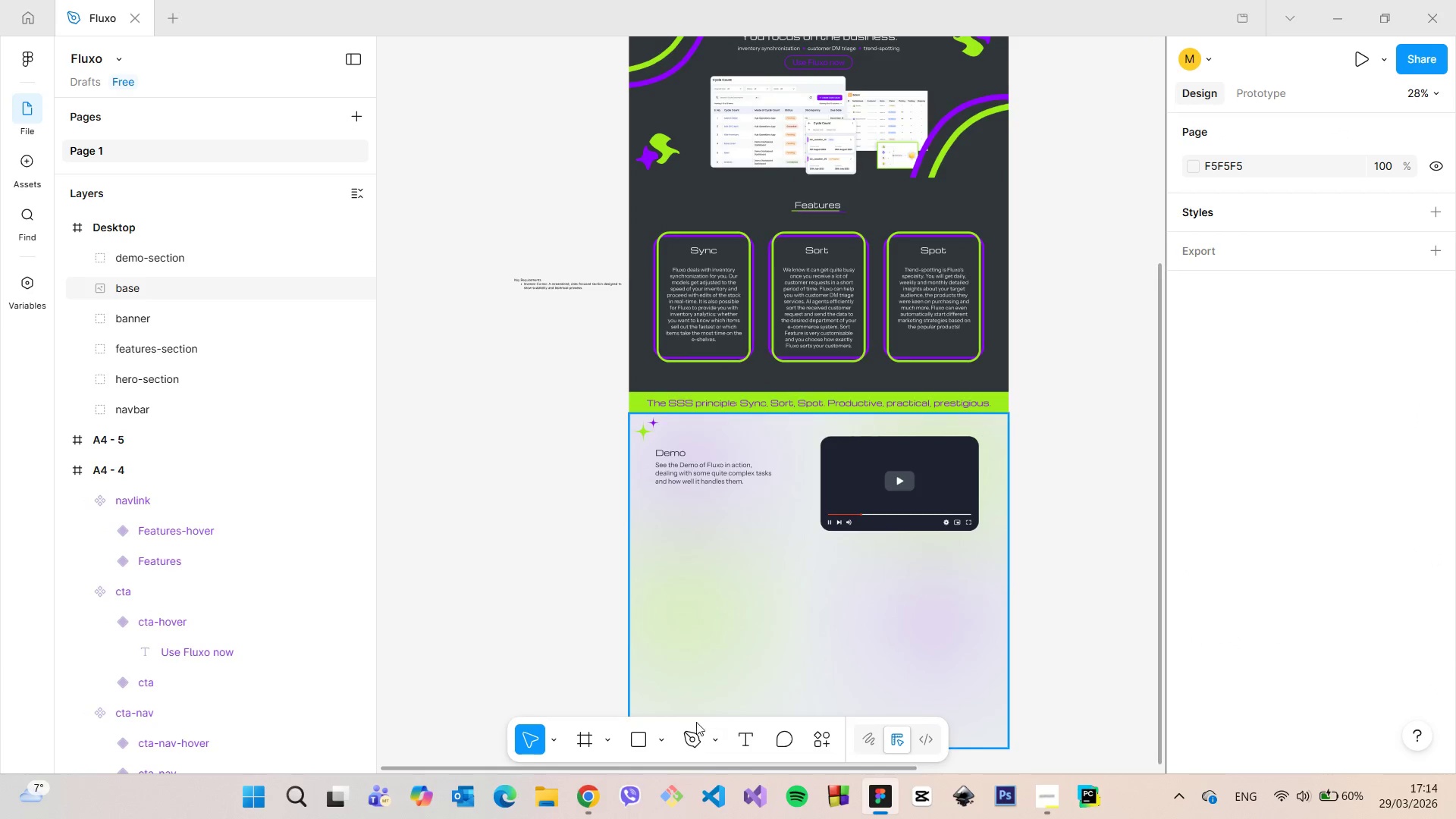 
left_click([657, 734])
 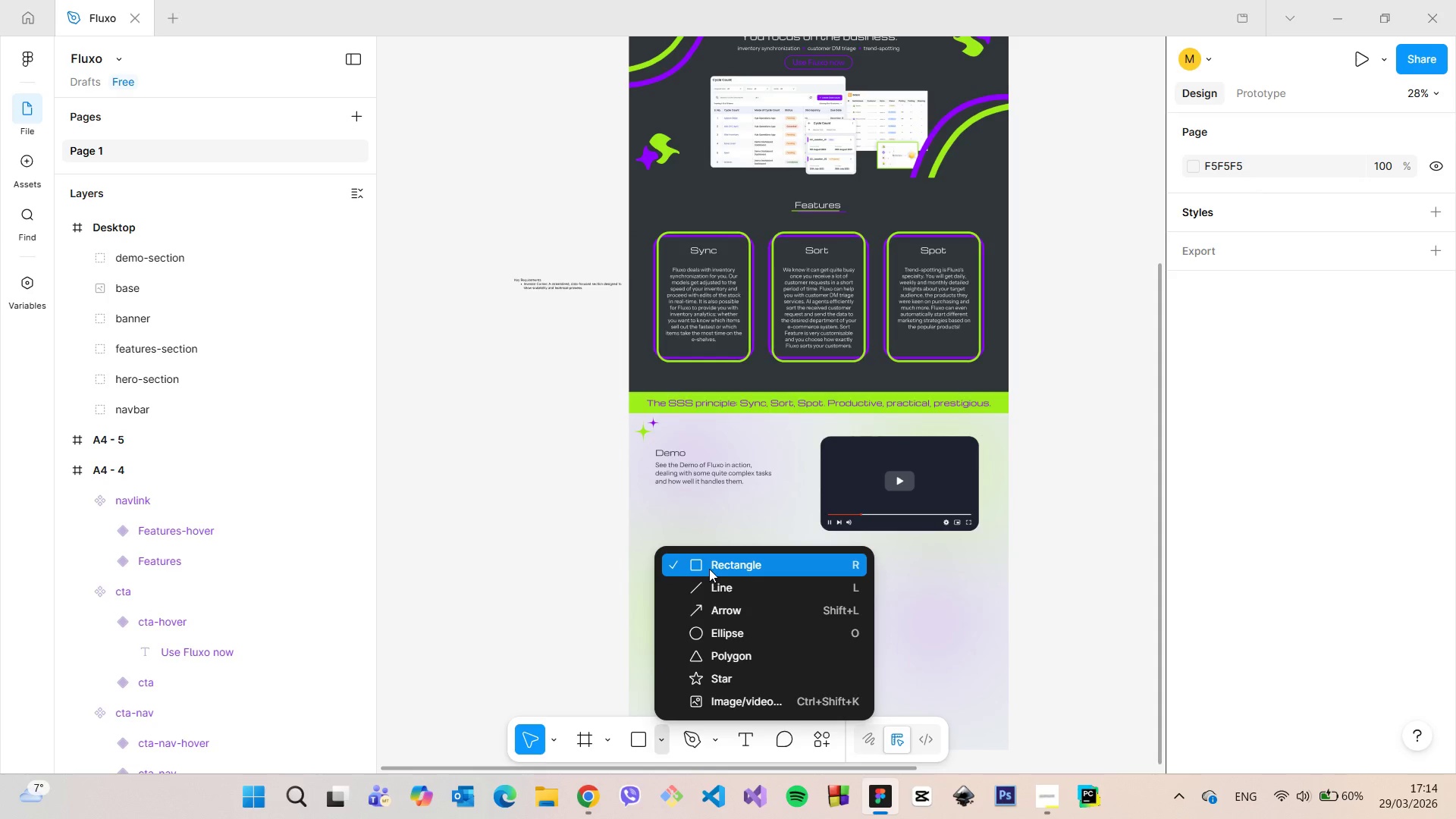 
left_click([708, 567])
 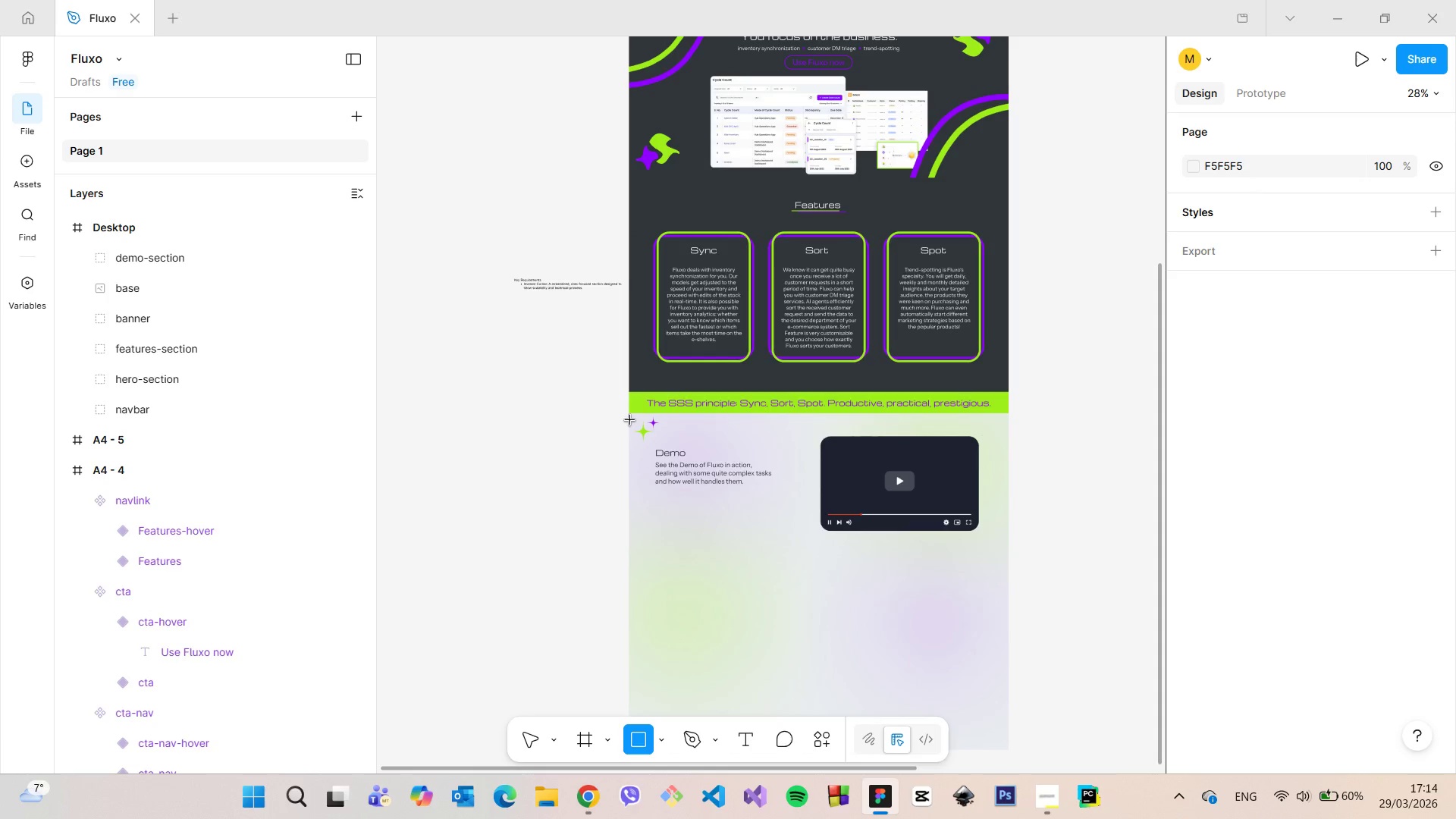 
left_click_drag(start_coordinate=[630, 420], to_coordinate=[1007, 538])
 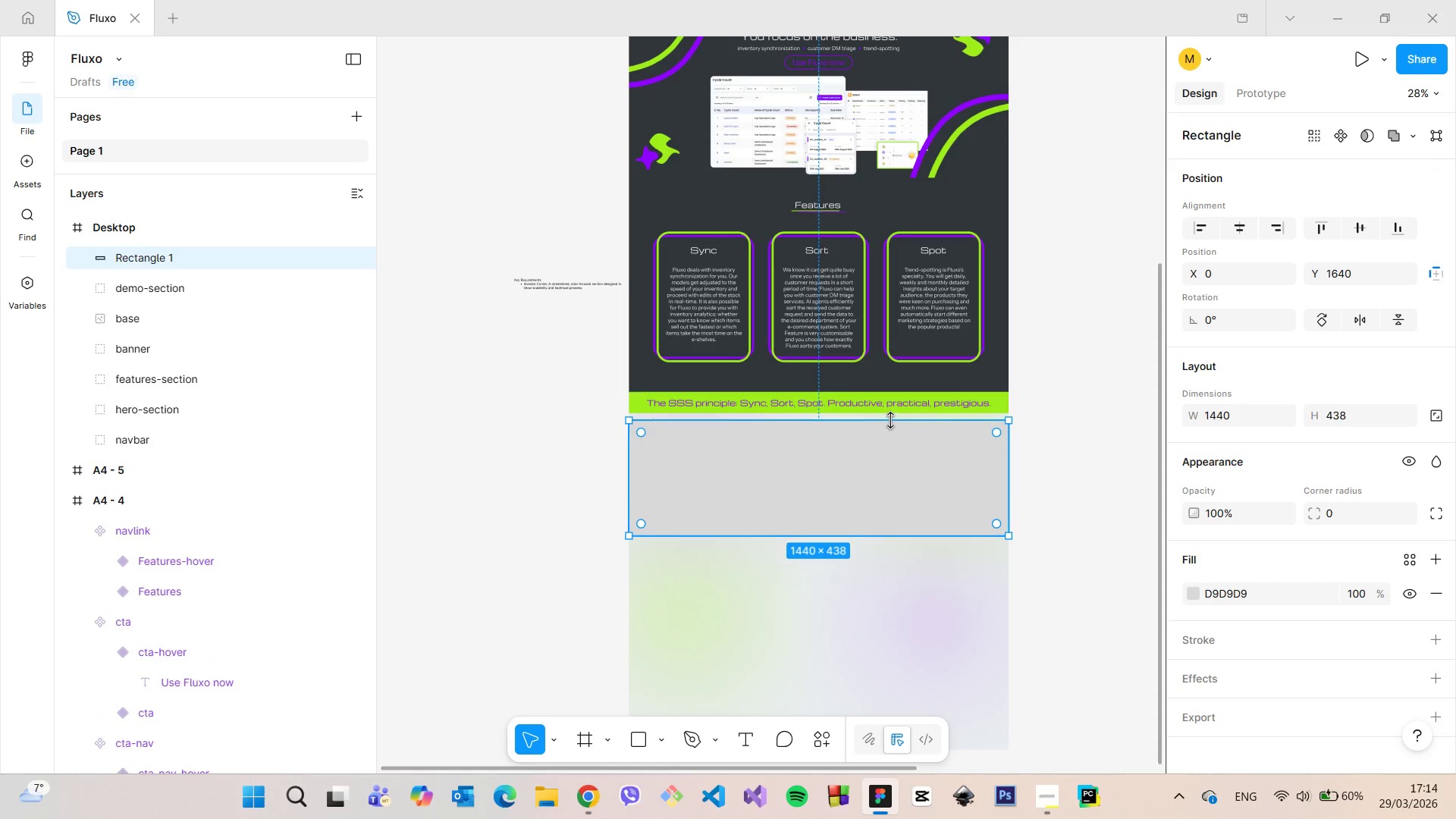 
left_click_drag(start_coordinate=[891, 420], to_coordinate=[889, 412])
 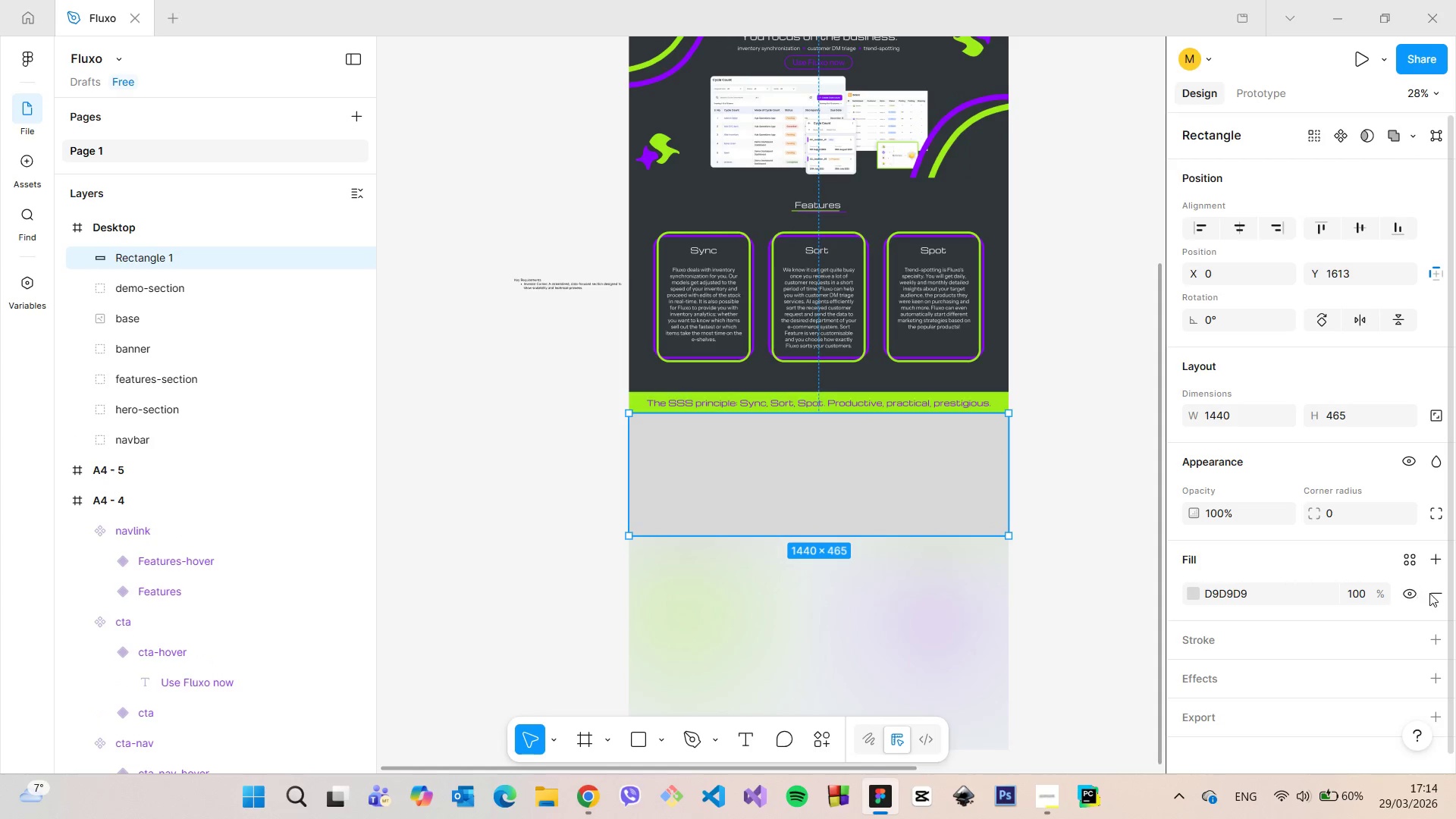 
left_click([1432, 594])
 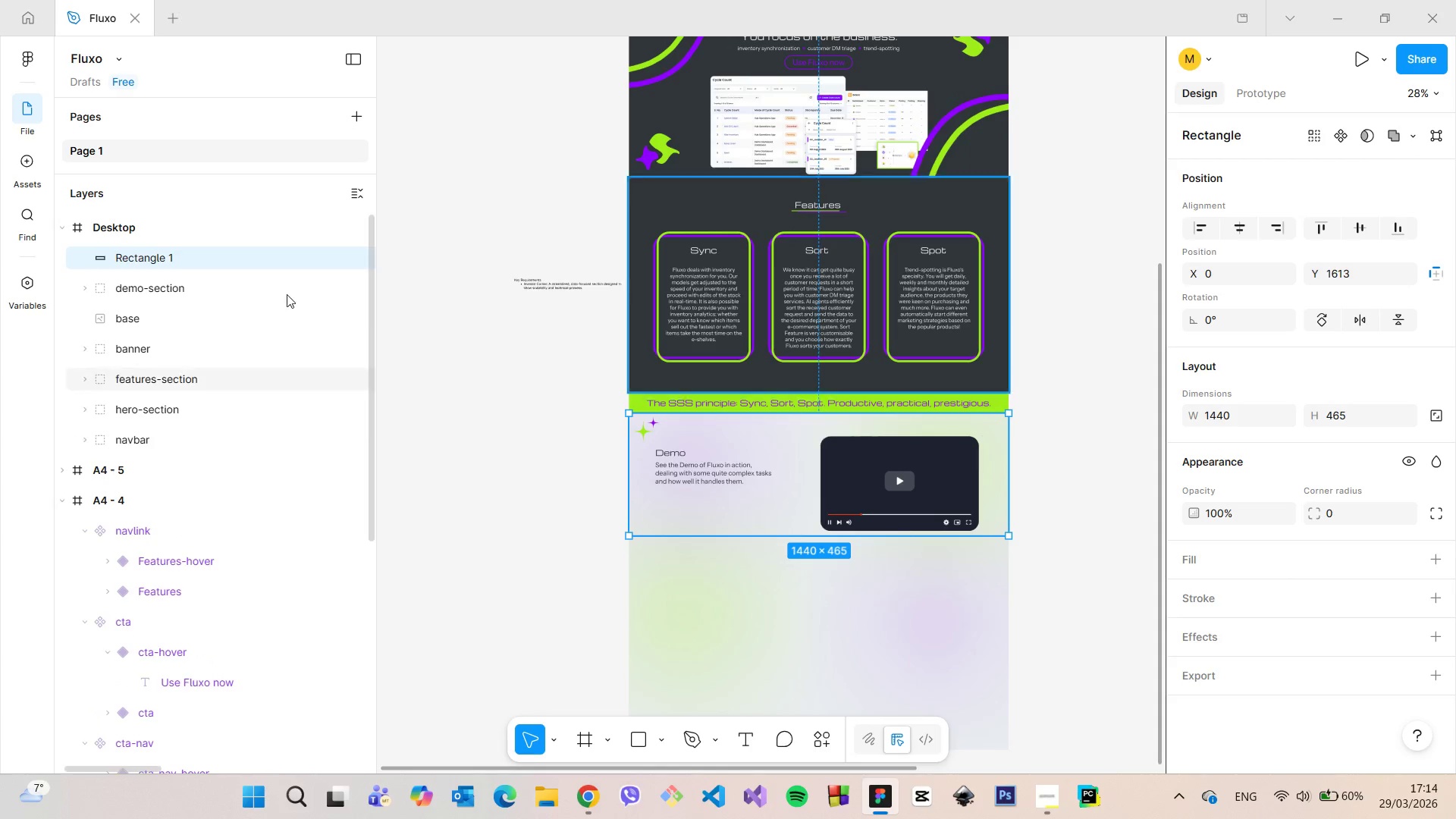 
left_click_drag(start_coordinate=[197, 256], to_coordinate=[197, 284])
 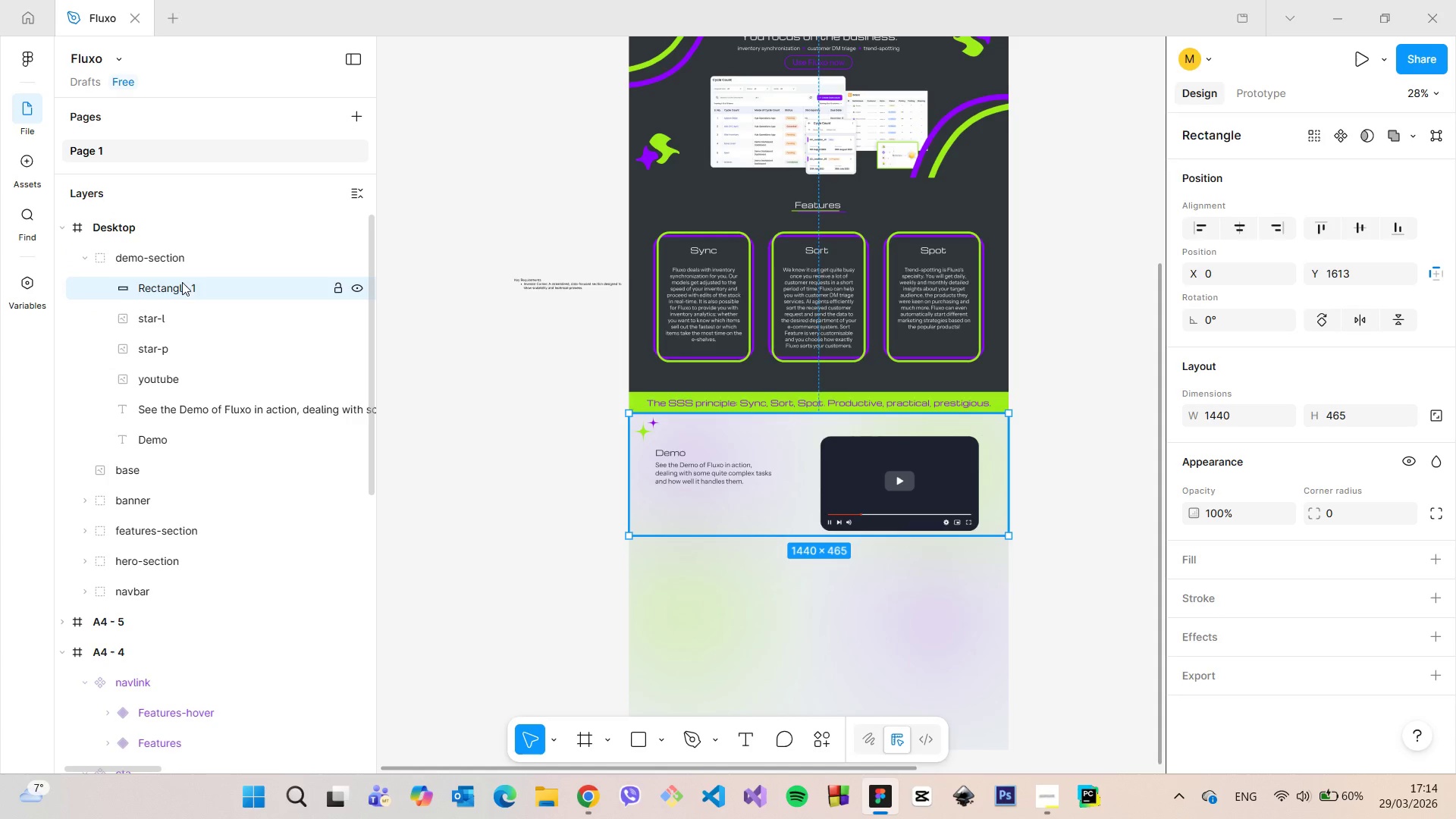 
left_click_drag(start_coordinate=[182, 282], to_coordinate=[193, 440])
 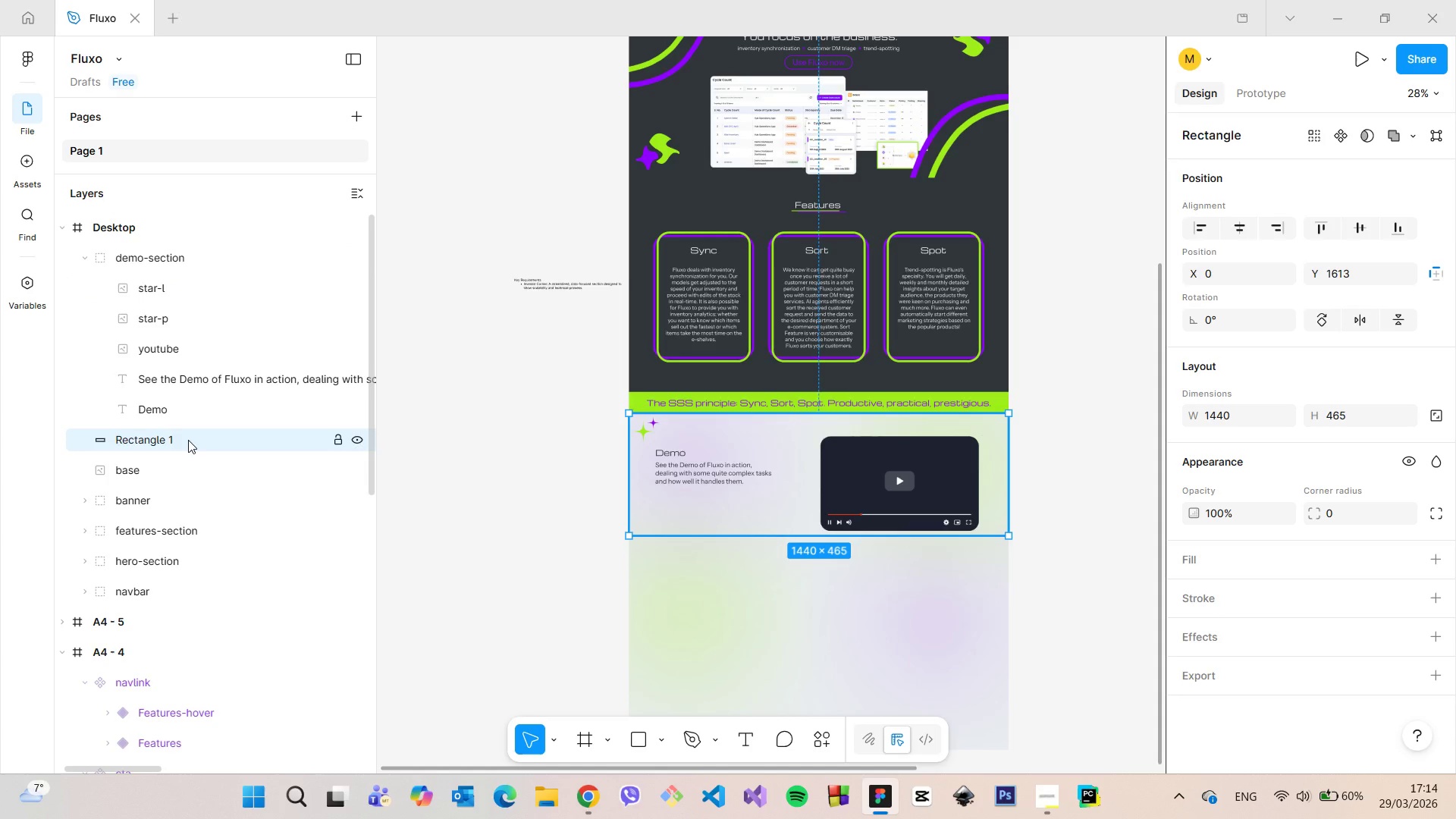 
left_click([188, 440])
 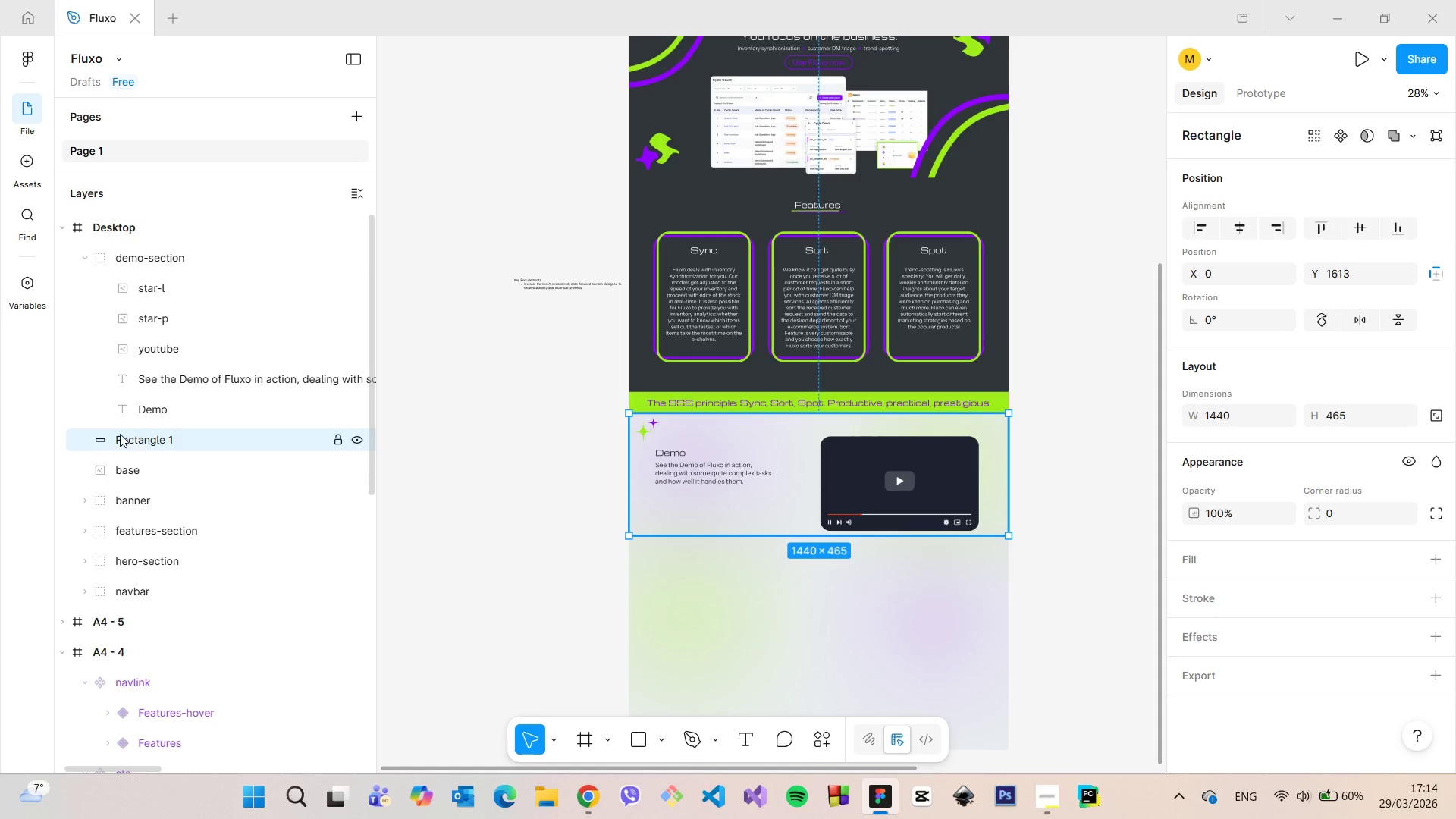 
left_click_drag(start_coordinate=[119, 434], to_coordinate=[208, 436])
 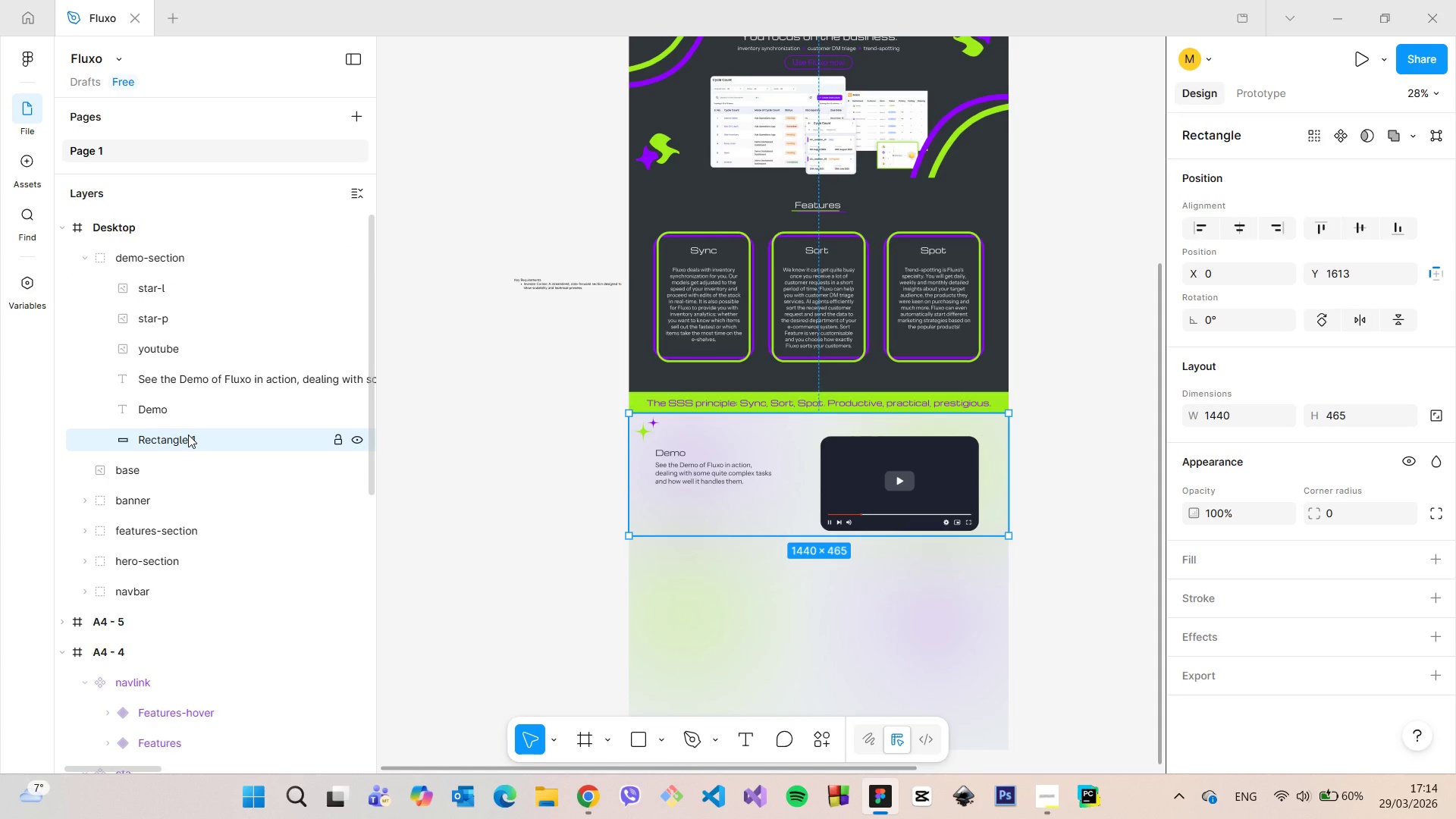 
double_click([188, 435])
 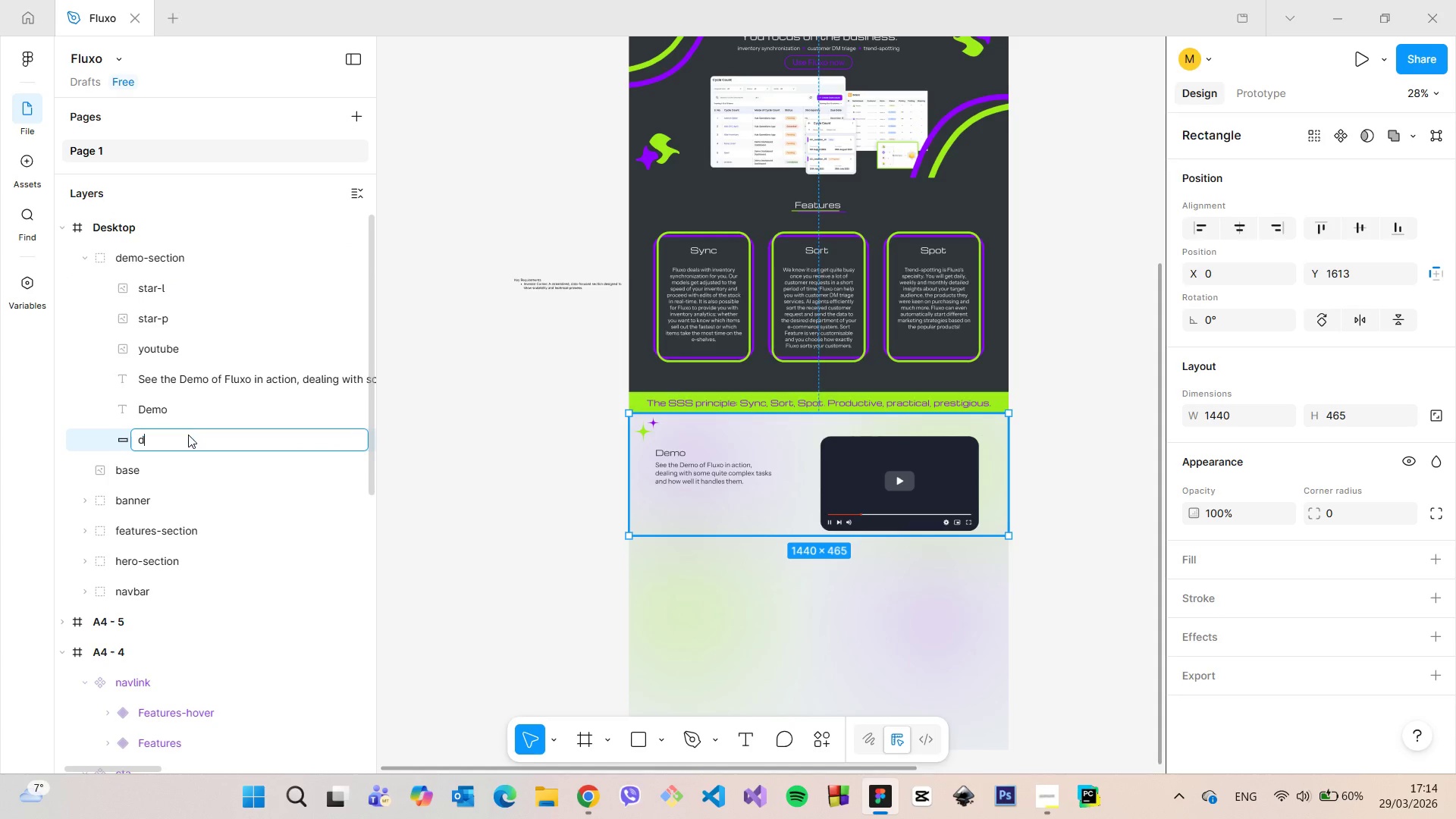 
type(demo-base)
 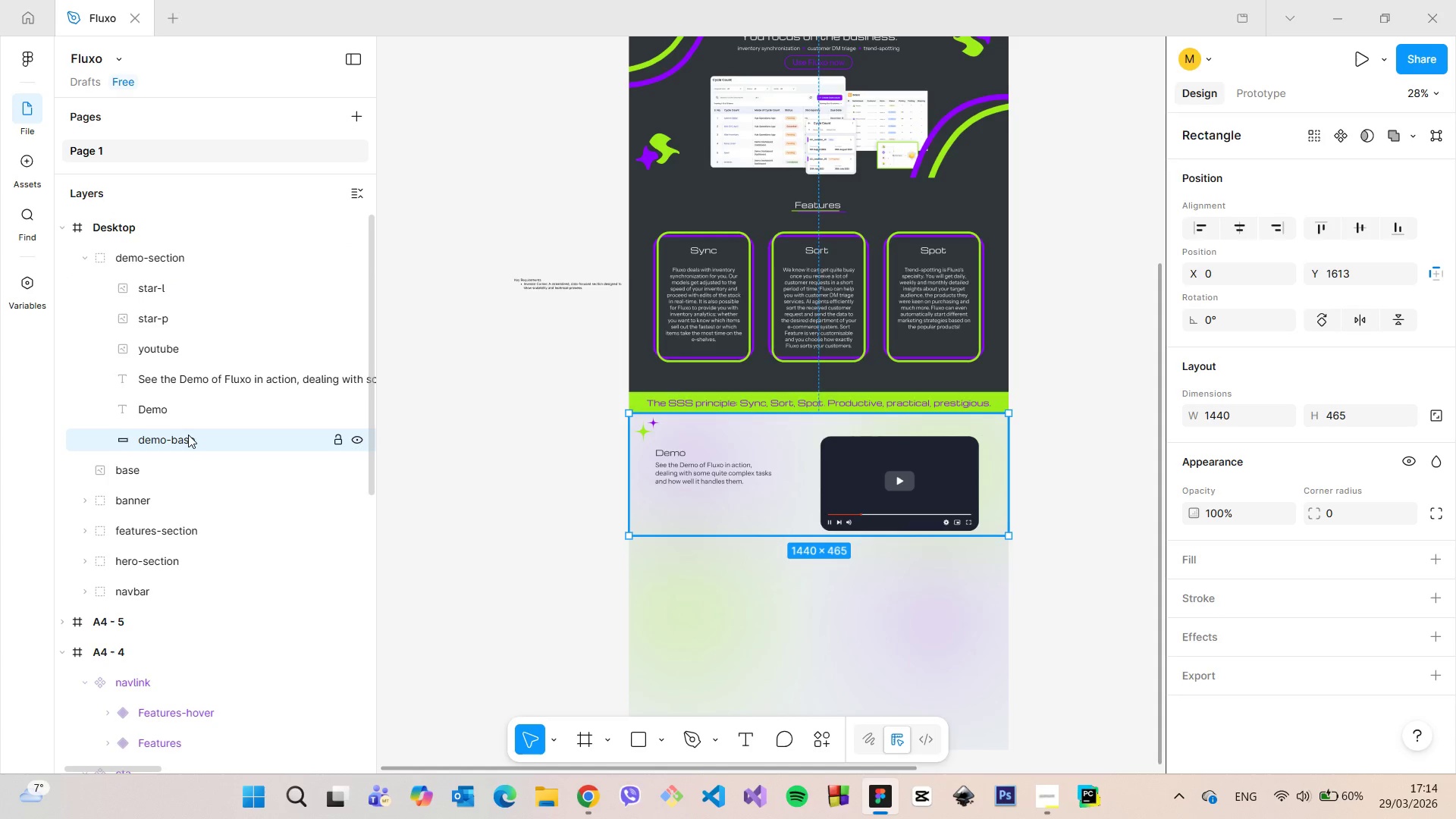 
key(Enter)
 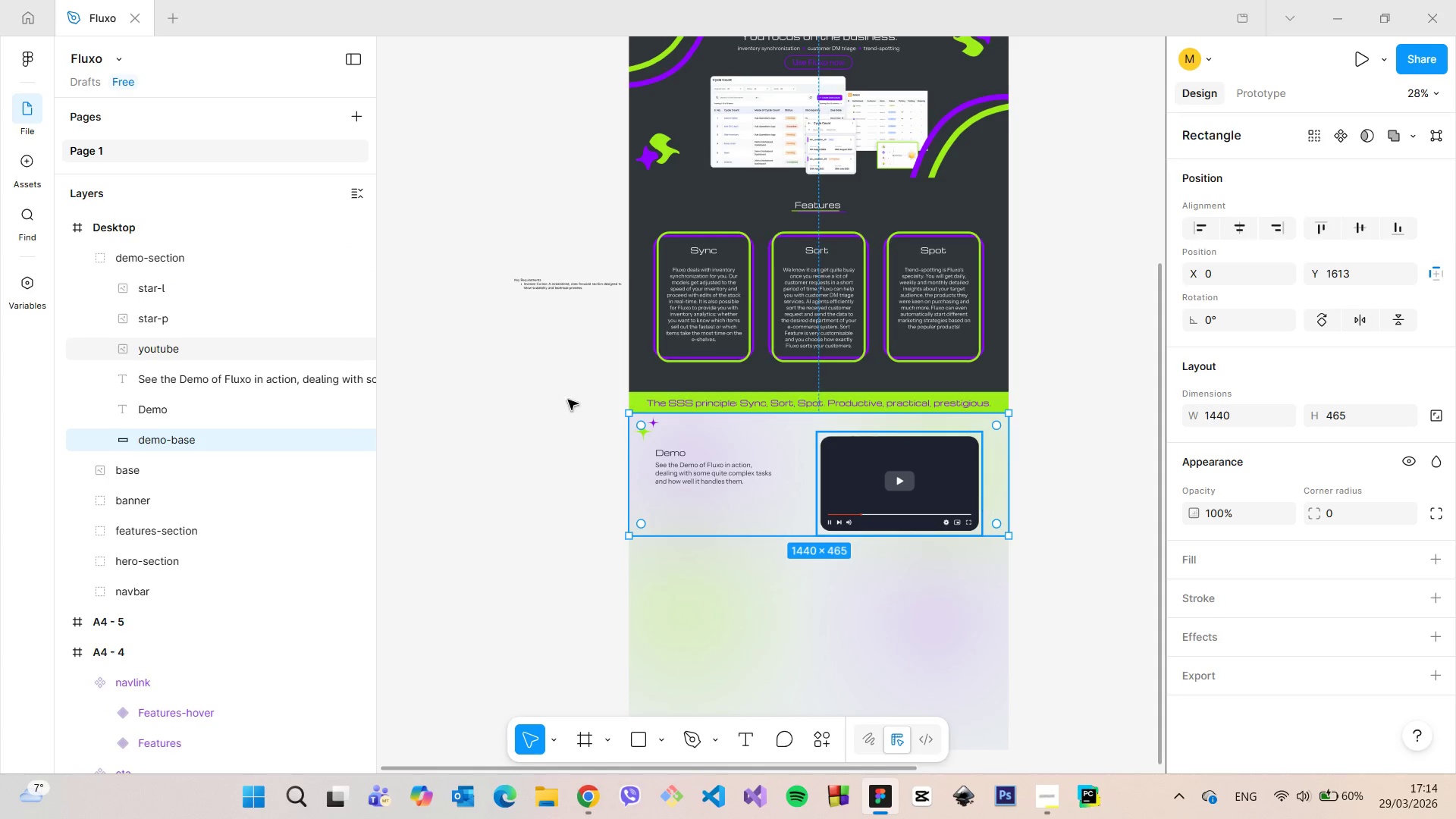 
left_click([168, 259])
 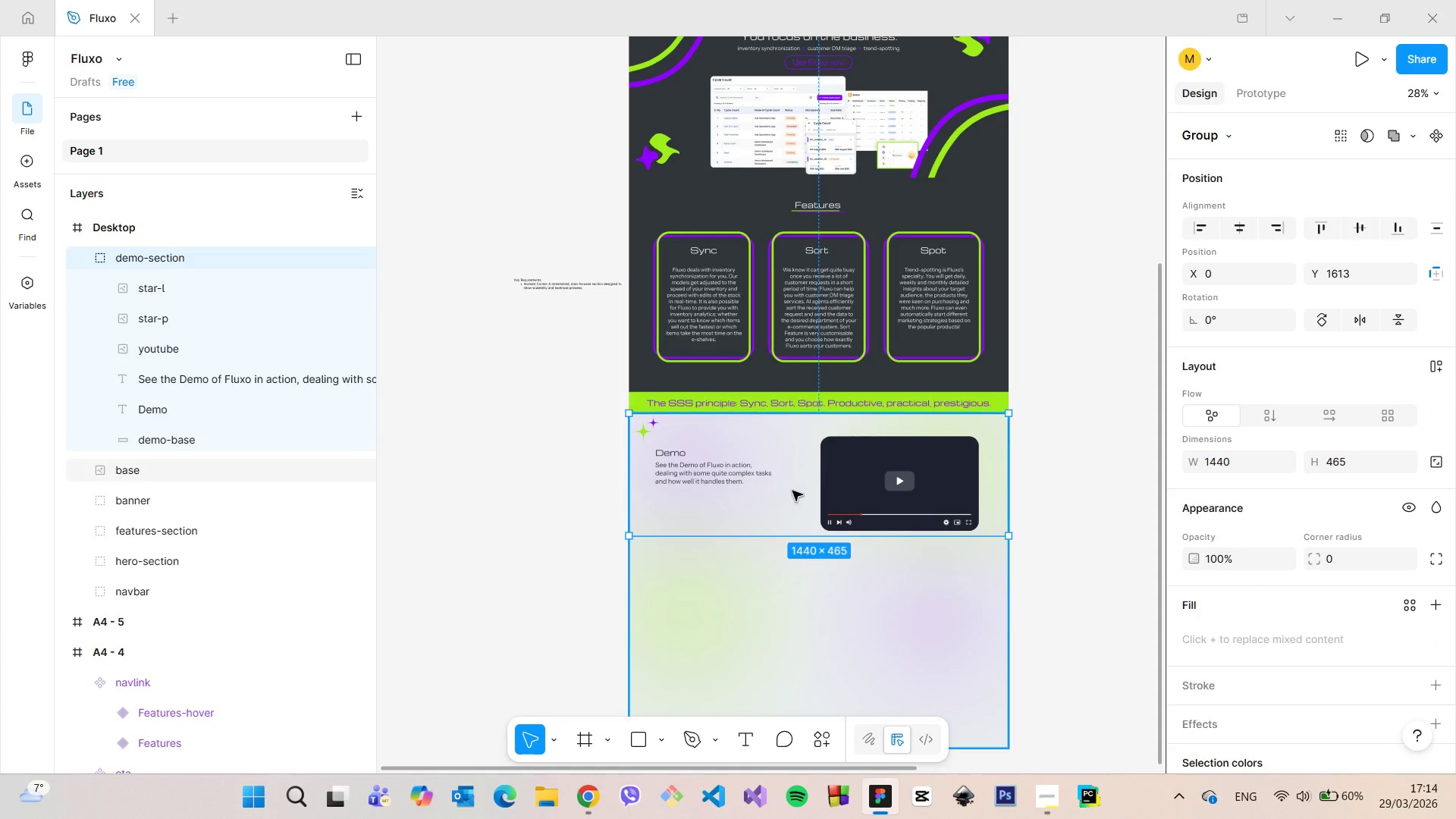 
hold_key(key=AltLeft, duration=1.41)
 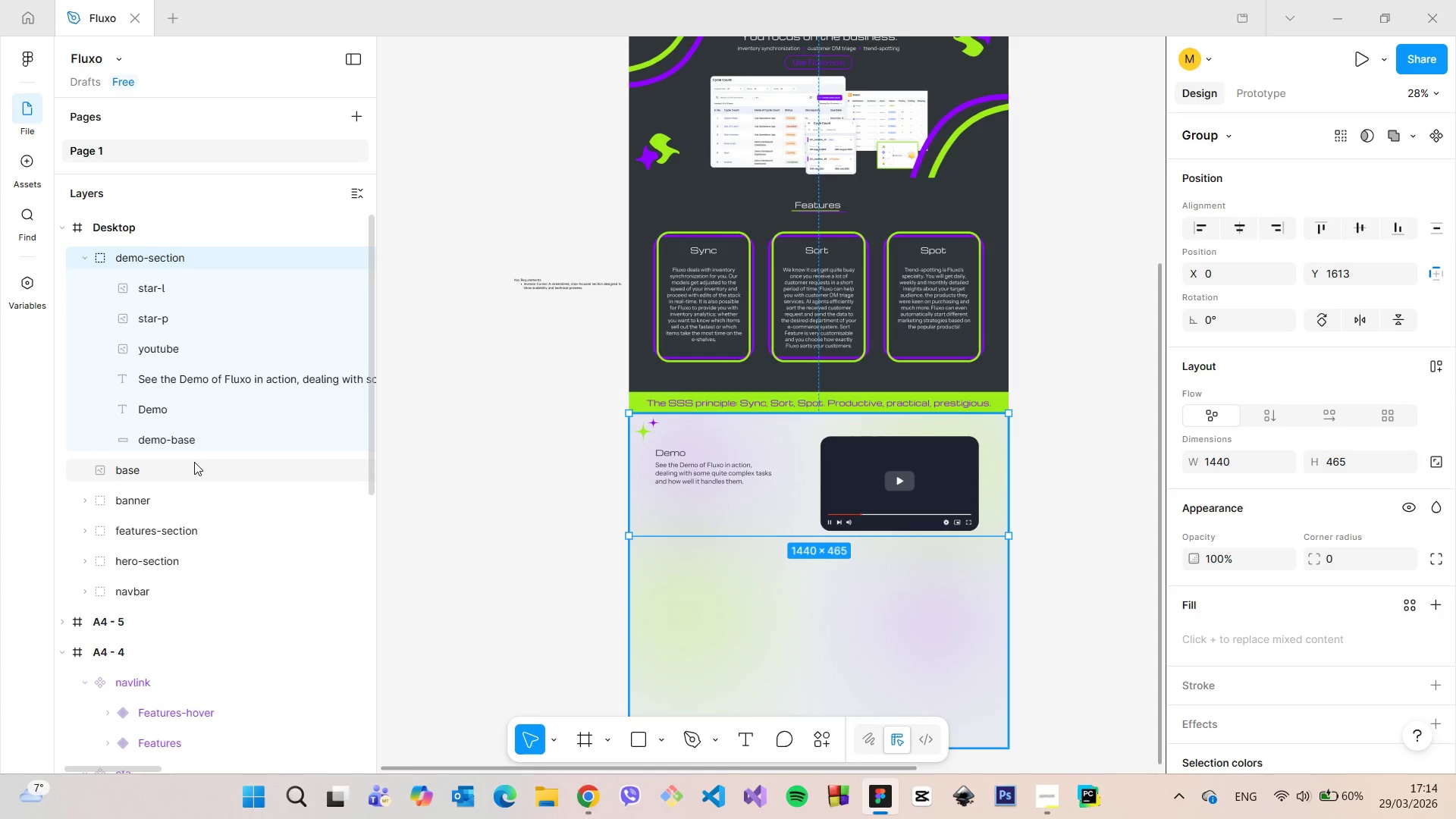 
left_click([184, 439])
 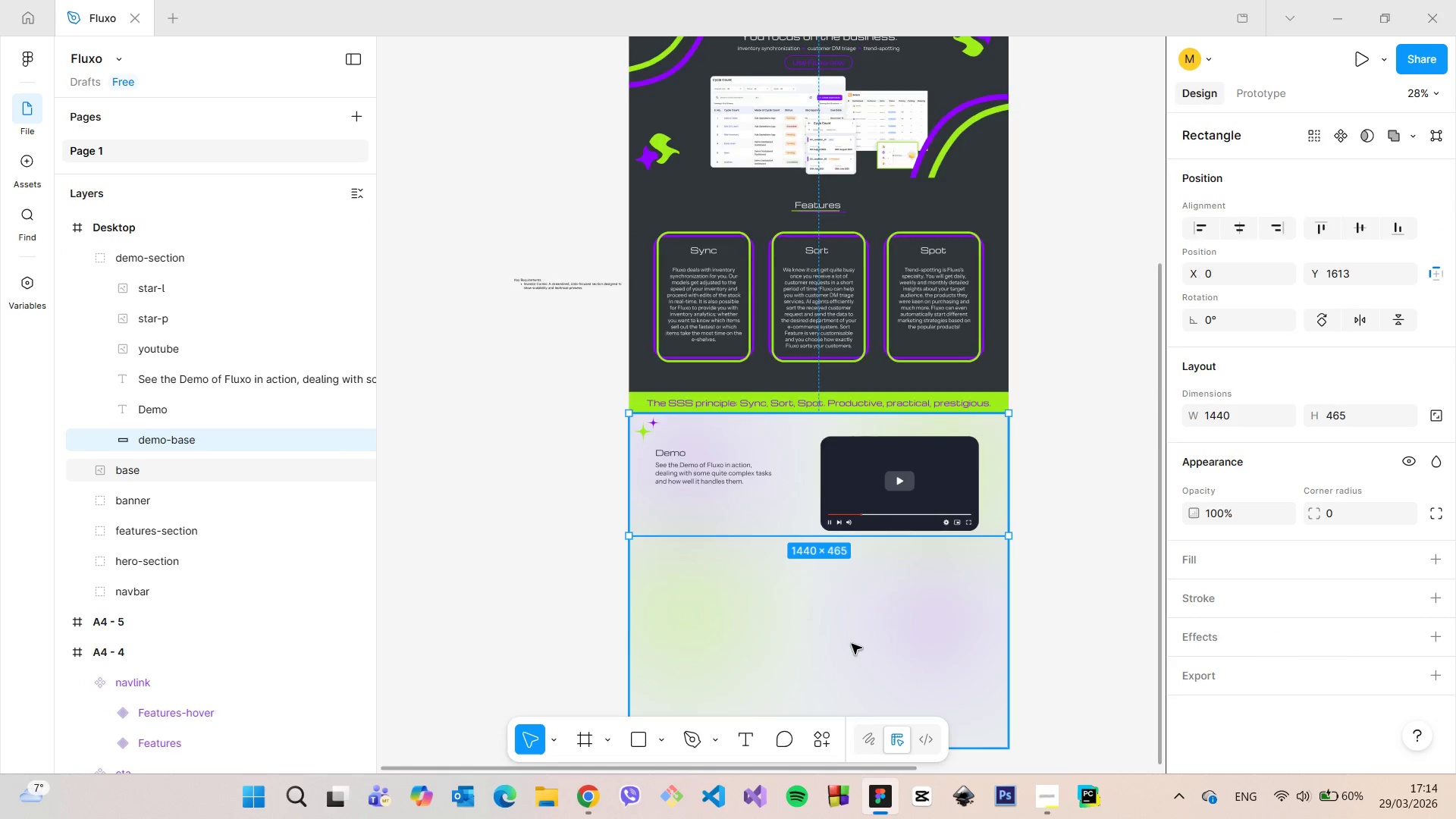 
scroll: coordinate [855, 635], scroll_direction: up, amount: 4.0
 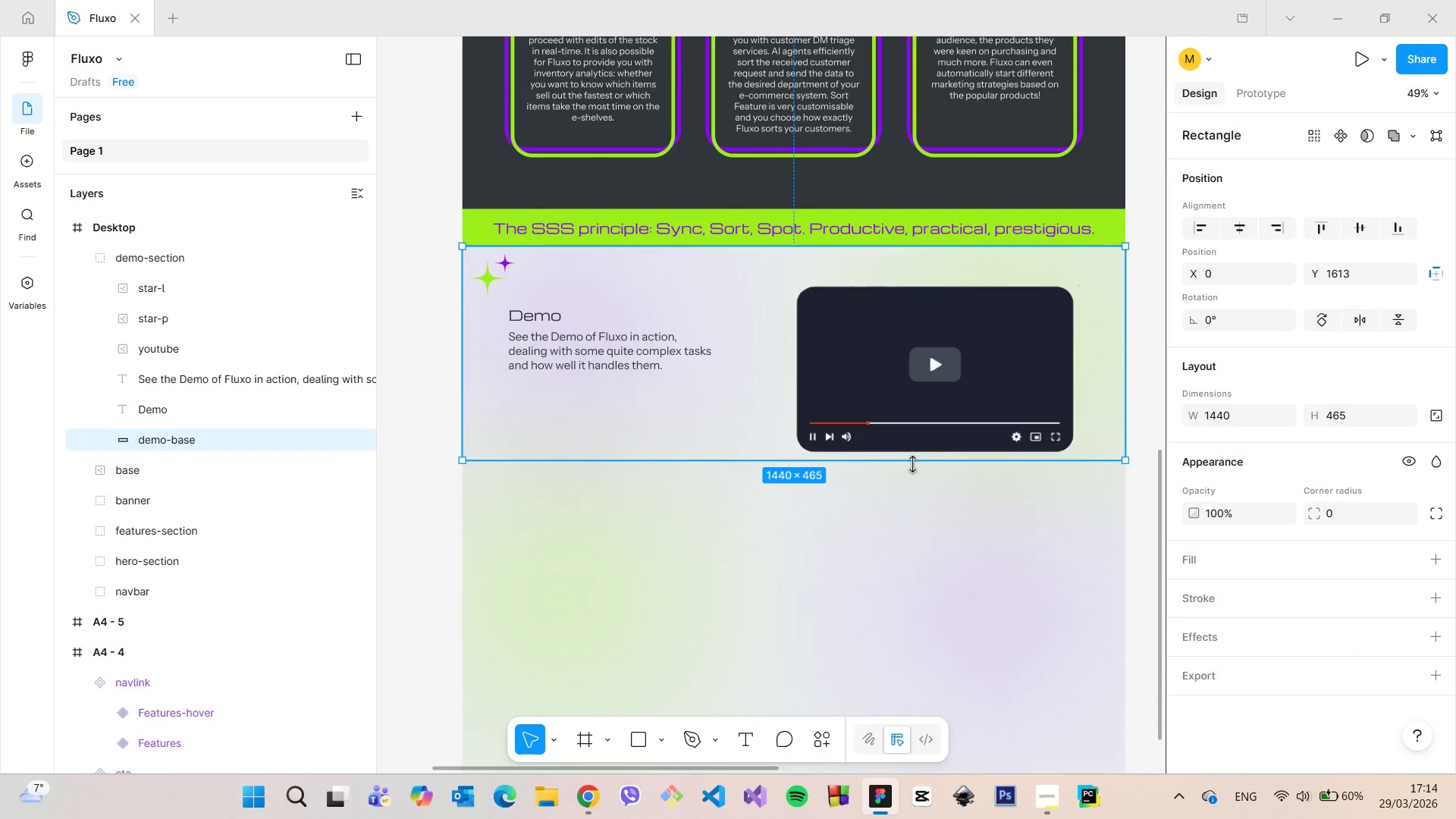 
left_click_drag(start_coordinate=[912, 464], to_coordinate=[912, 471])
 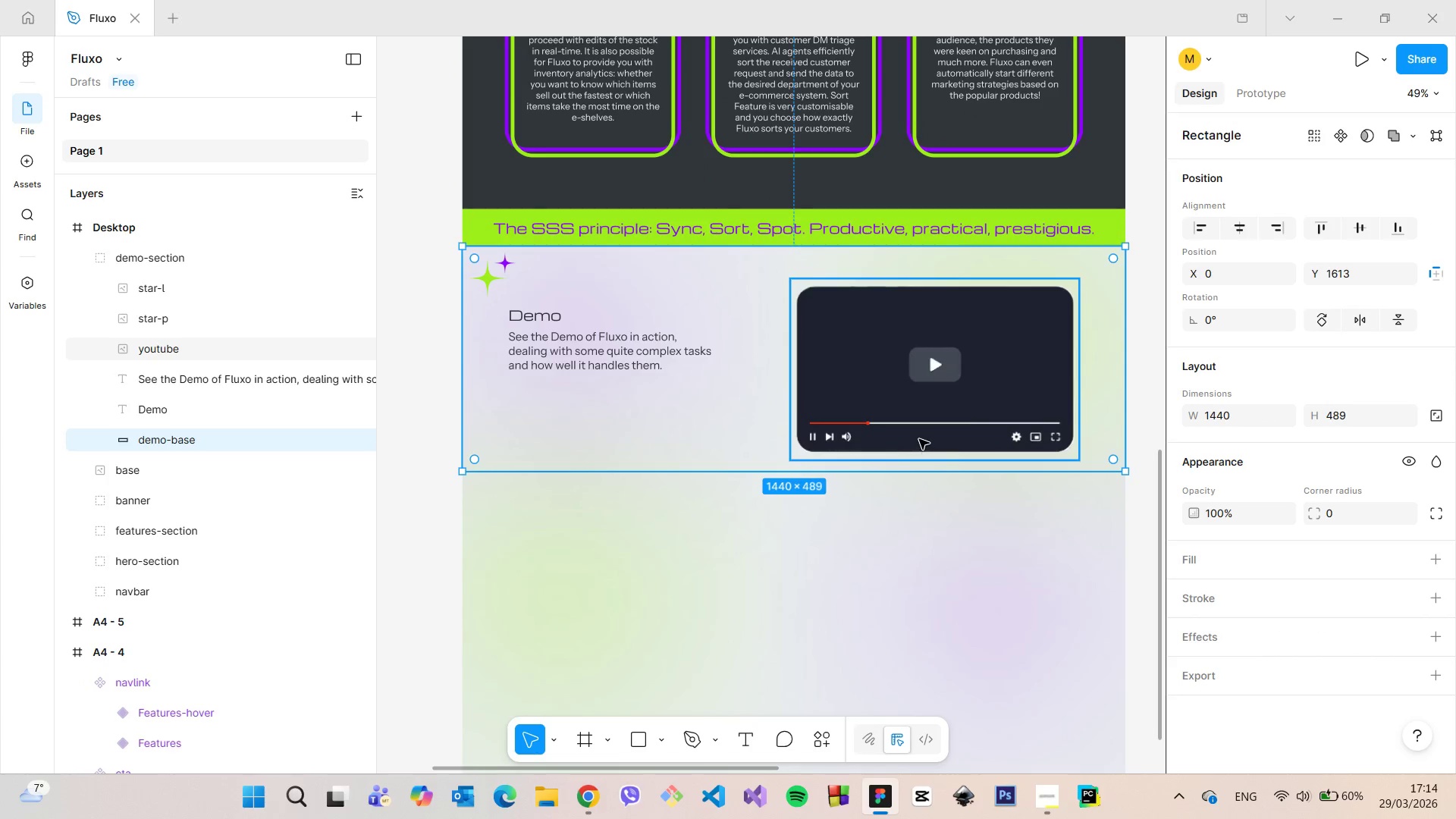 
hold_key(key=AltLeft, duration=0.53)
 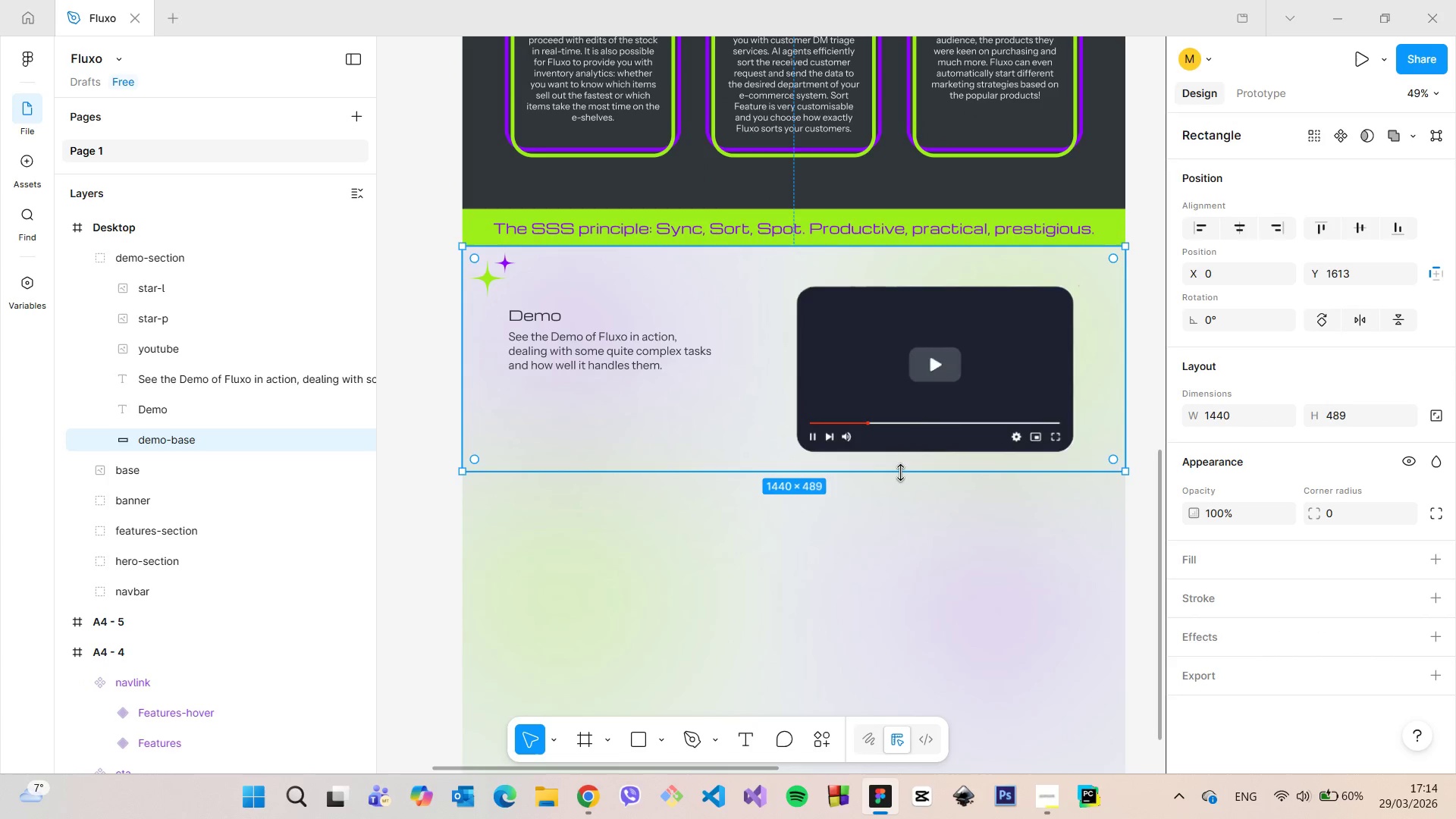 
left_click_drag(start_coordinate=[899, 473], to_coordinate=[898, 478])
 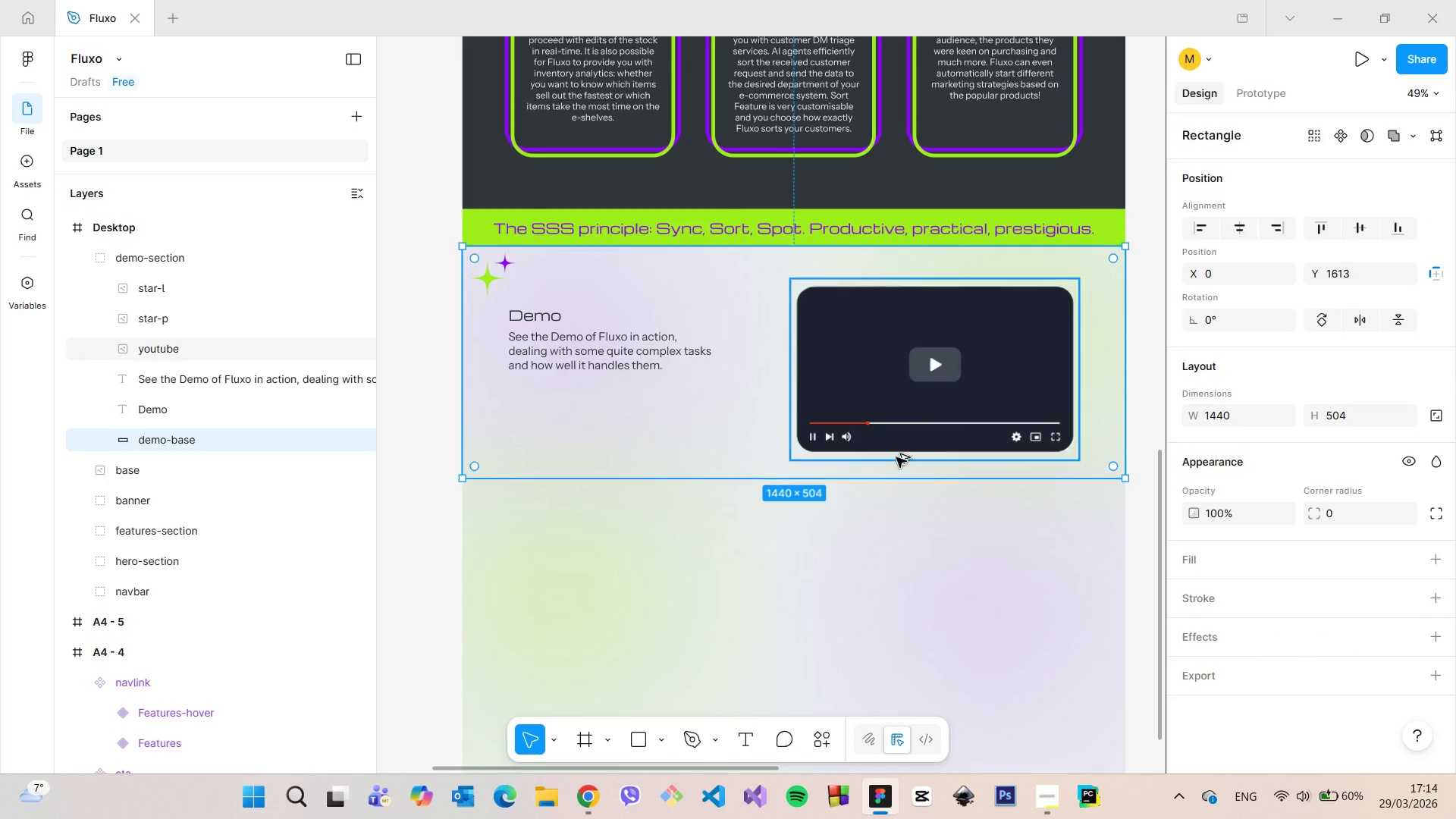 
hold_key(key=AltLeft, duration=0.69)
 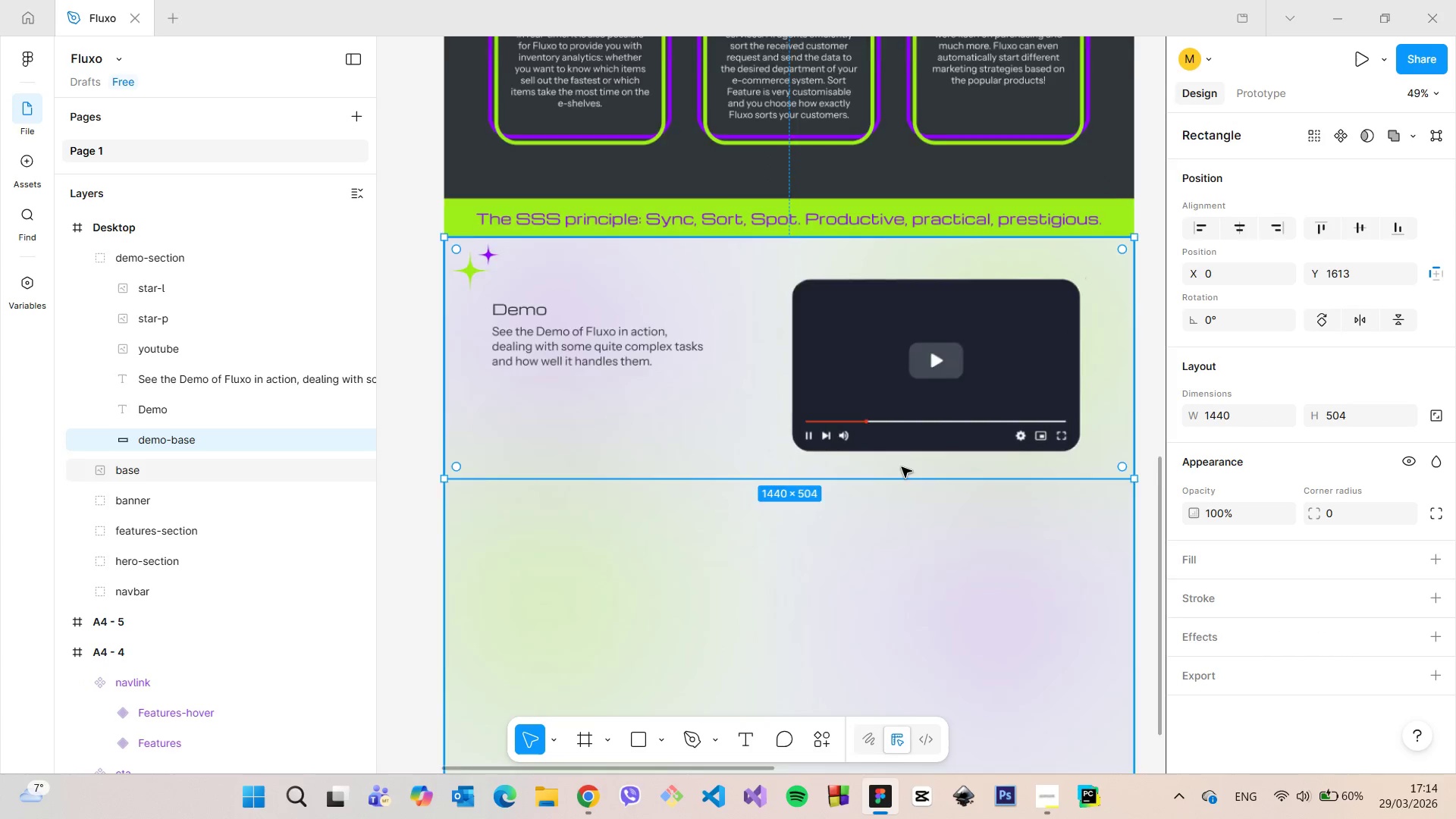 
scroll: coordinate [902, 467], scroll_direction: up, amount: 5.0
 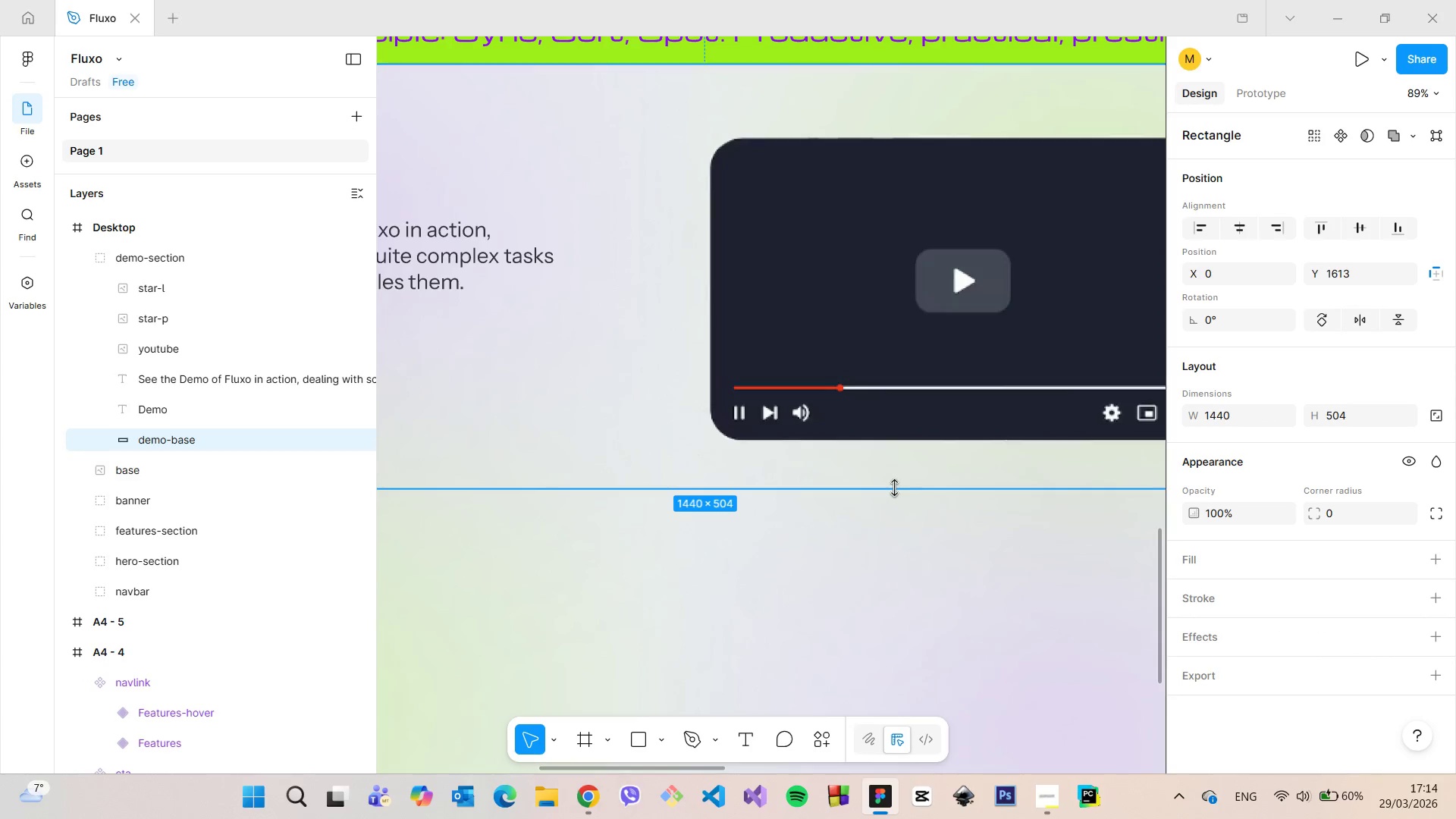 
left_click_drag(start_coordinate=[893, 488], to_coordinate=[887, 491])
 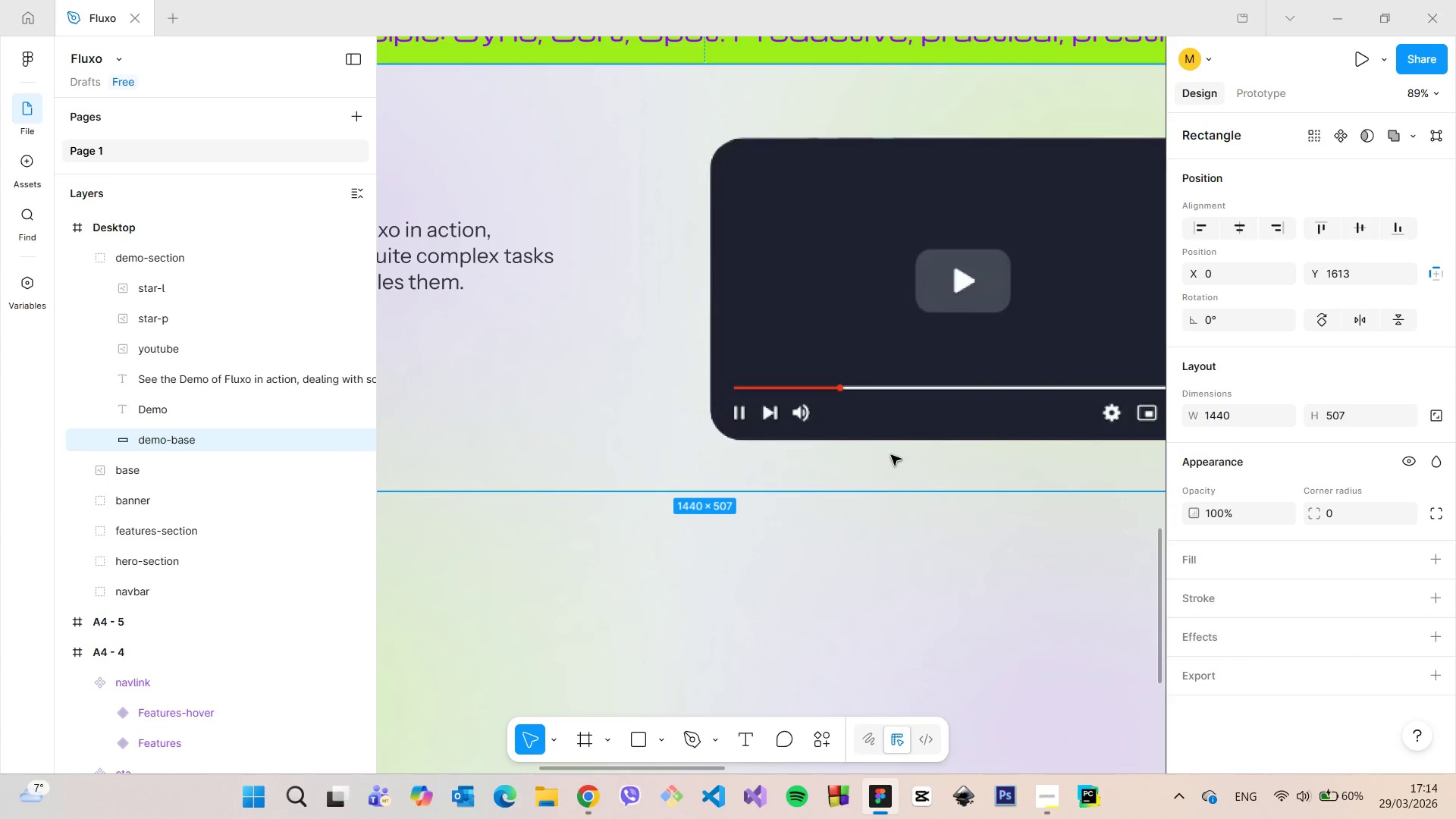 
hold_key(key=AltLeft, duration=0.44)
 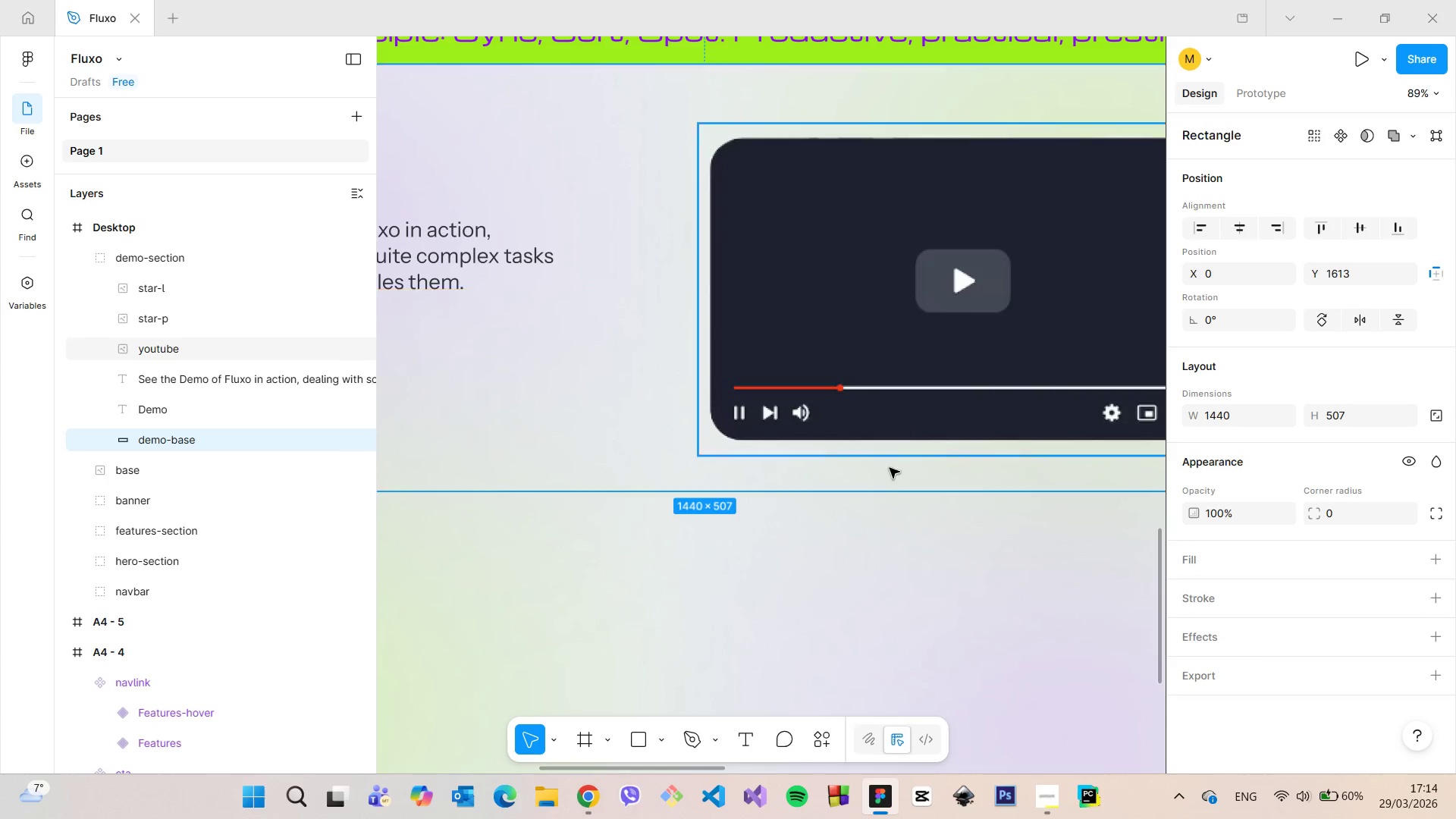 
scroll: coordinate [896, 483], scroll_direction: up, amount: 10.0
 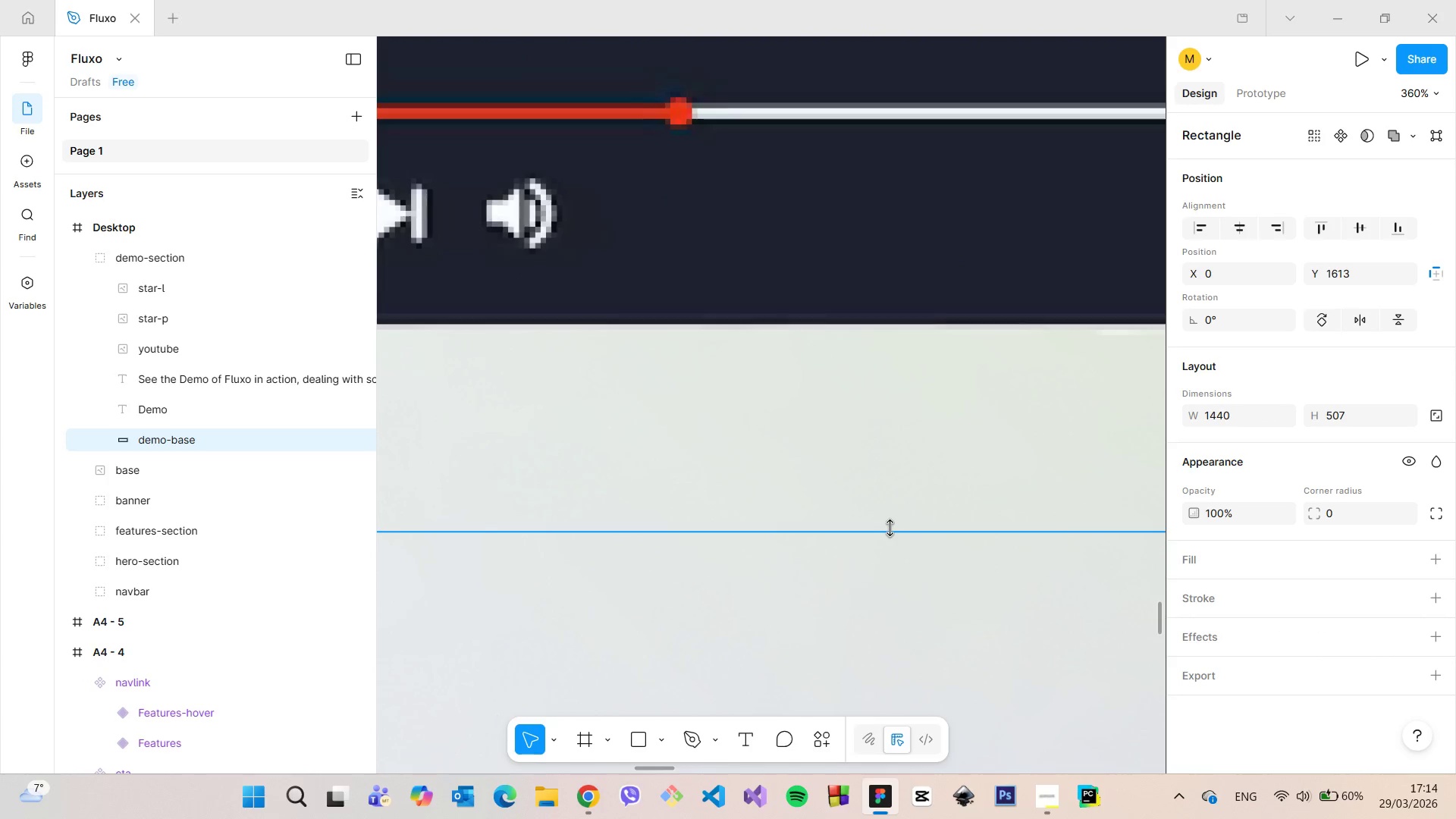 
left_click_drag(start_coordinate=[890, 528], to_coordinate=[882, 525])
 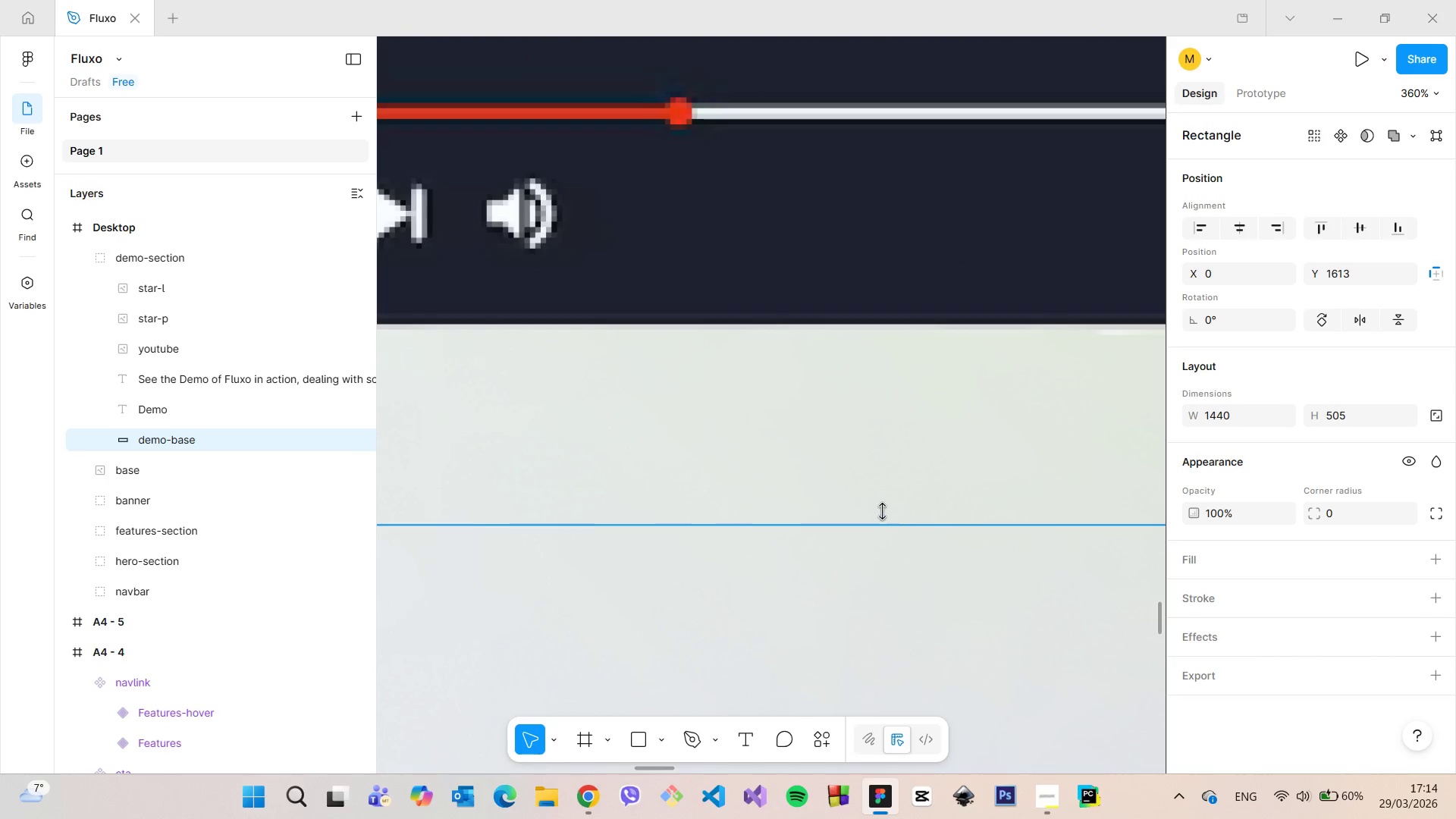 
hold_key(key=AltLeft, duration=0.44)
 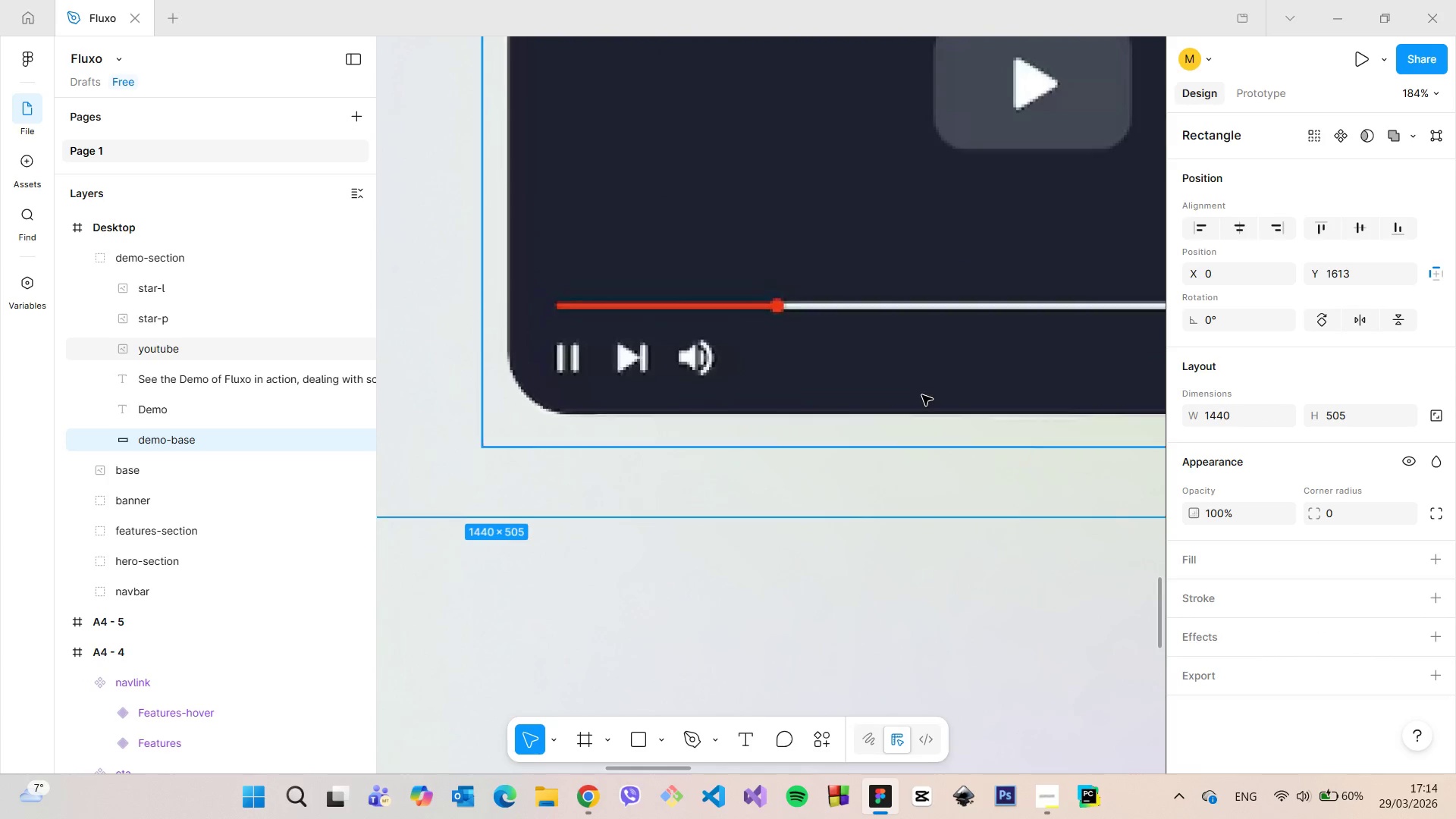 
scroll: coordinate [922, 395], scroll_direction: down, amount: 24.0
 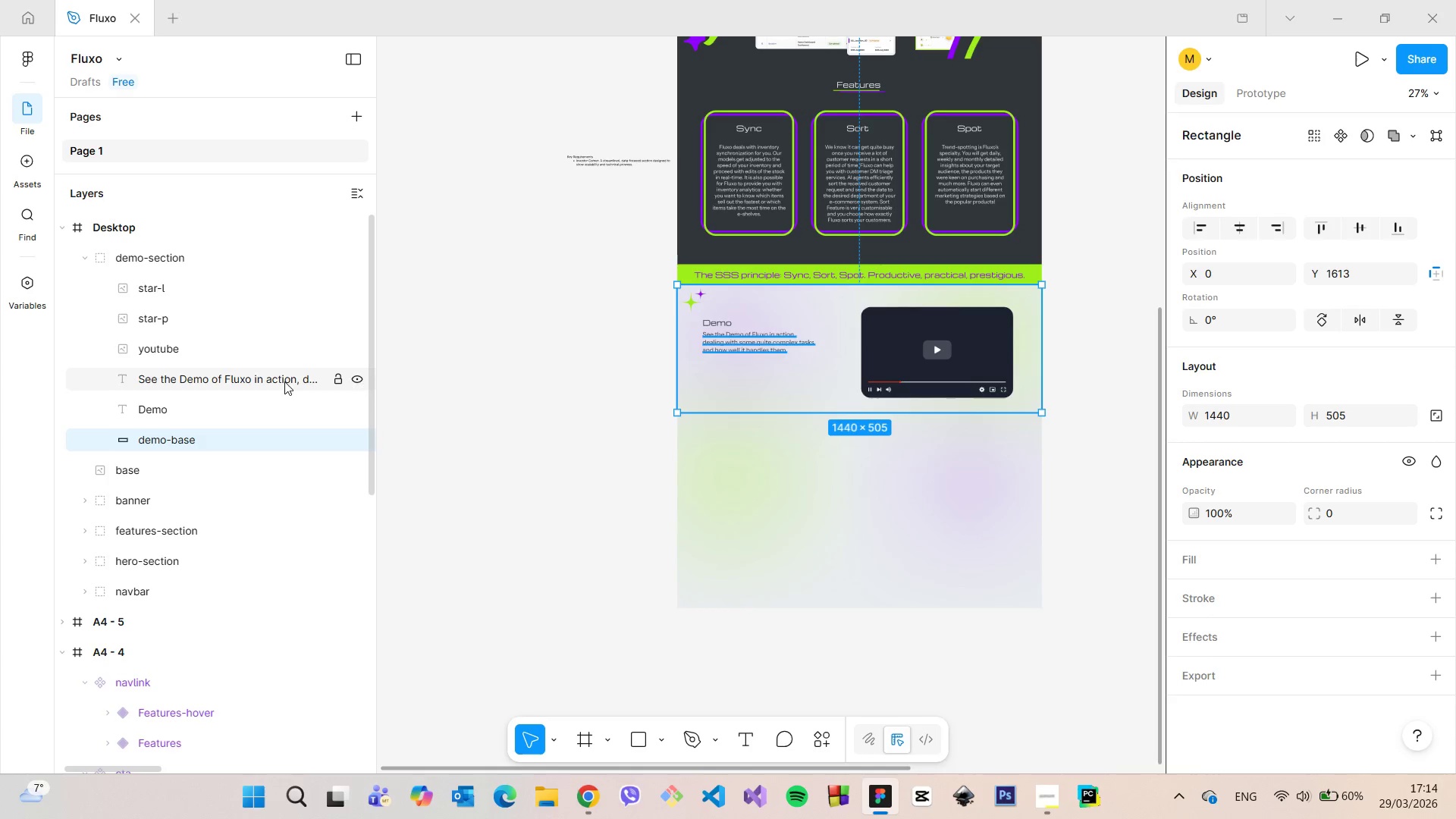 
left_click([146, 261])
 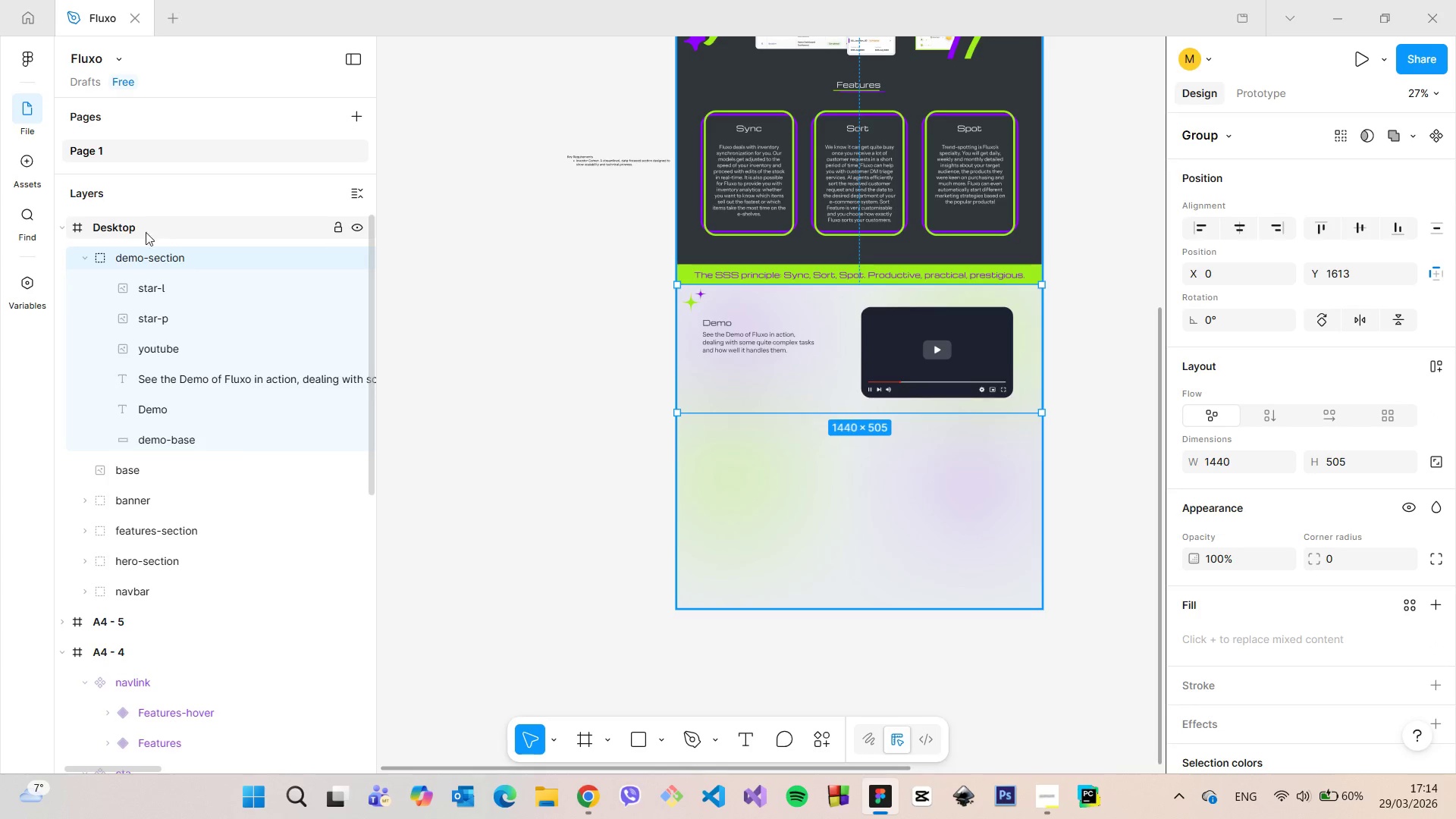 
left_click([86, 253])
 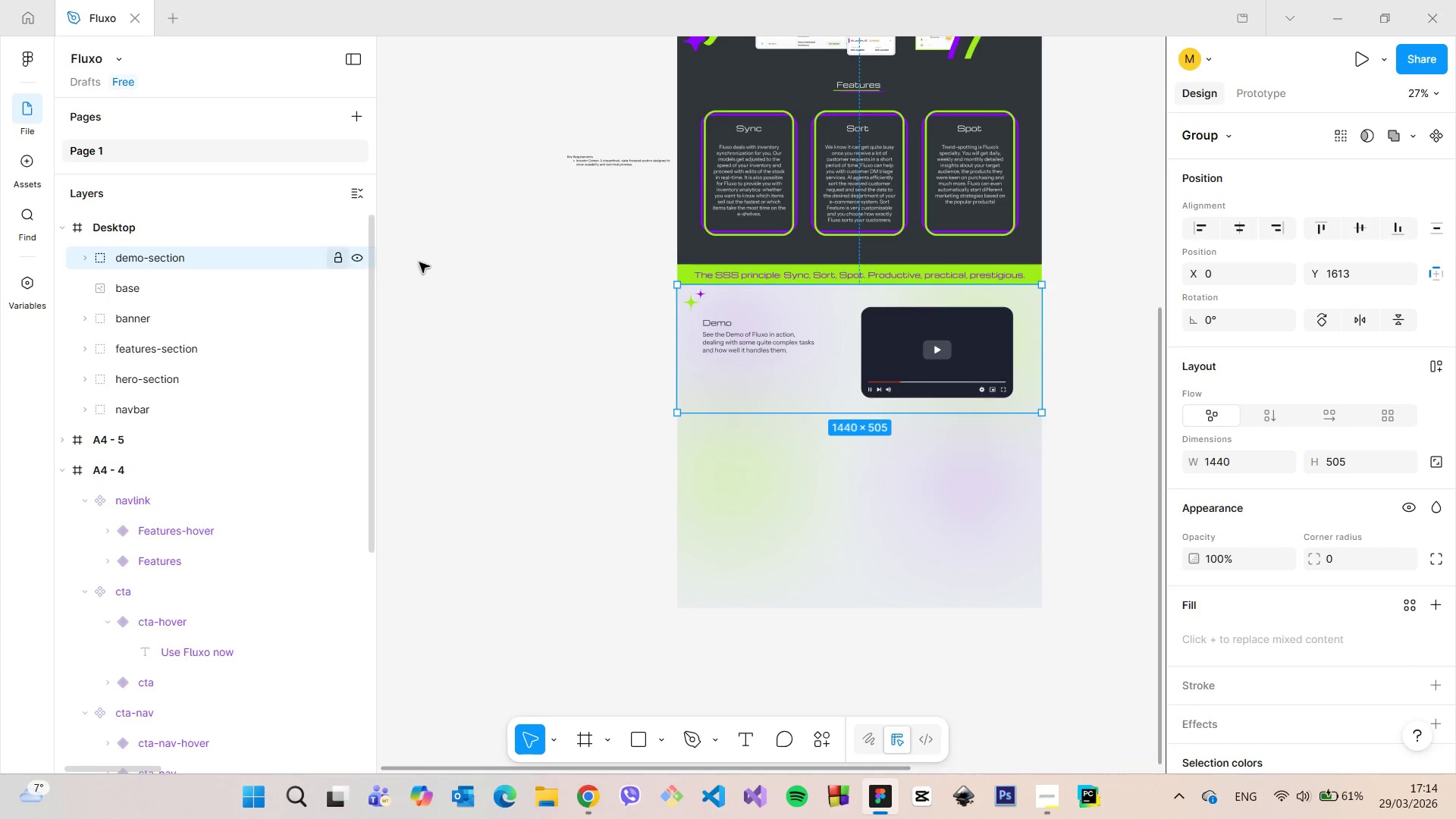 
left_click([442, 262])
 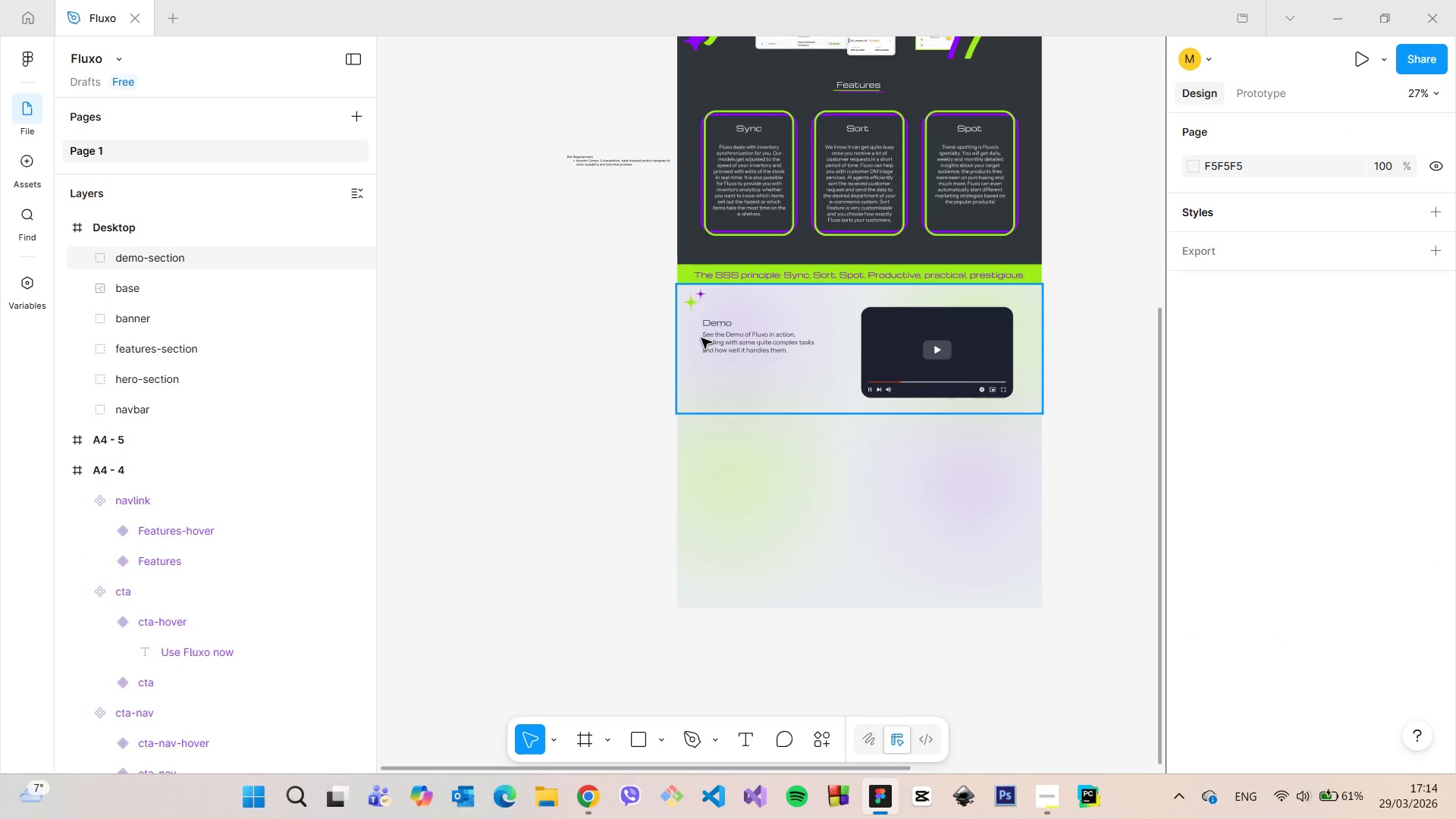 
left_click([701, 338])
 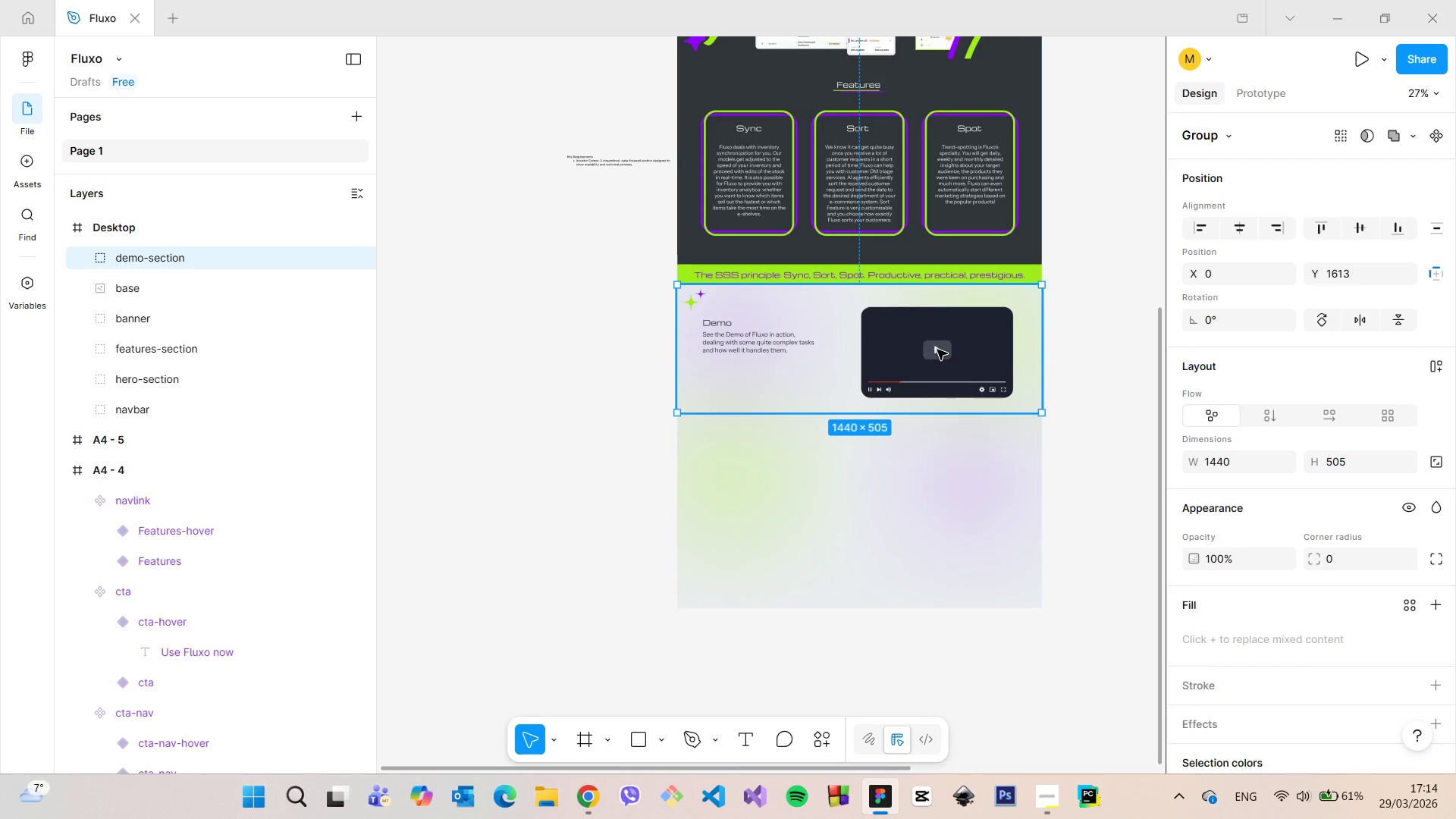 
double_click([937, 350])
 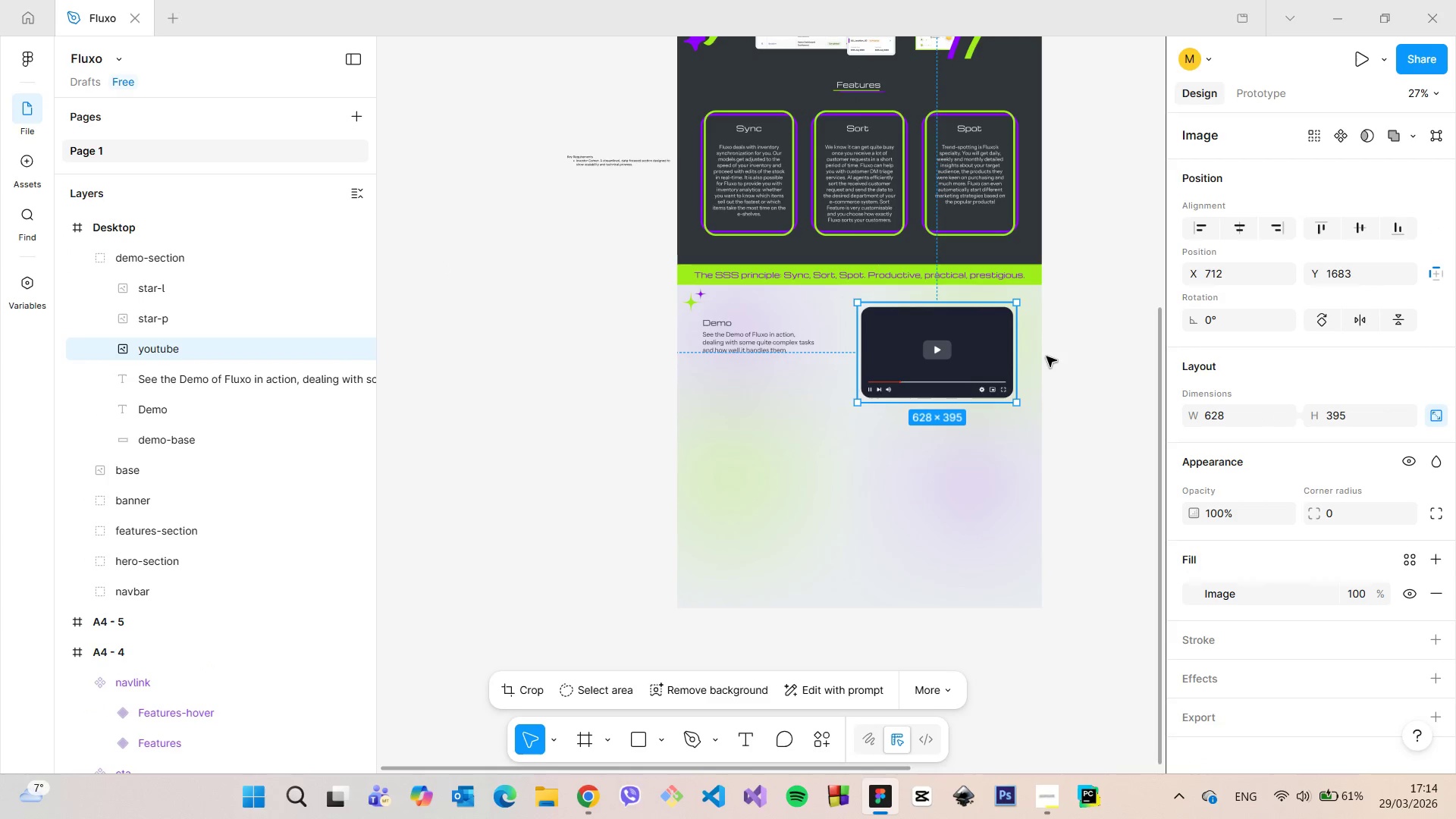 
hold_key(key=AltLeft, duration=0.59)
 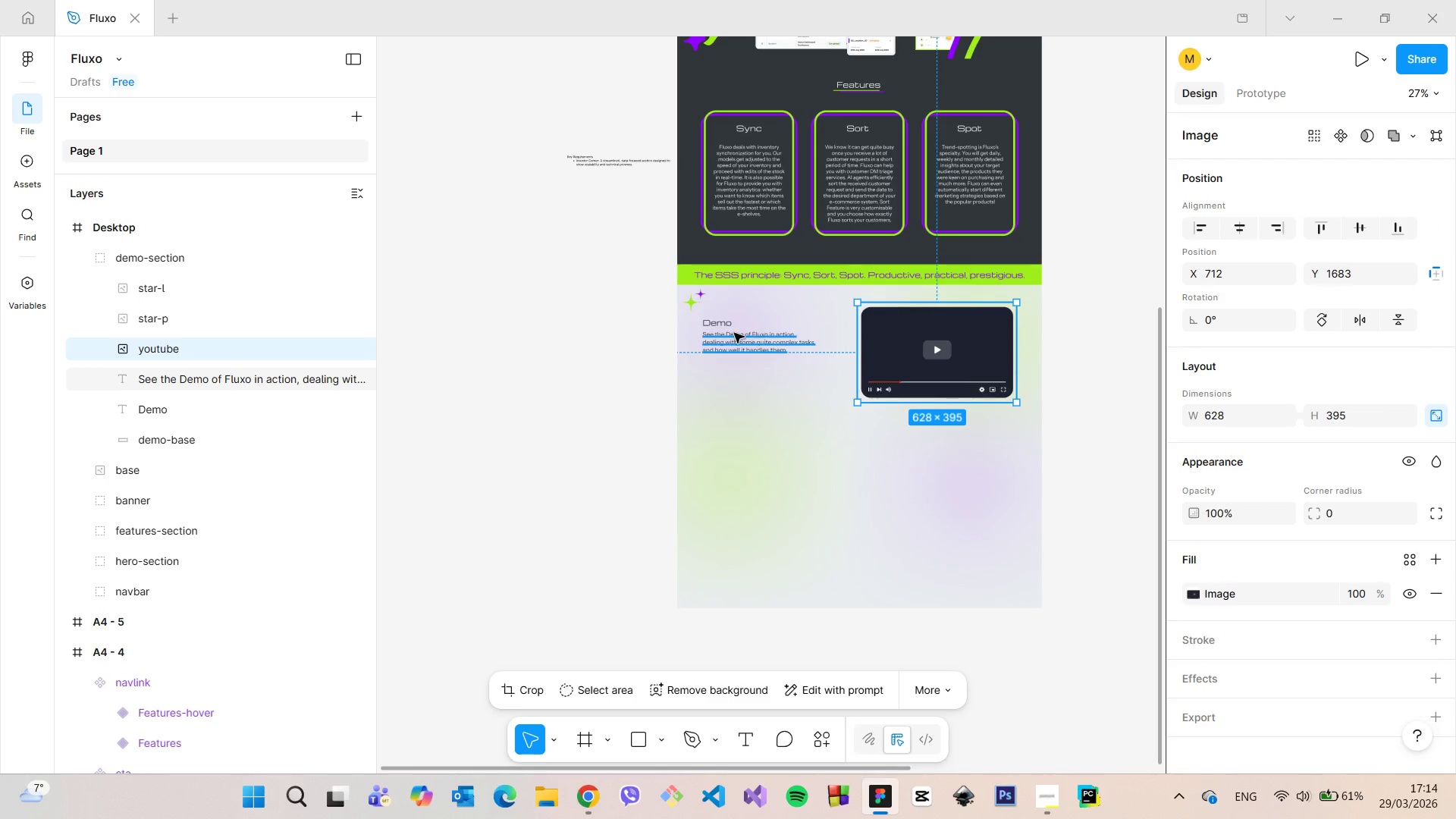 
left_click([731, 333])
 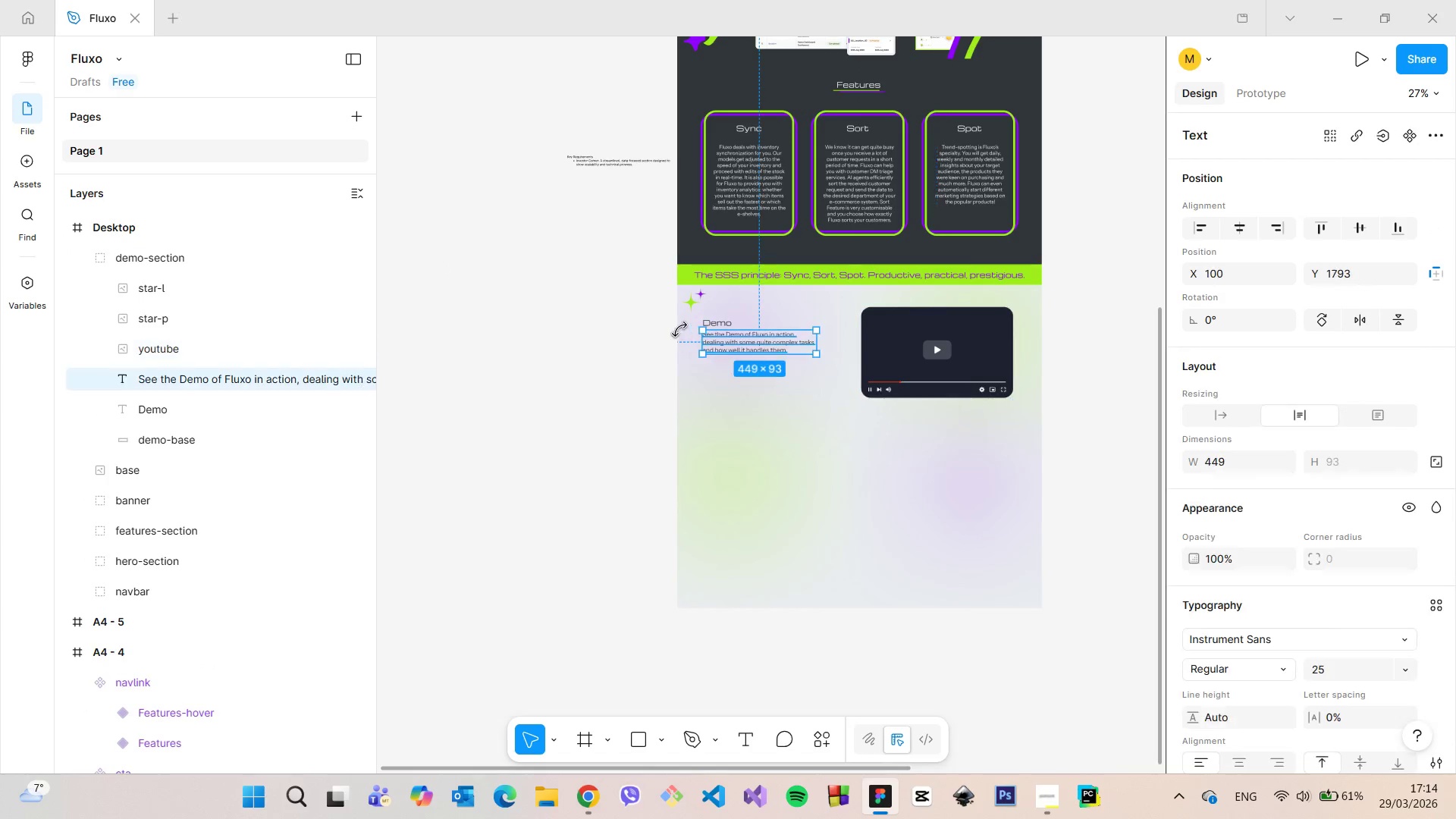 
hold_key(key=AltLeft, duration=0.39)
 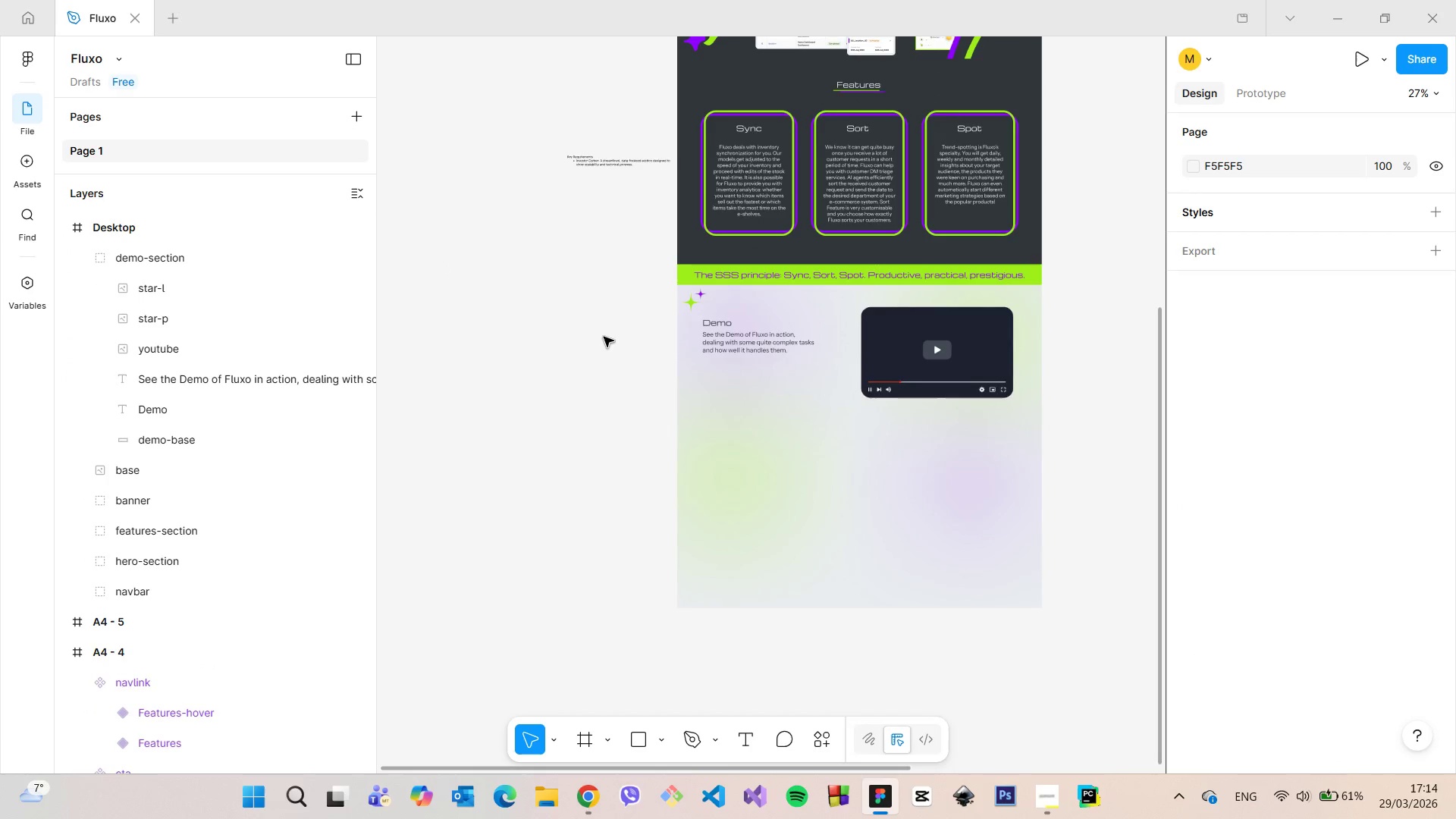 
scroll: coordinate [604, 337], scroll_direction: down, amount: 3.0
 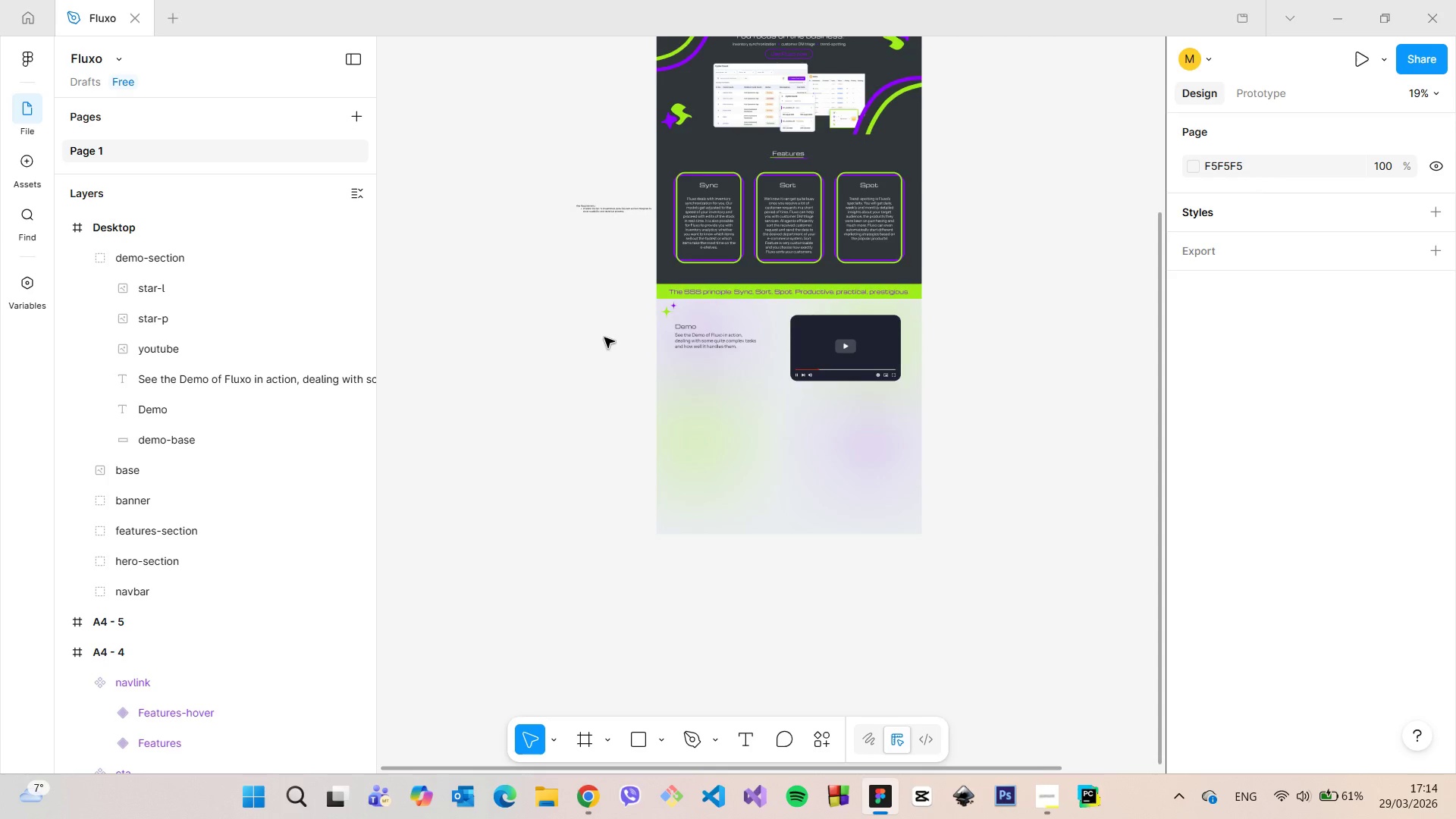 
scroll: coordinate [632, 349], scroll_direction: up, amount: 7.0
 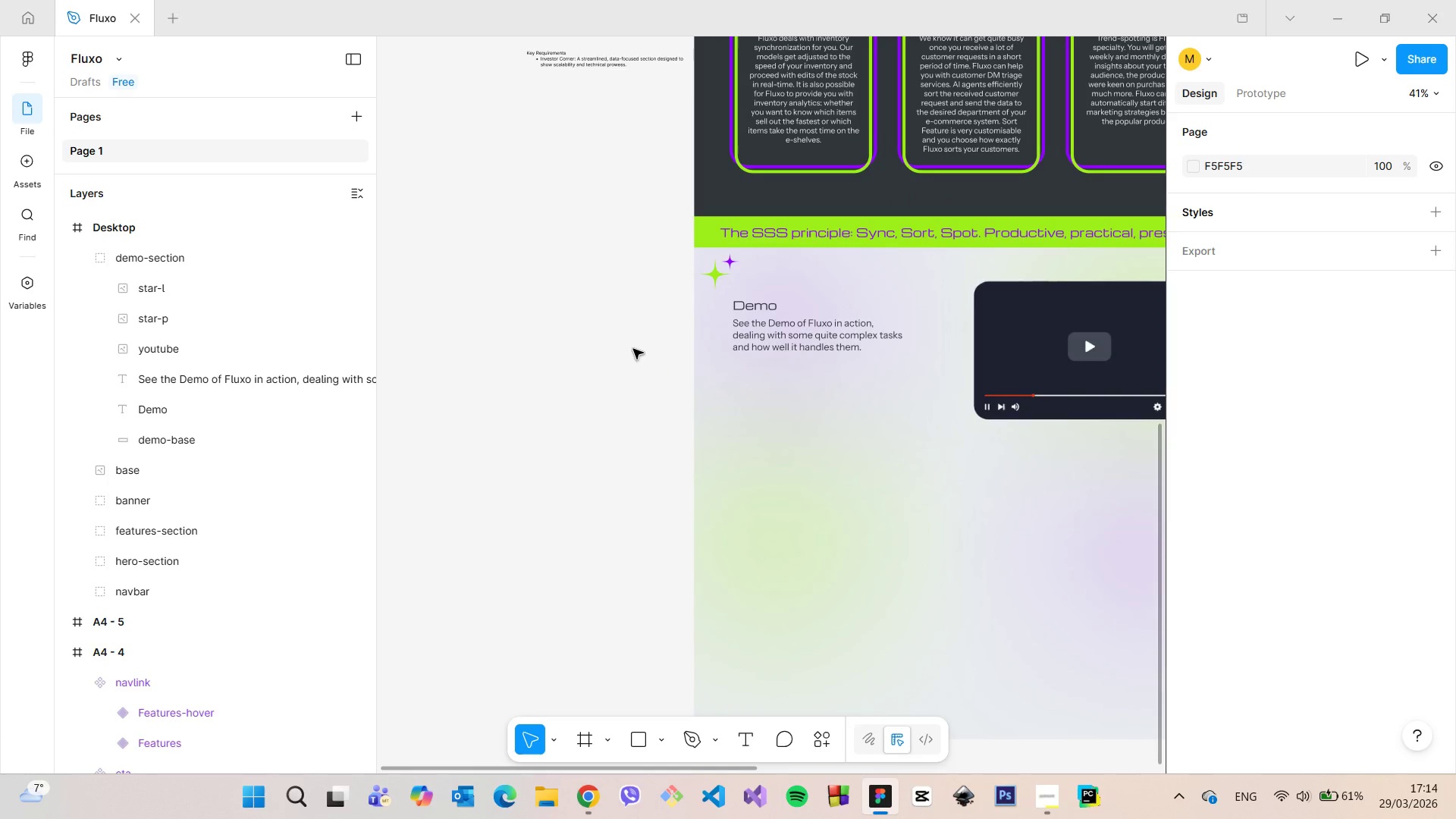 
scroll: coordinate [635, 350], scroll_direction: down, amount: 4.0
 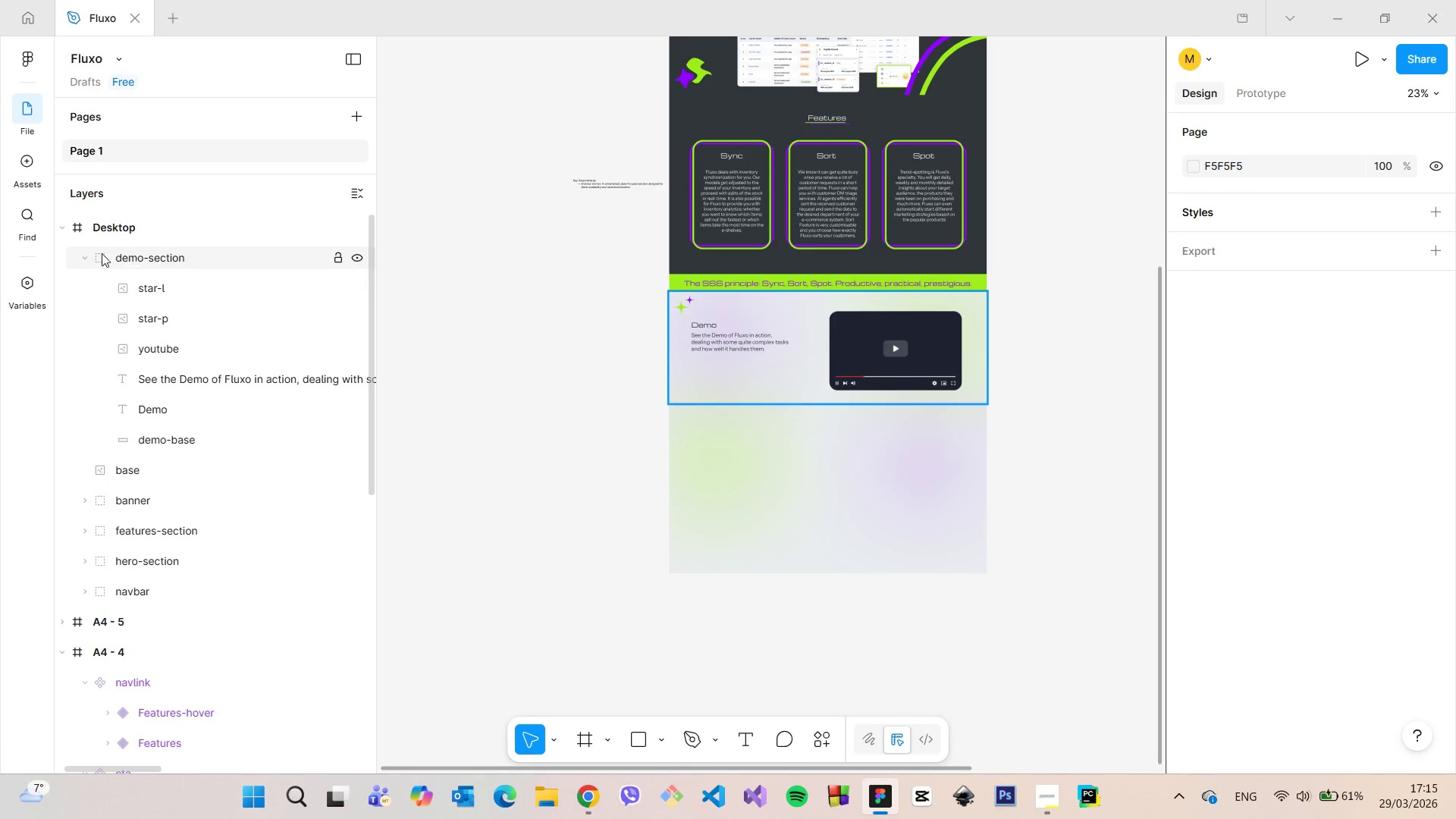 
left_click([83, 254])
 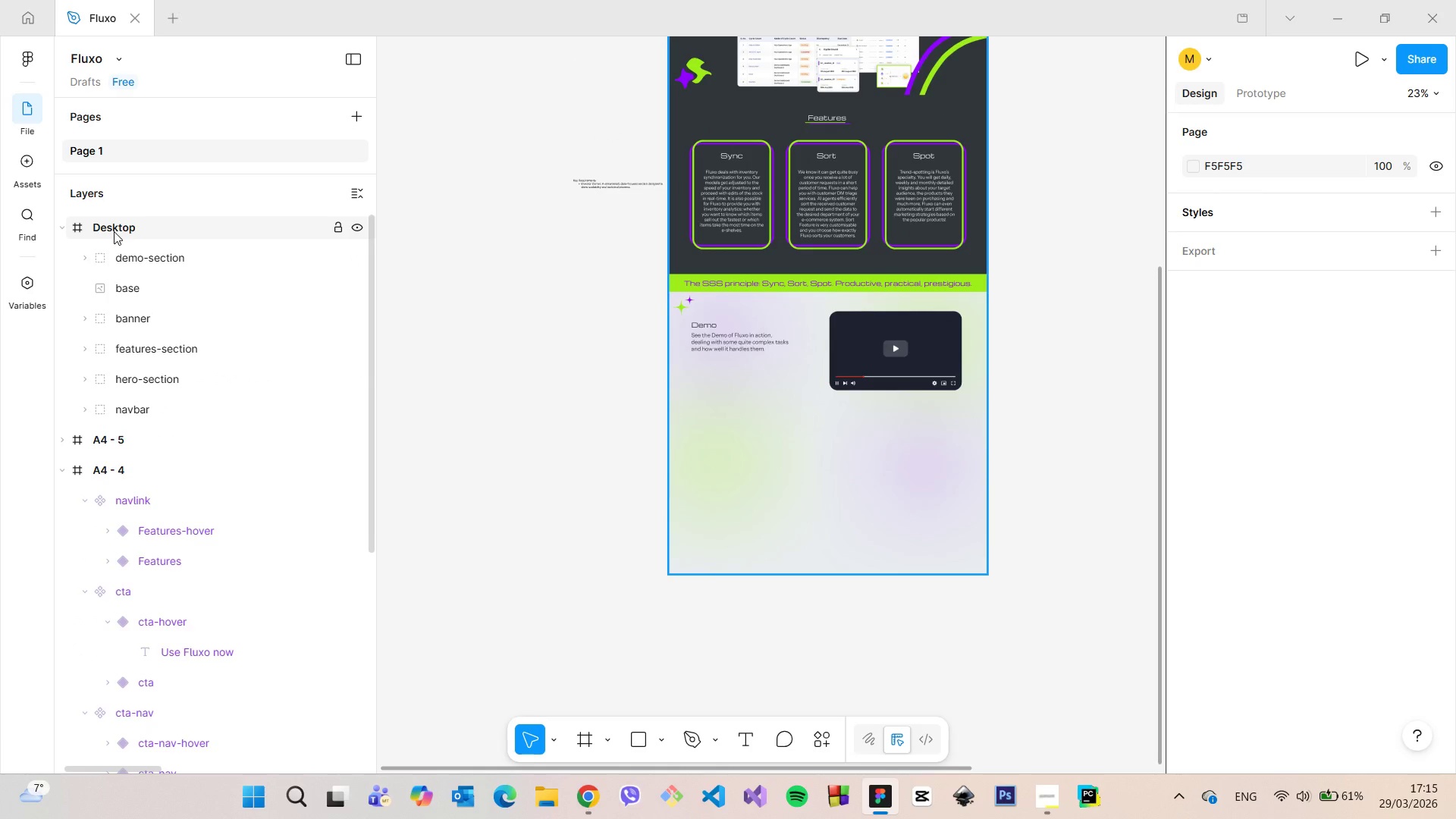 
left_click([114, 231])
 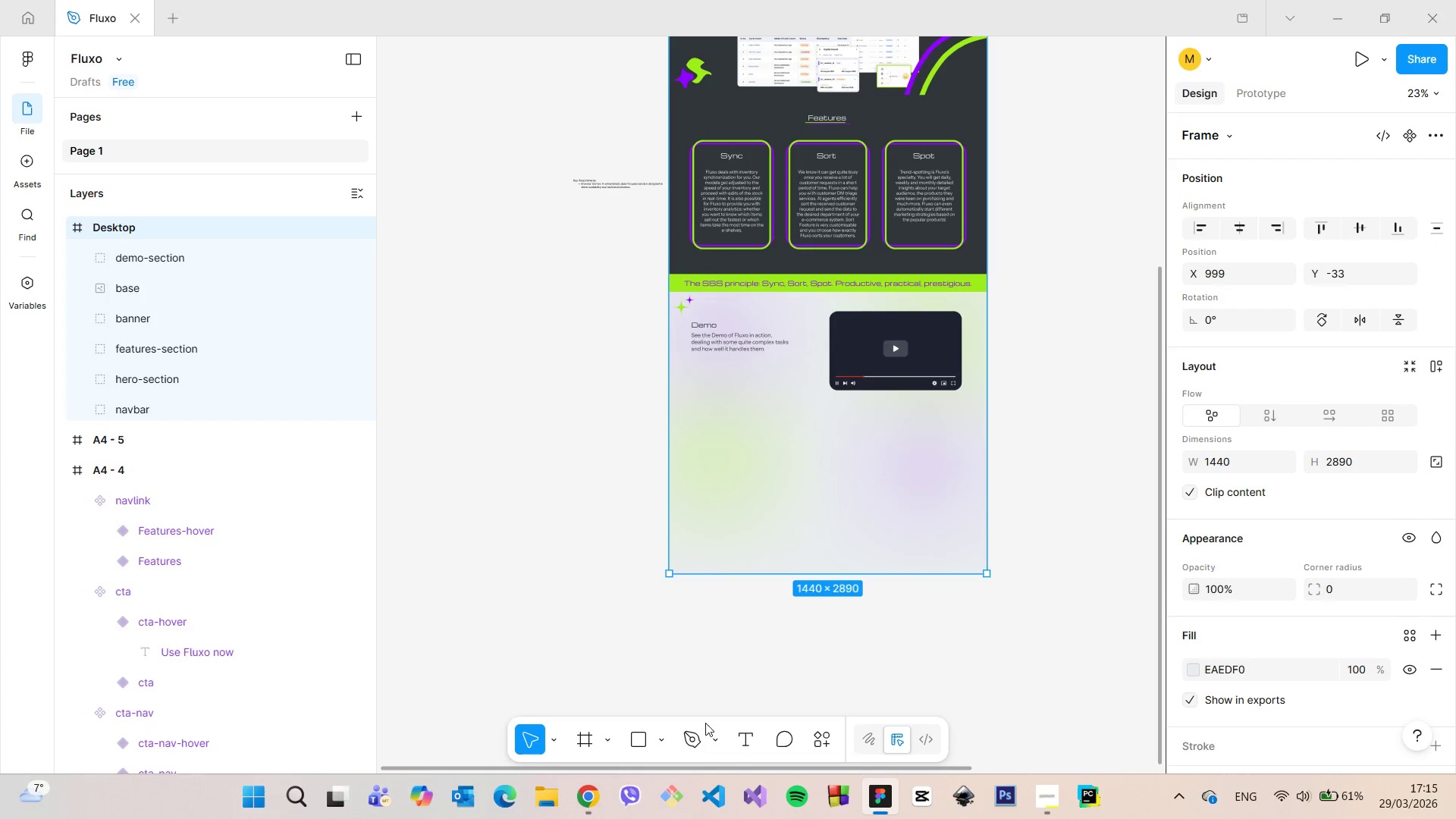 
left_click([663, 733])
 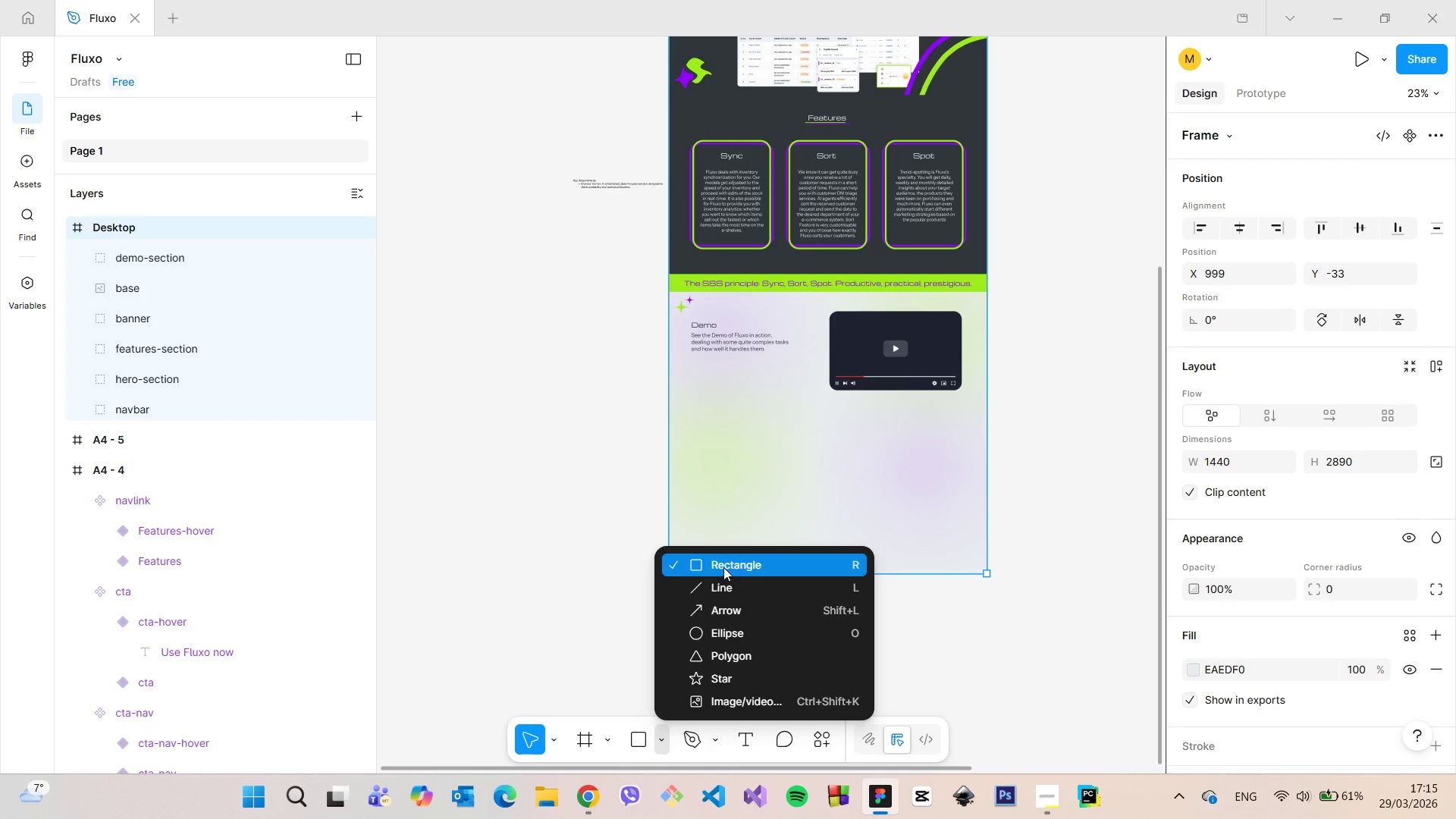 
left_click([723, 566])
 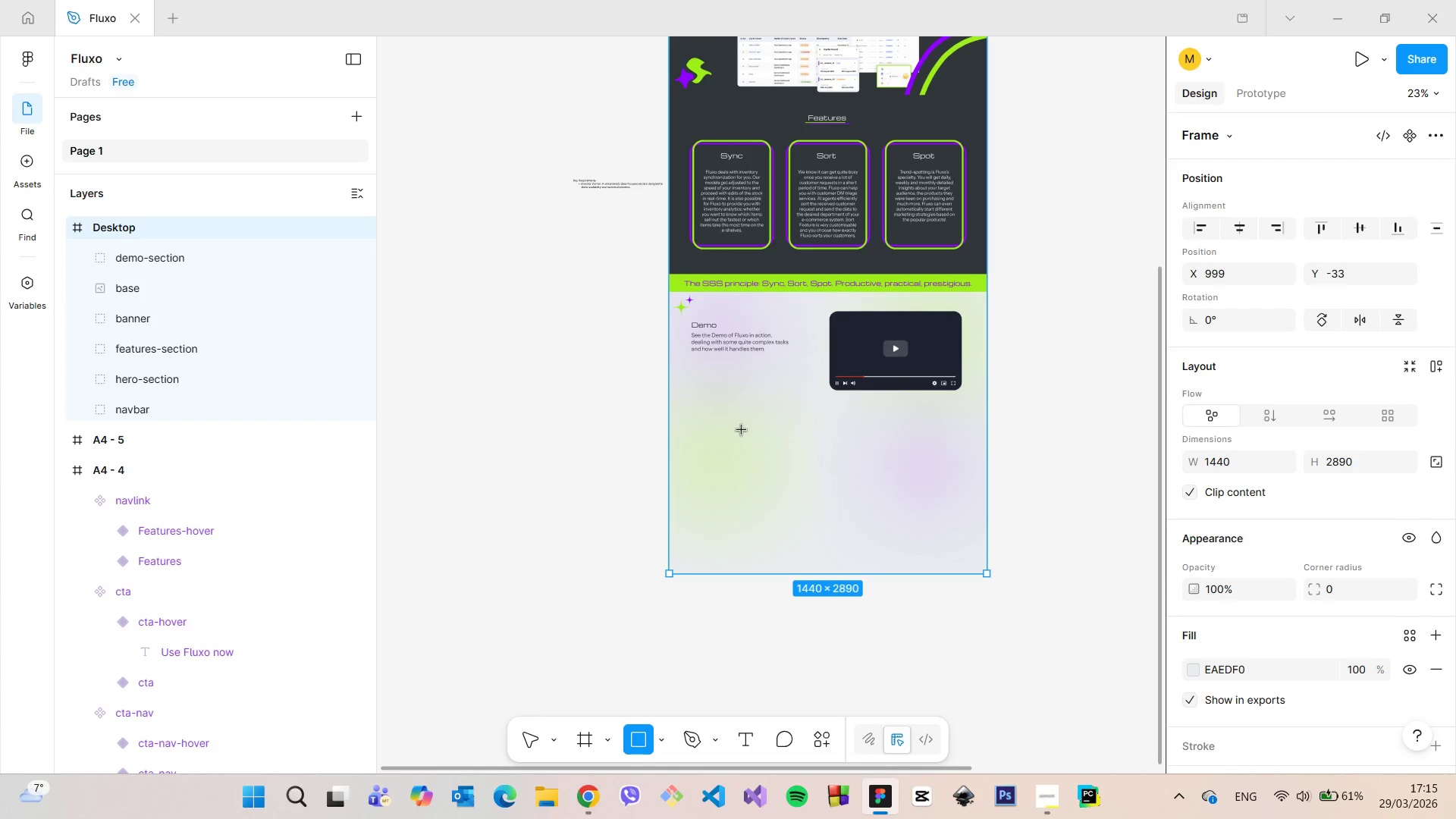 
left_click_drag(start_coordinate=[740, 424], to_coordinate=[983, 484])
 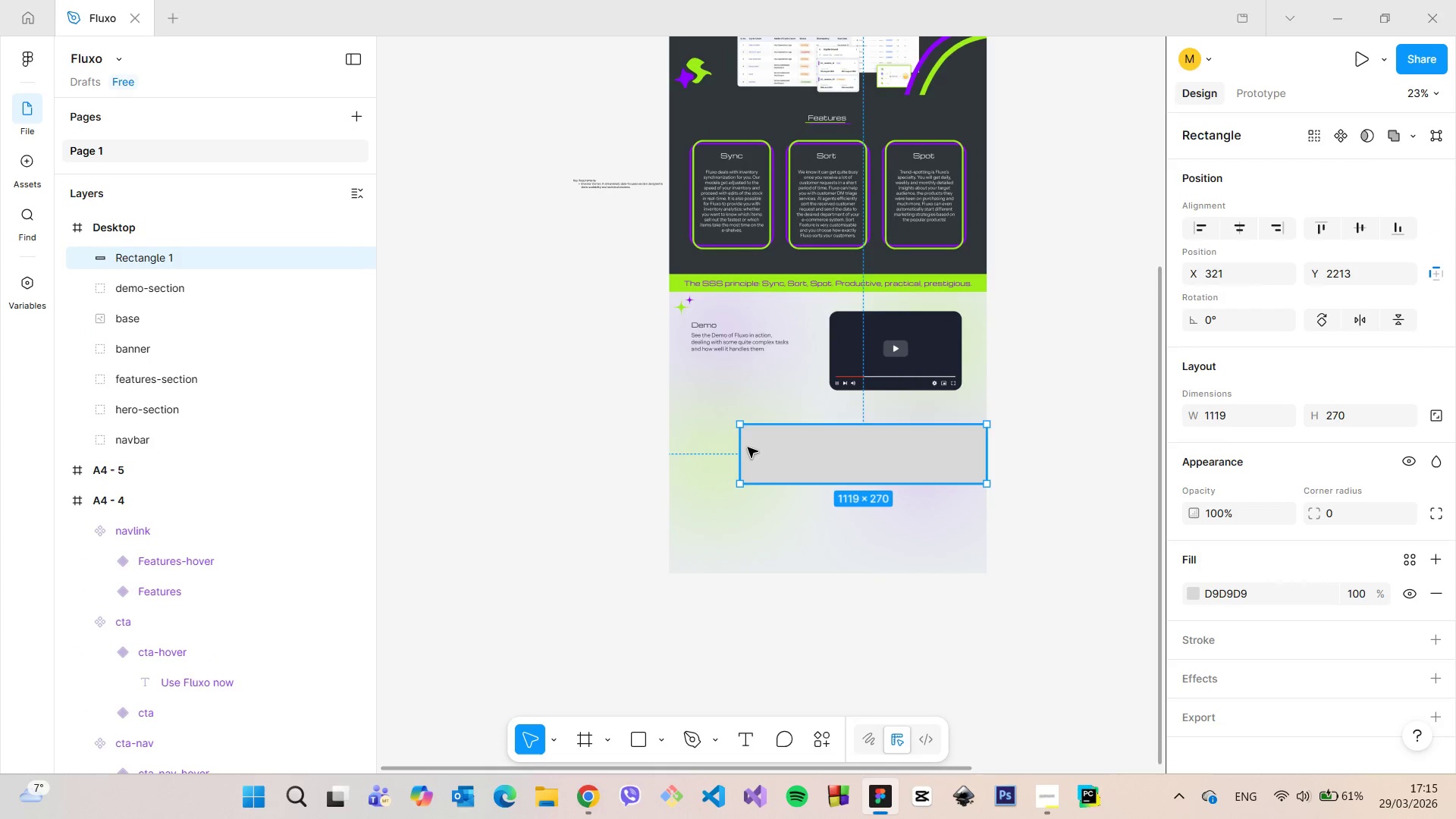 
left_click_drag(start_coordinate=[745, 447], to_coordinate=[670, 447])
 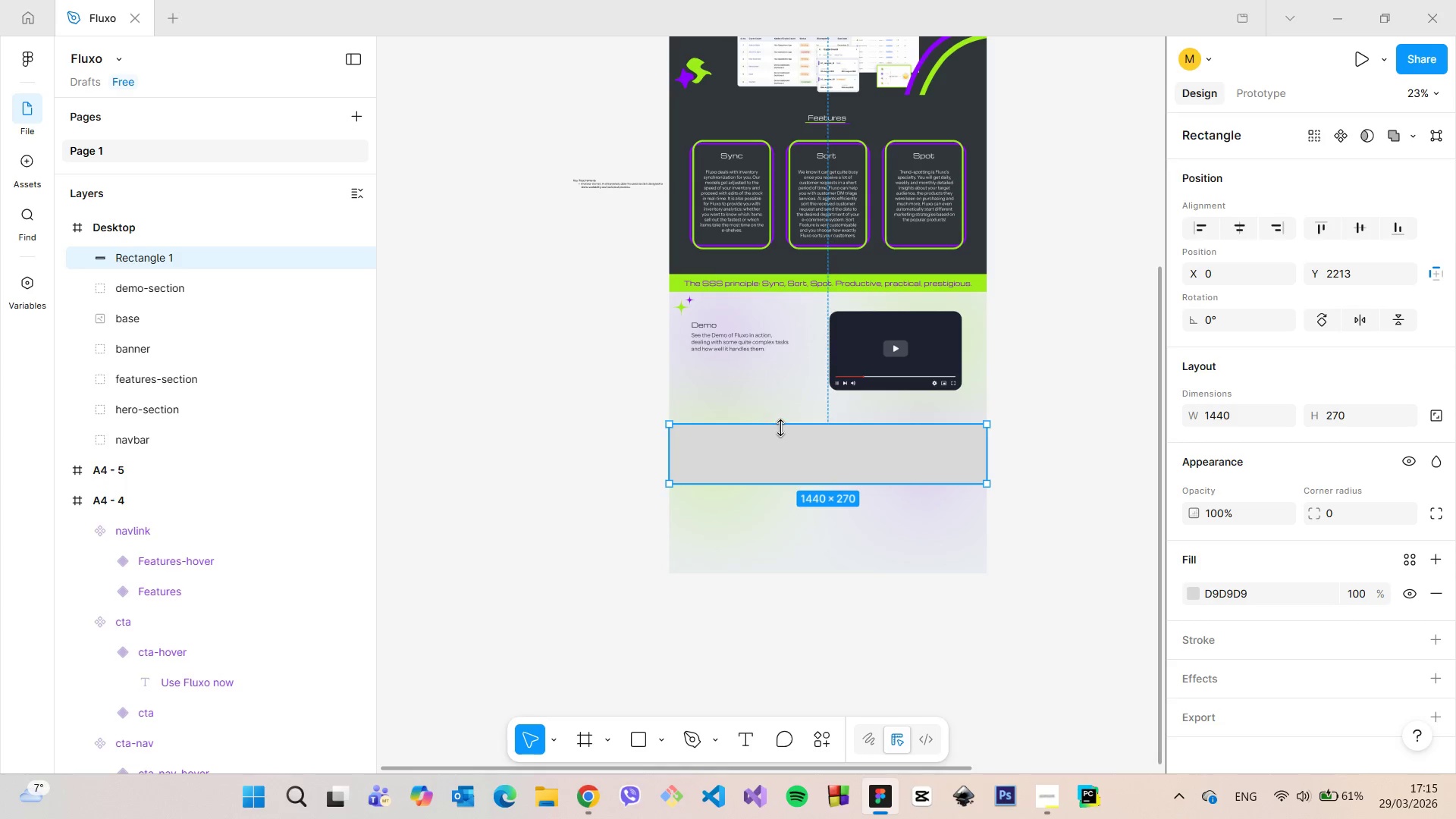 
left_click_drag(start_coordinate=[781, 425], to_coordinate=[783, 406])
 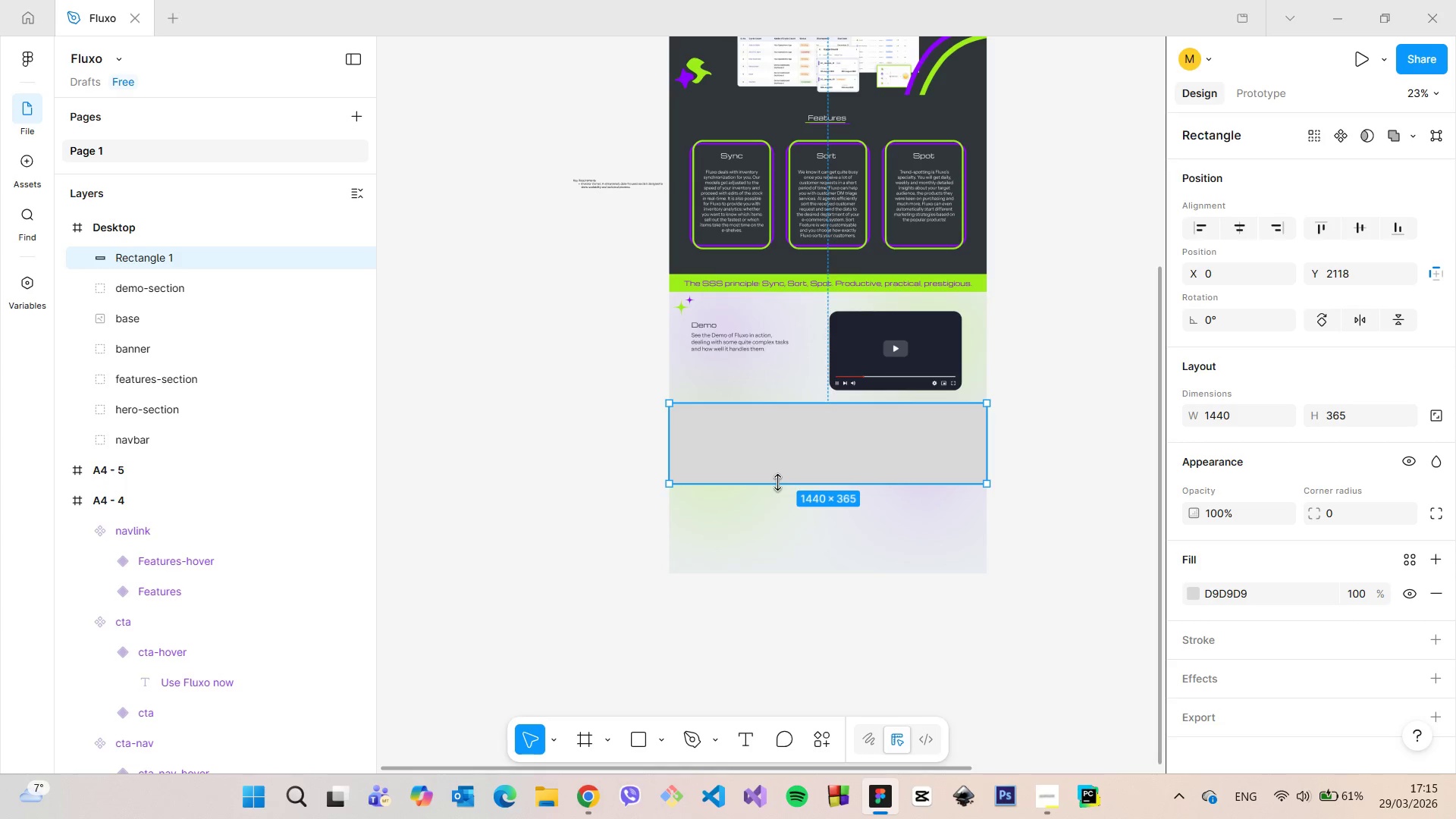 
left_click_drag(start_coordinate=[777, 482], to_coordinate=[771, 574])
 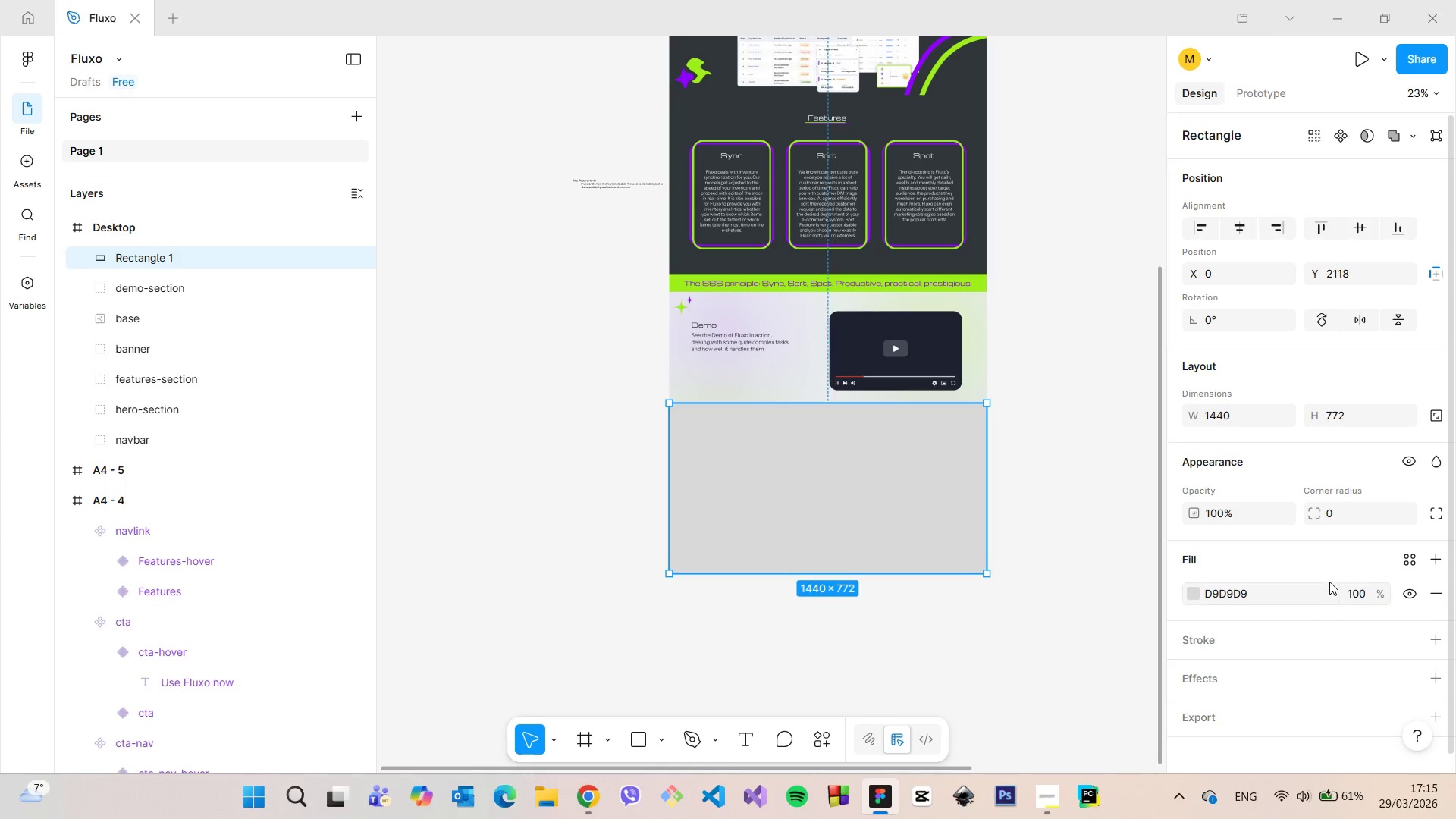 
wait(5.33)
 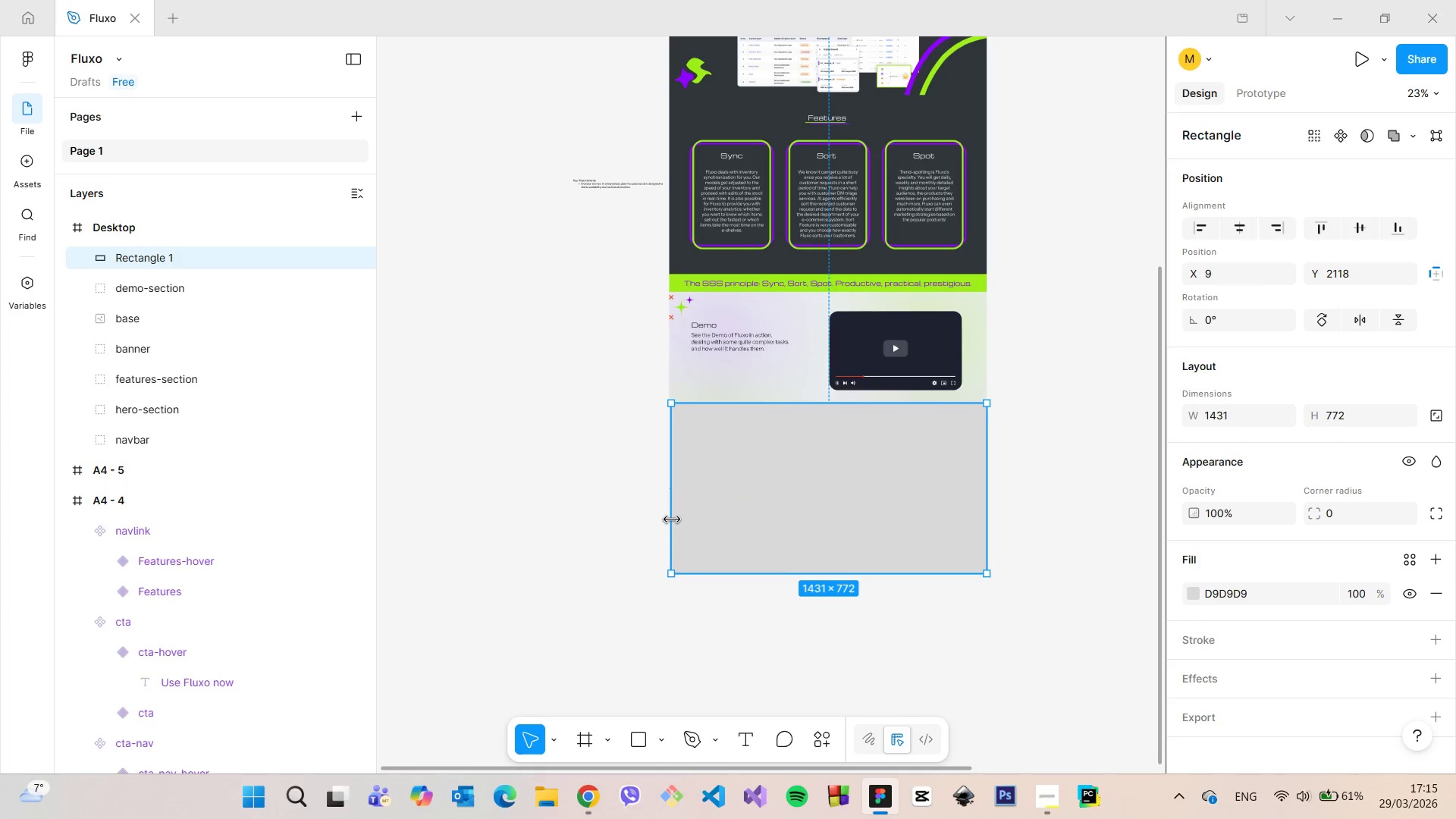 
left_click([1428, 588])
 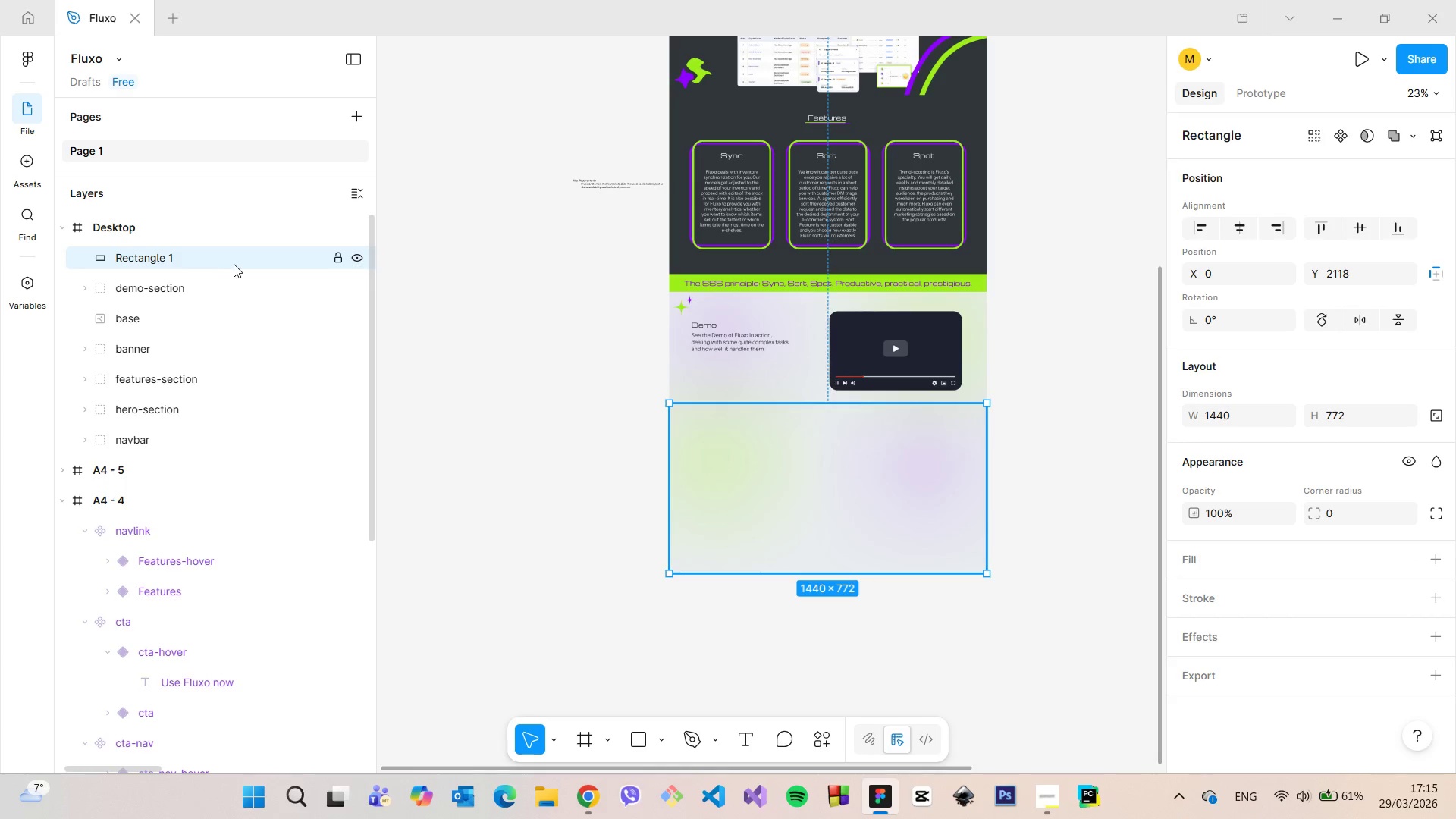 
double_click([228, 259])
 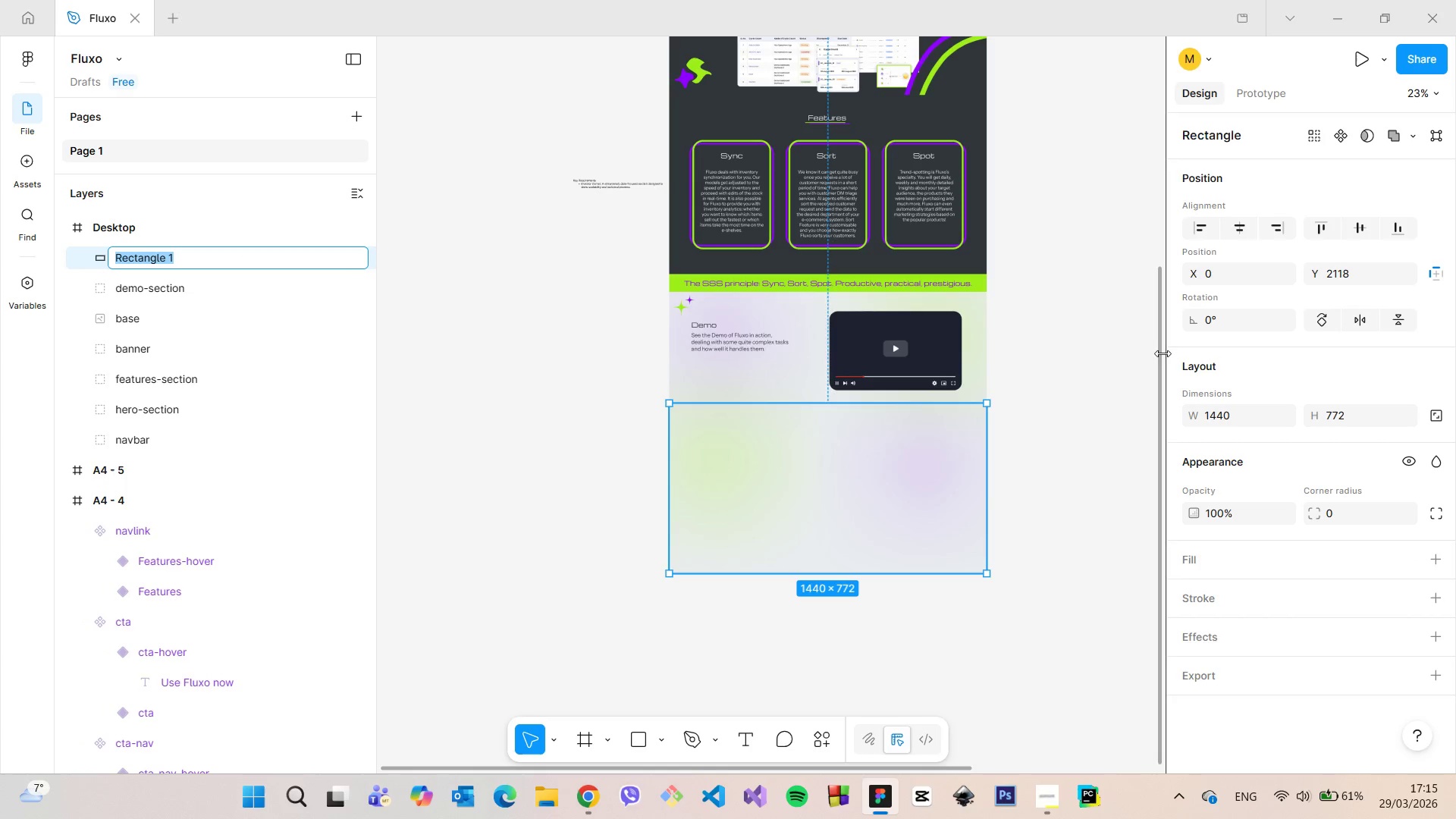 
left_click_drag(start_coordinate=[1159, 352], to_coordinate=[1131, 162])
 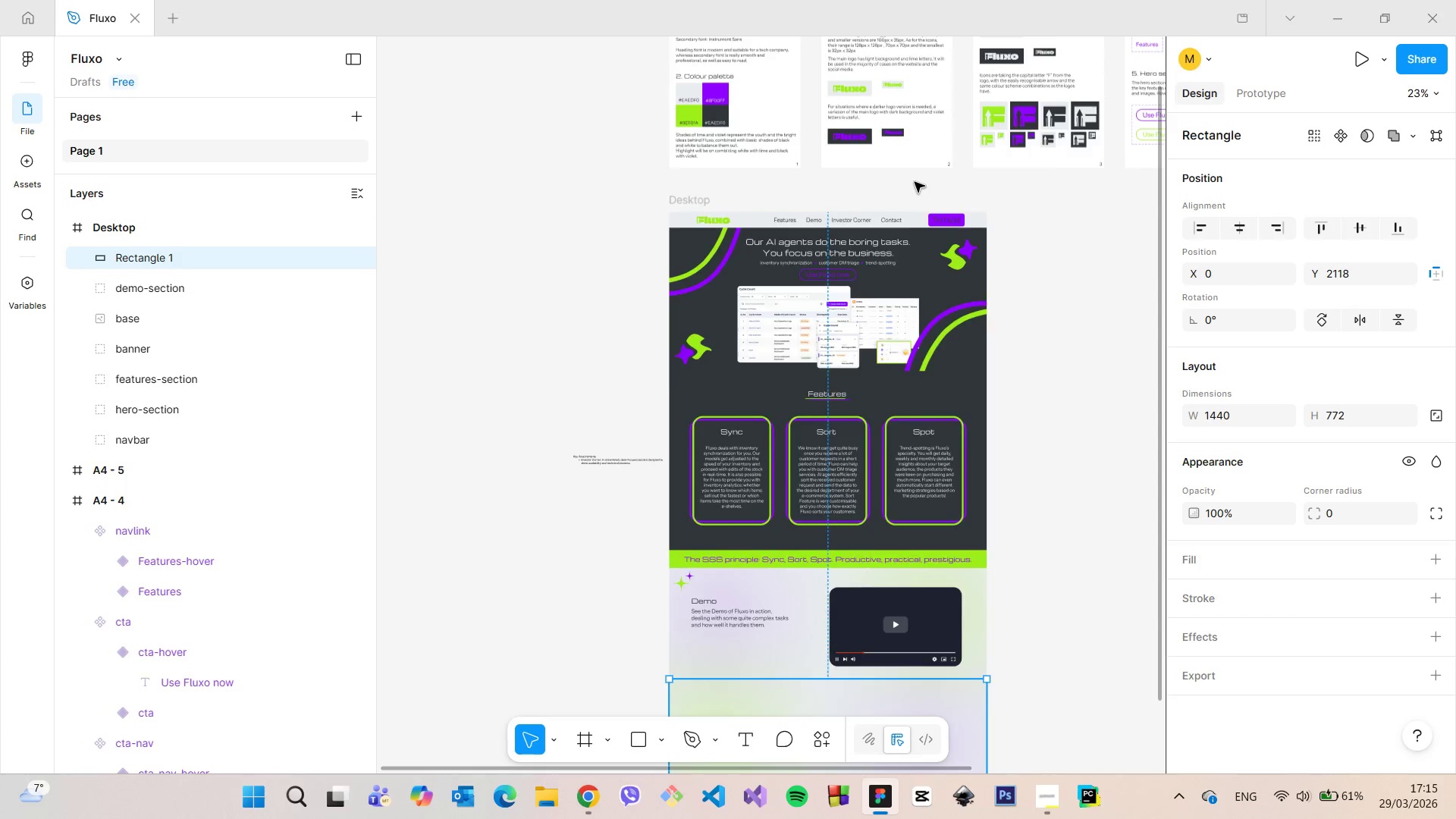 
scroll: coordinate [915, 182], scroll_direction: up, amount: 4.0
 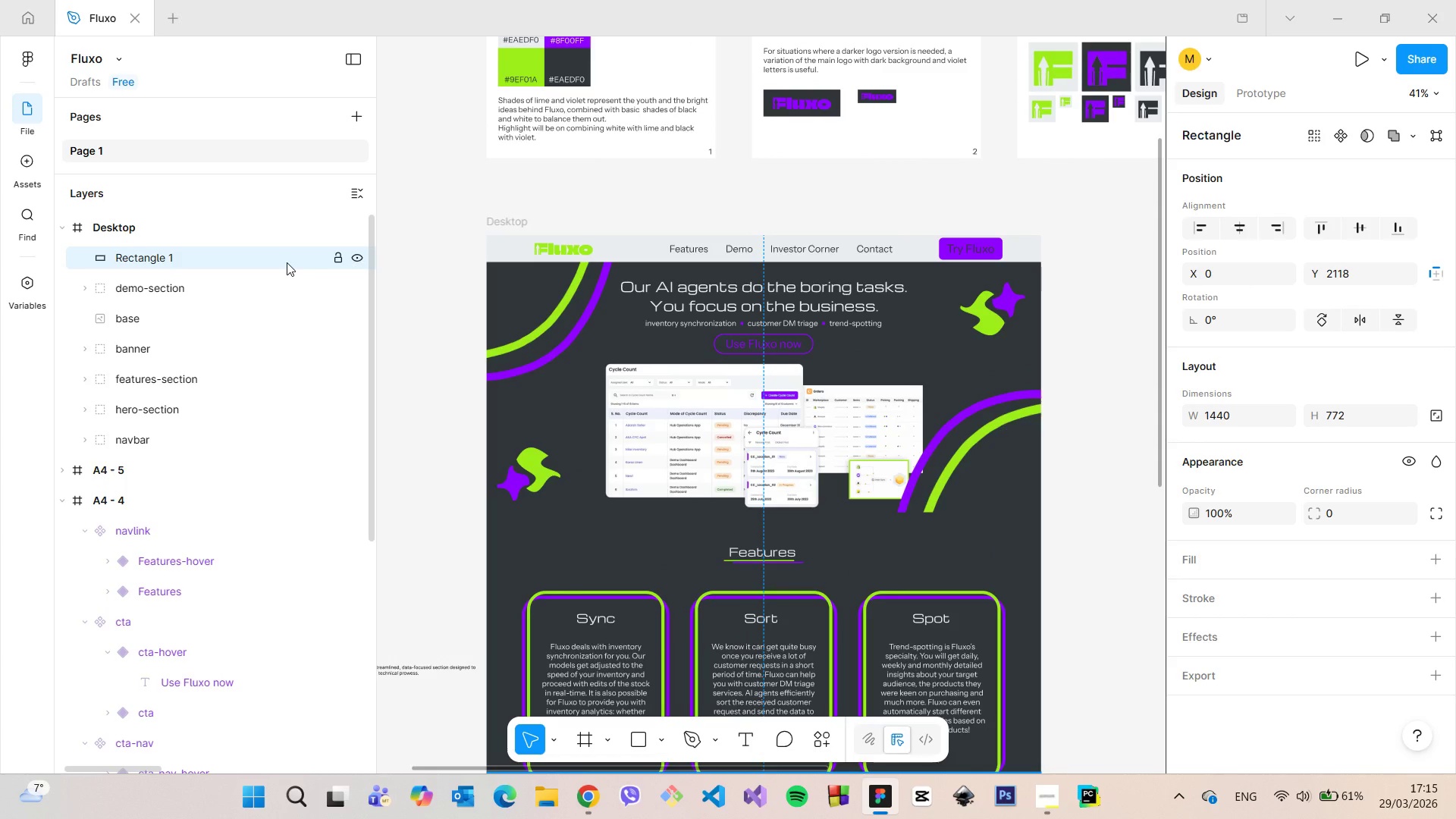 
double_click([285, 262])
 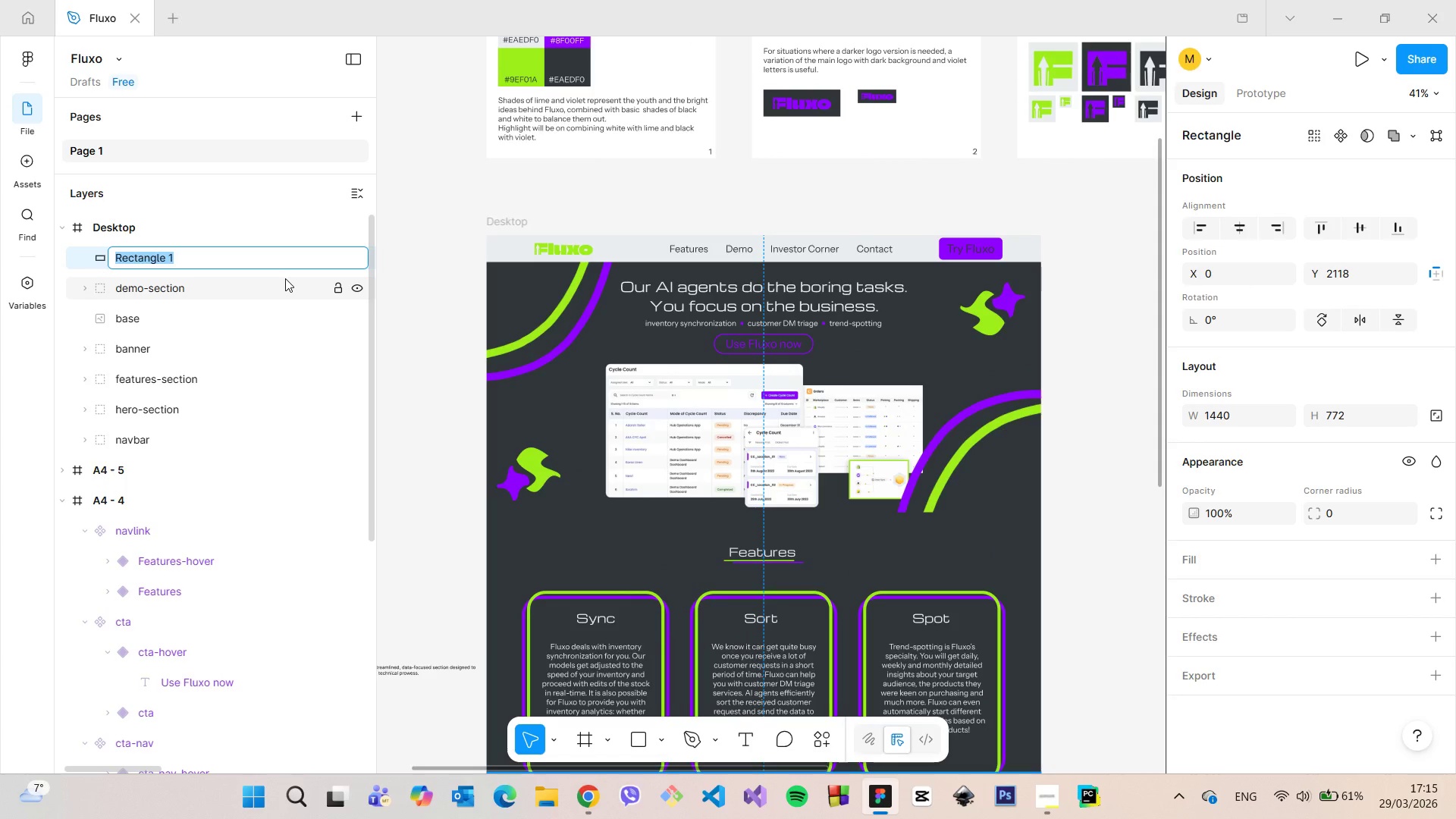 
type(investor0)
key(Backspace)
type(-base)
 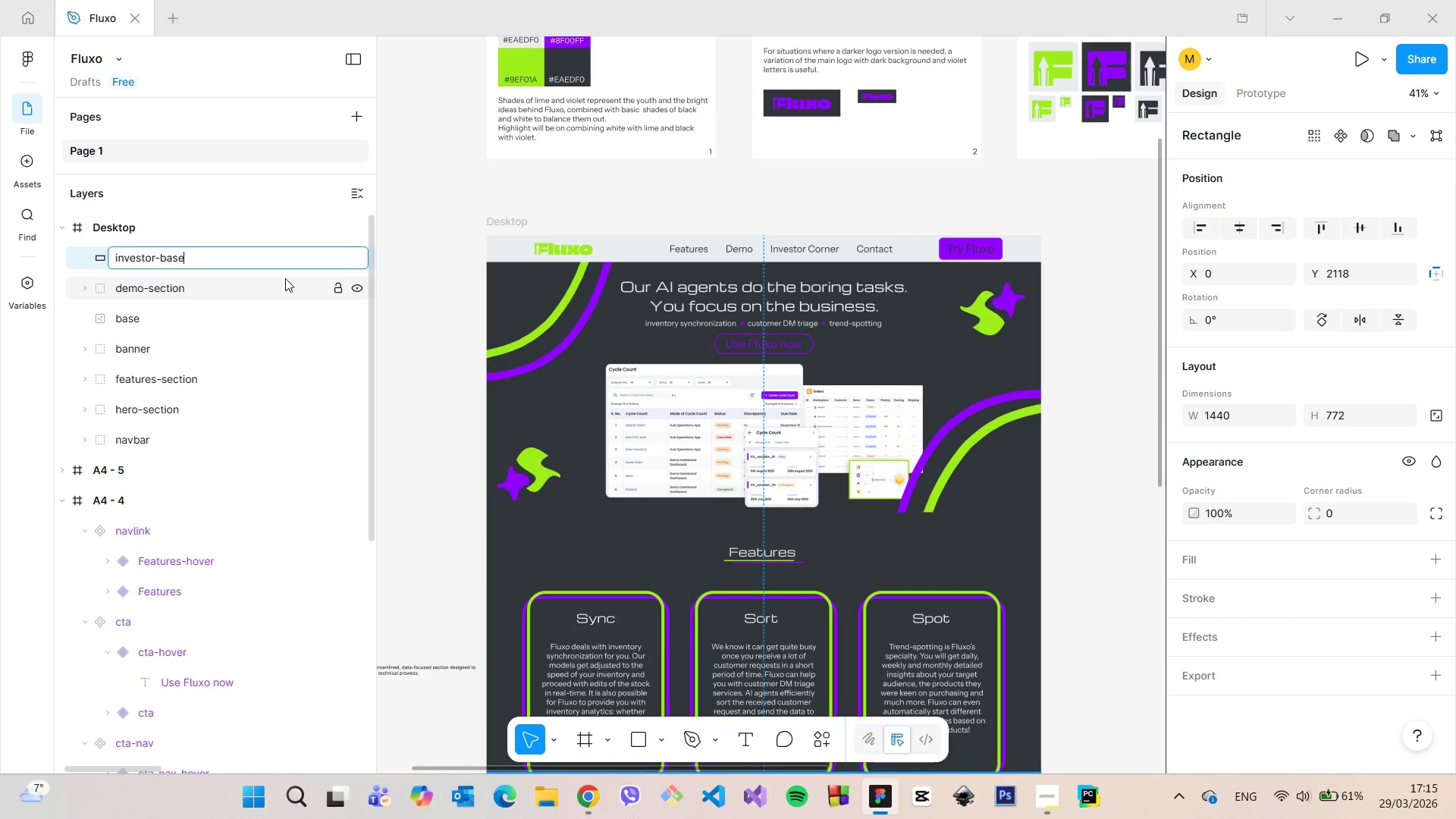 
key(Enter)
 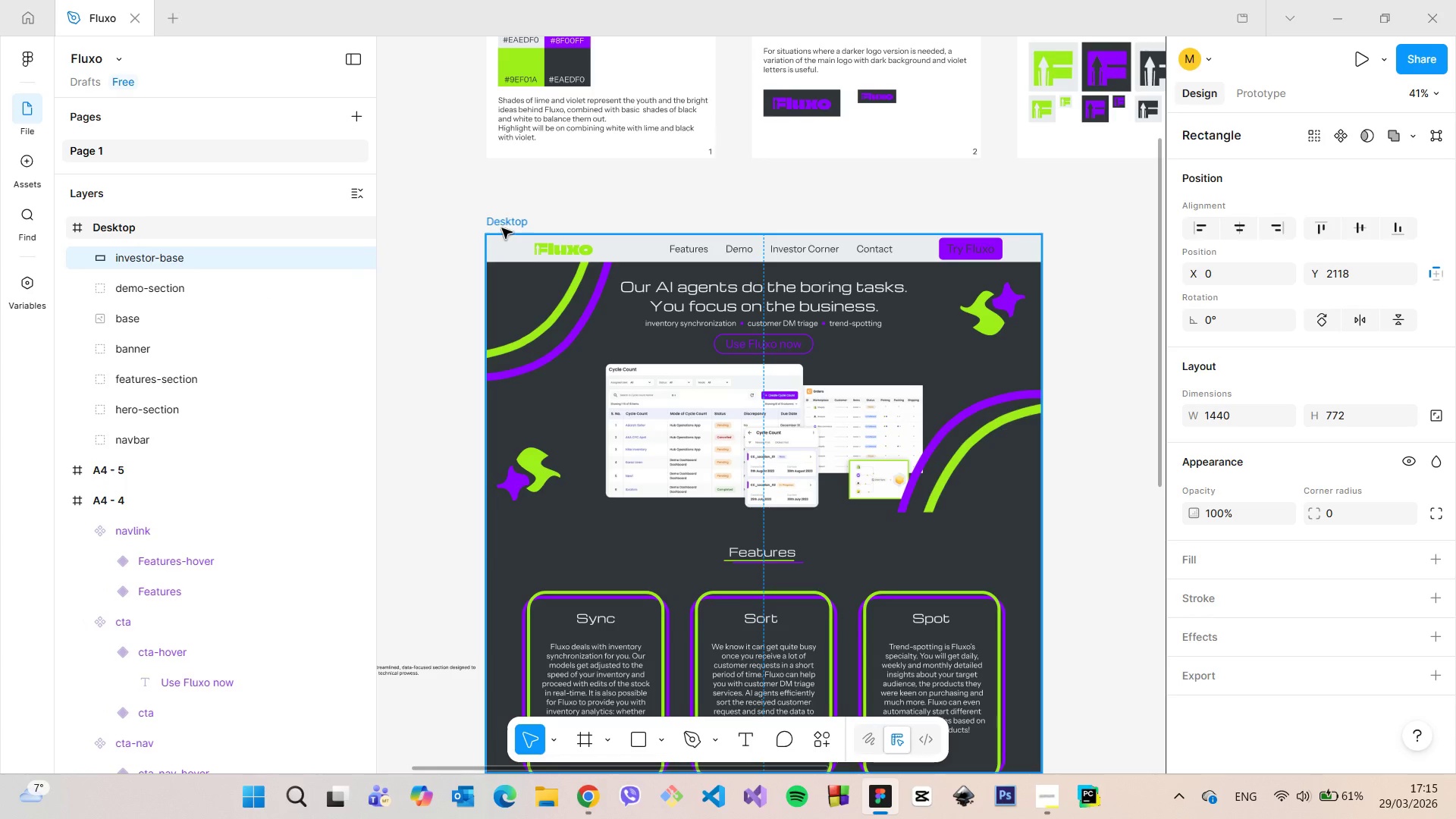 
left_click([471, 217])
 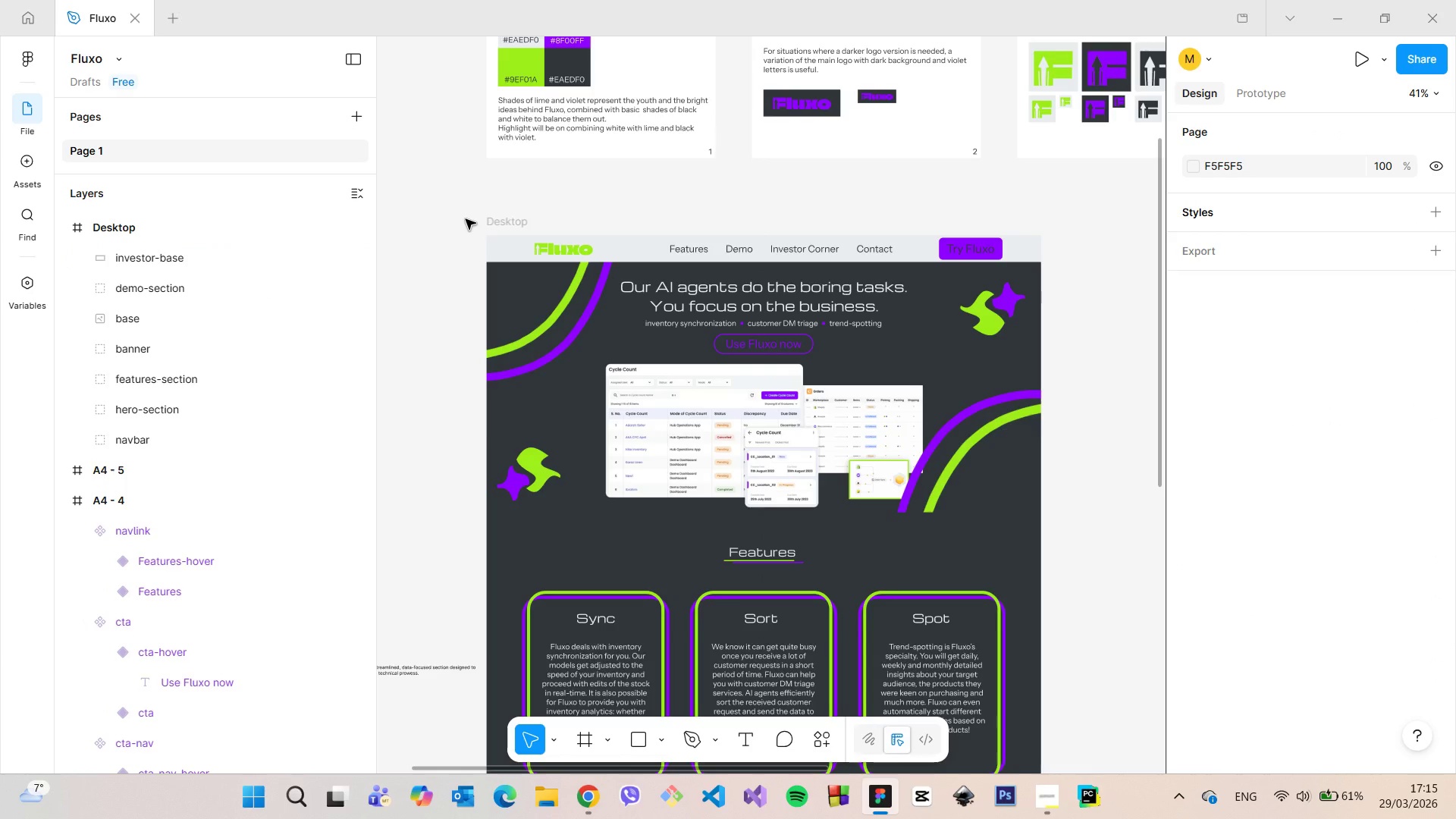 
scroll: coordinate [465, 219], scroll_direction: down, amount: 6.0
 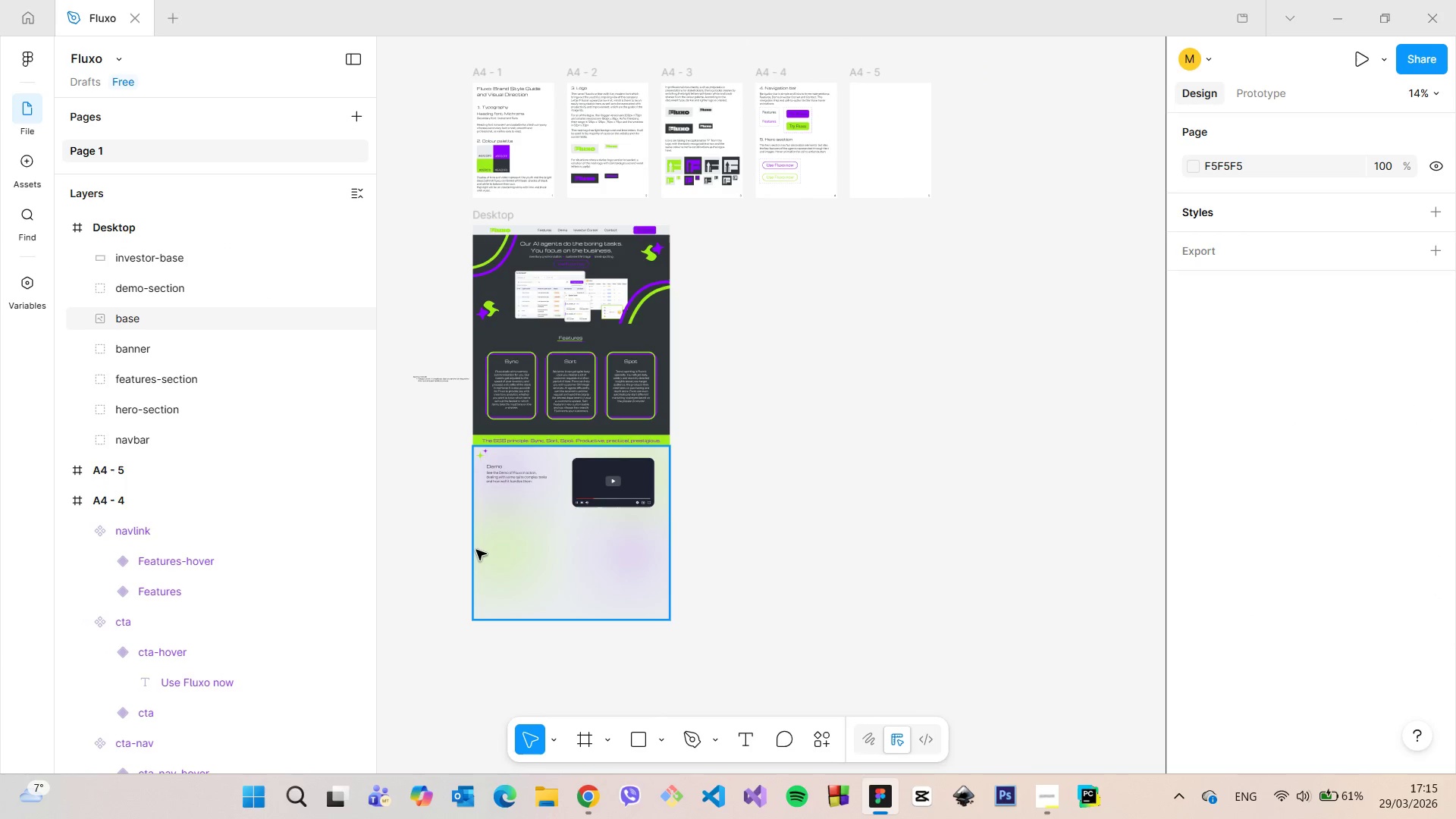 
scroll: coordinate [476, 550], scroll_direction: up, amount: 3.0
 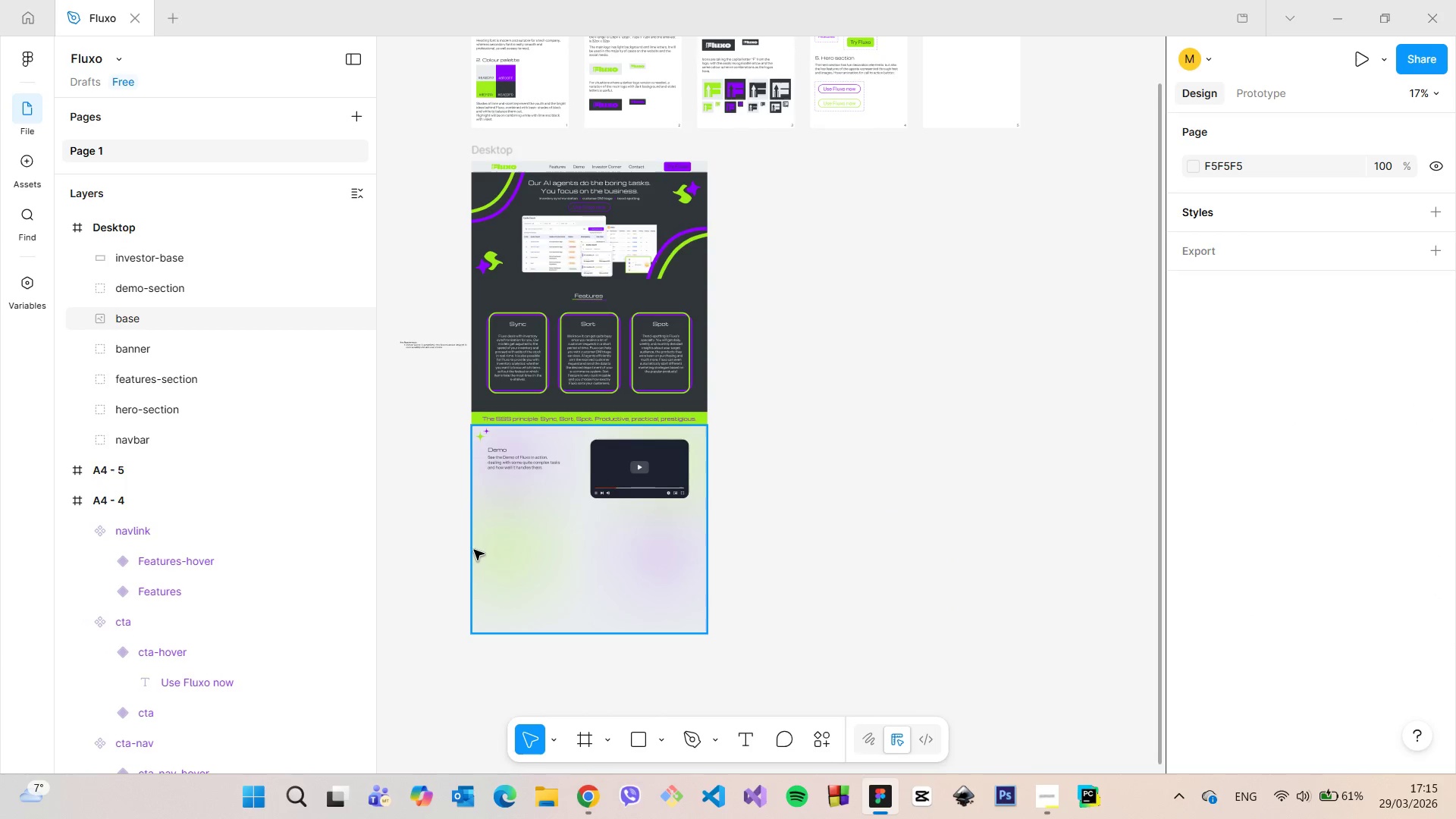 
scroll: coordinate [469, 545], scroll_direction: down, amount: 4.0
 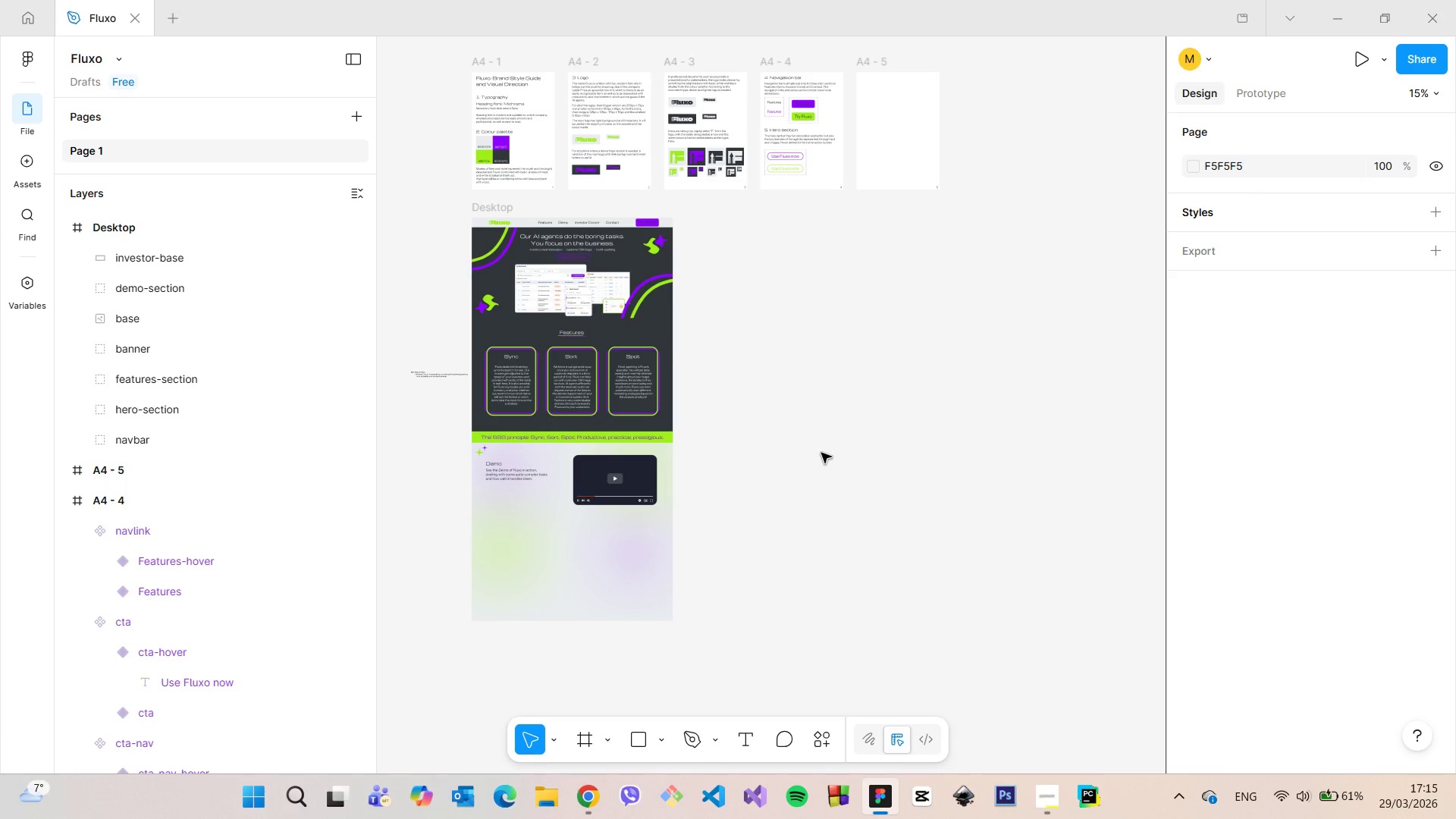 
scroll: coordinate [536, 266], scroll_direction: up, amount: 9.0
 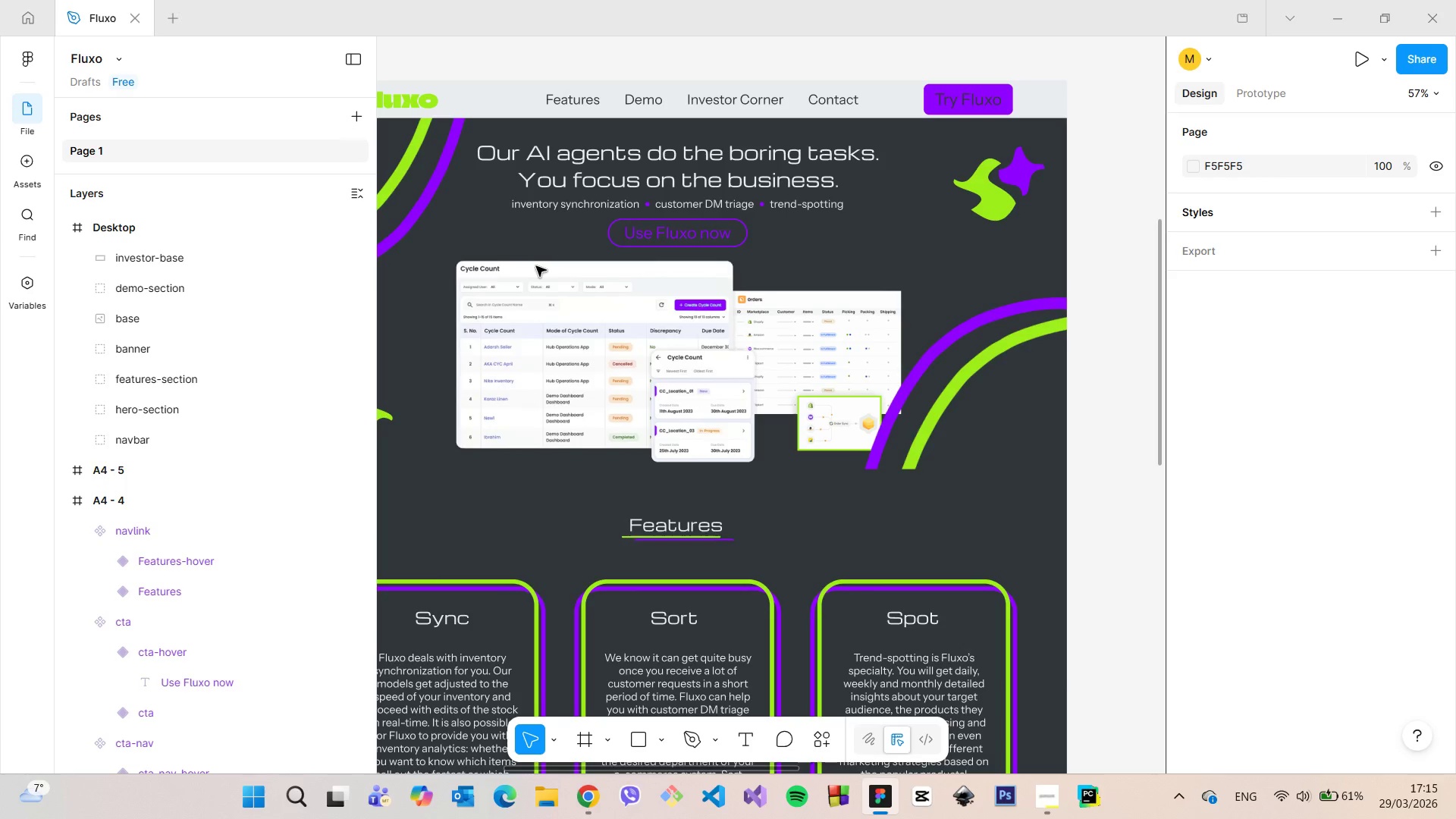 
scroll: coordinate [534, 268], scroll_direction: down, amount: 11.0
 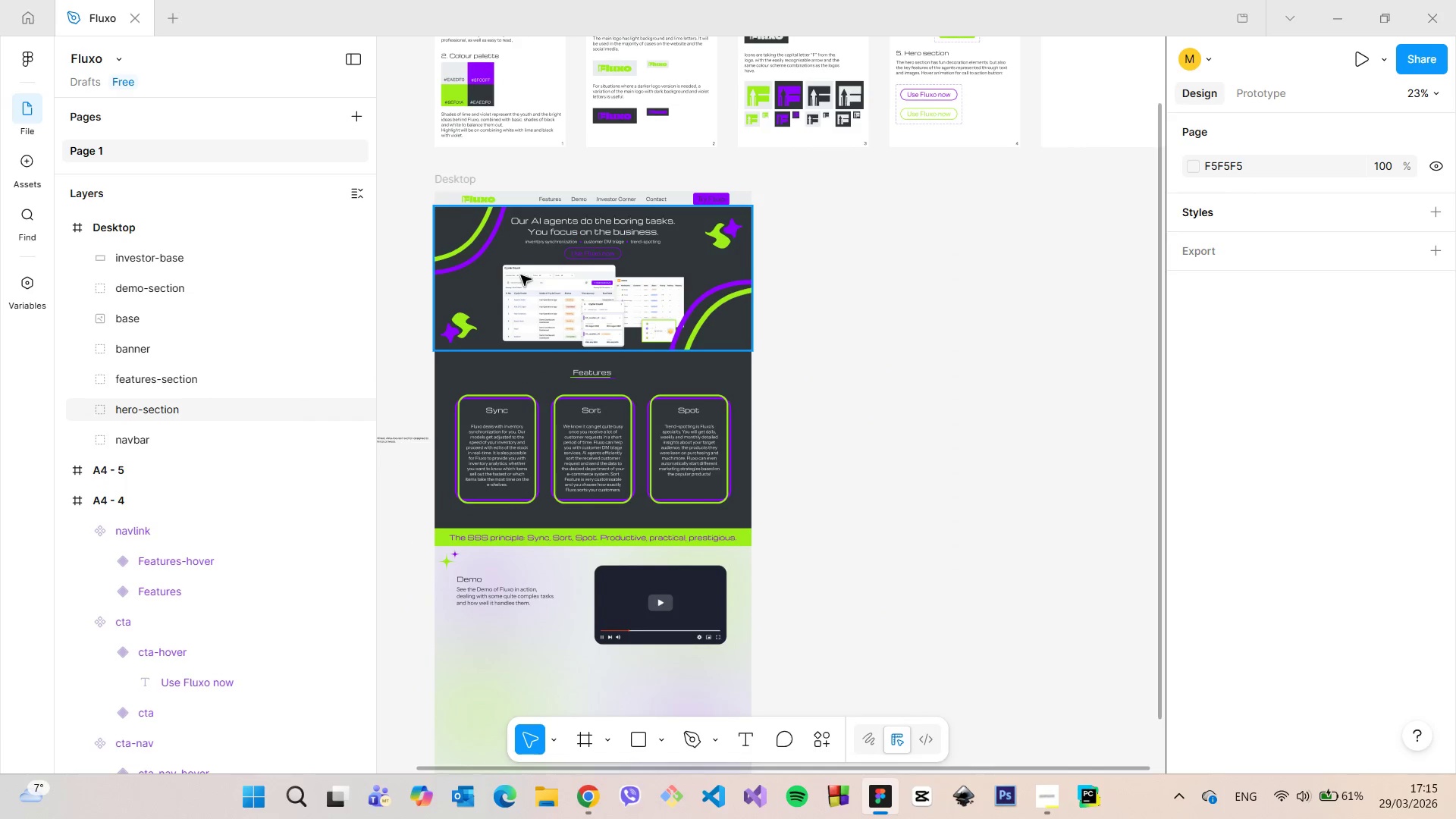 
scroll: coordinate [519, 275], scroll_direction: up, amount: 10.0
 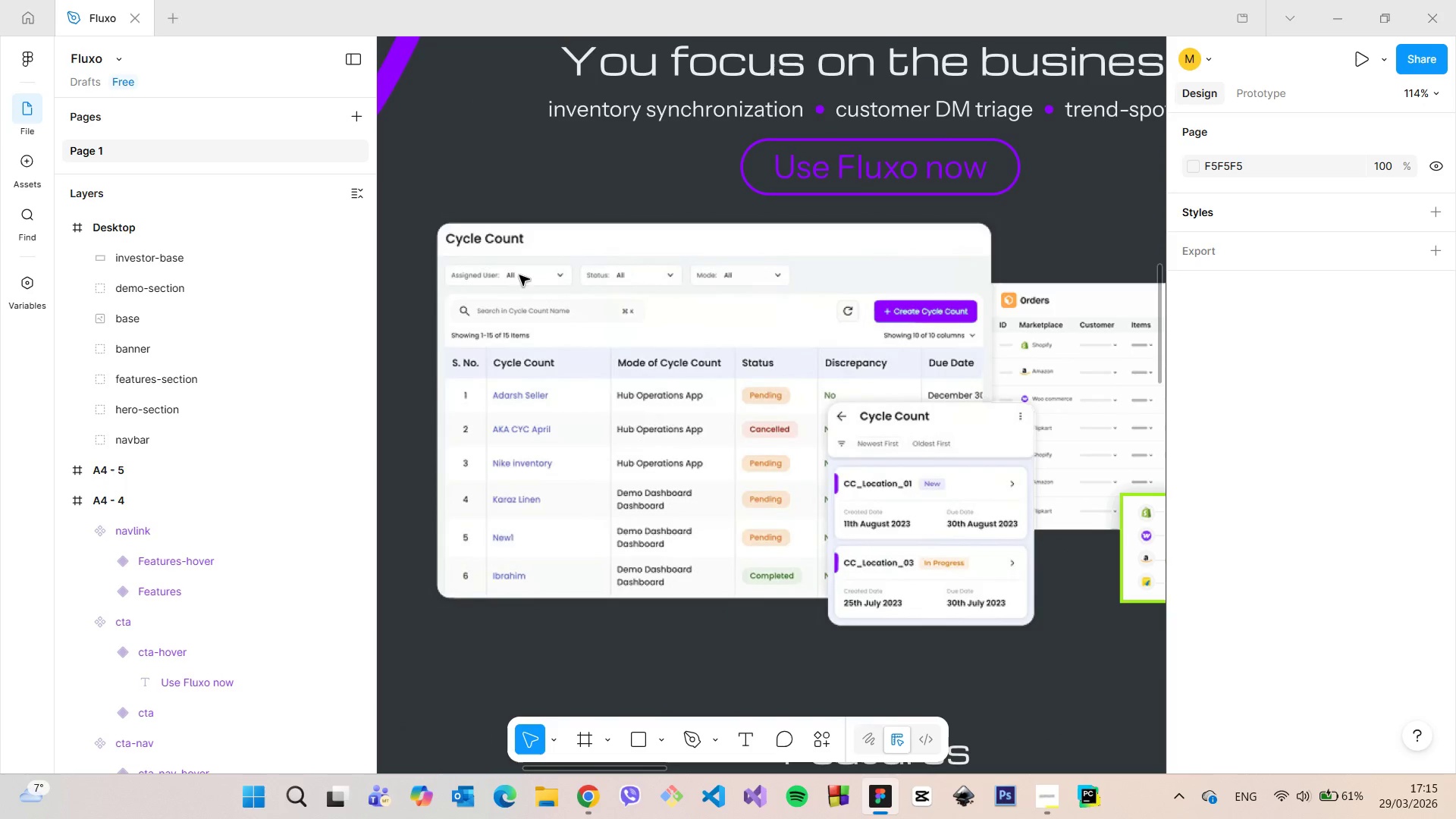 
scroll: coordinate [518, 277], scroll_direction: down, amount: 14.0
 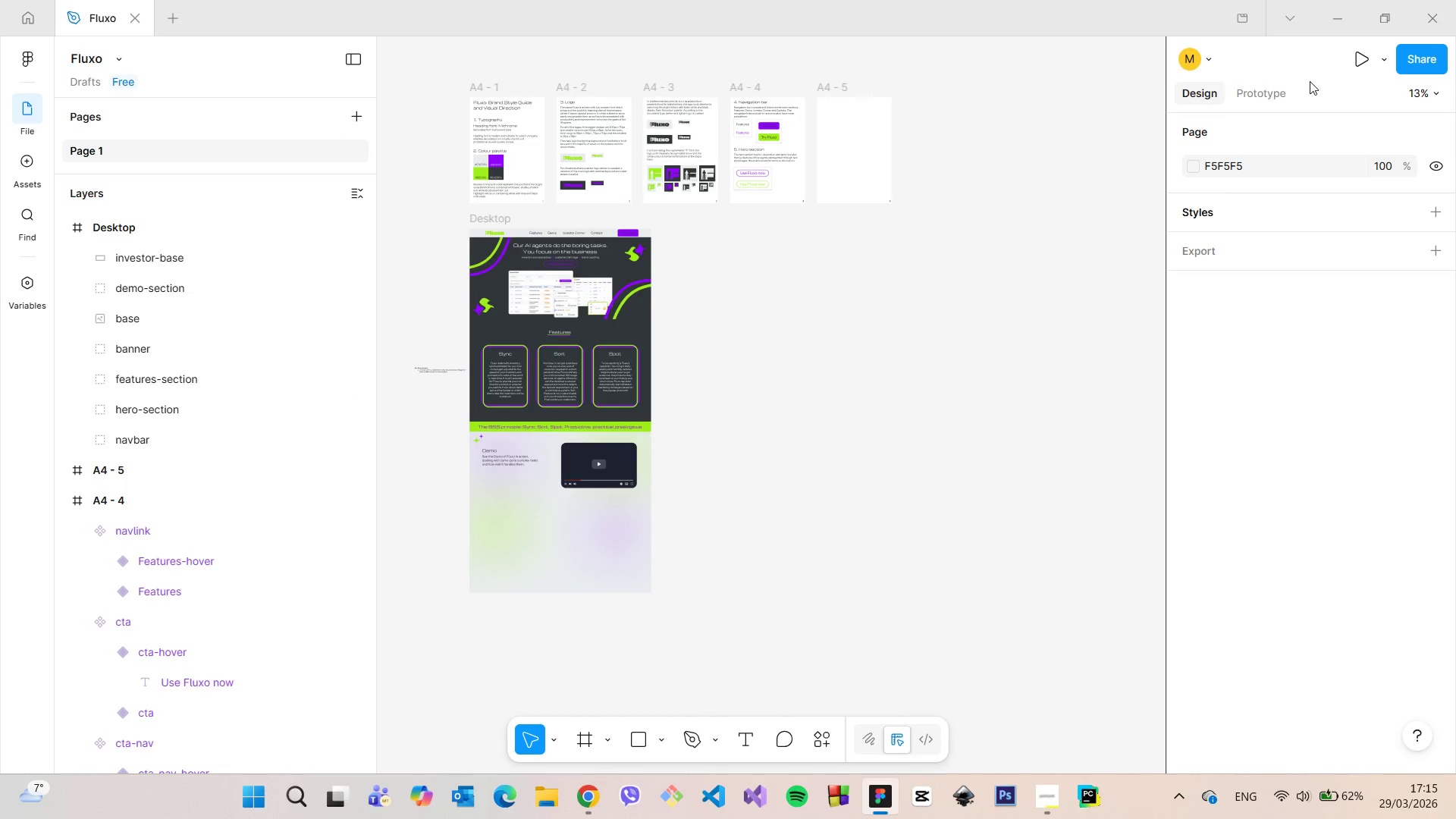 
left_click([1357, 63])
 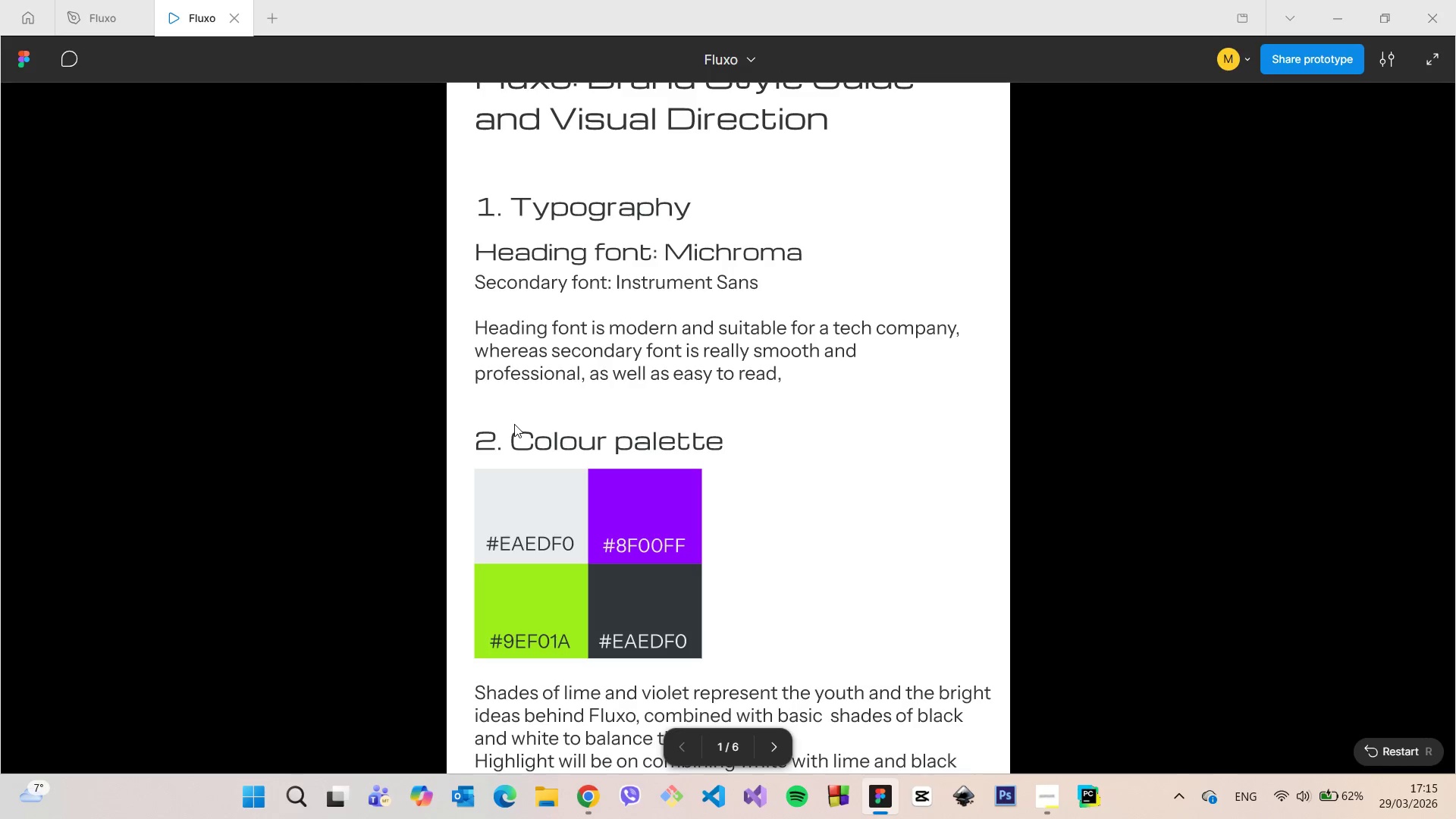 
wait(5.42)
 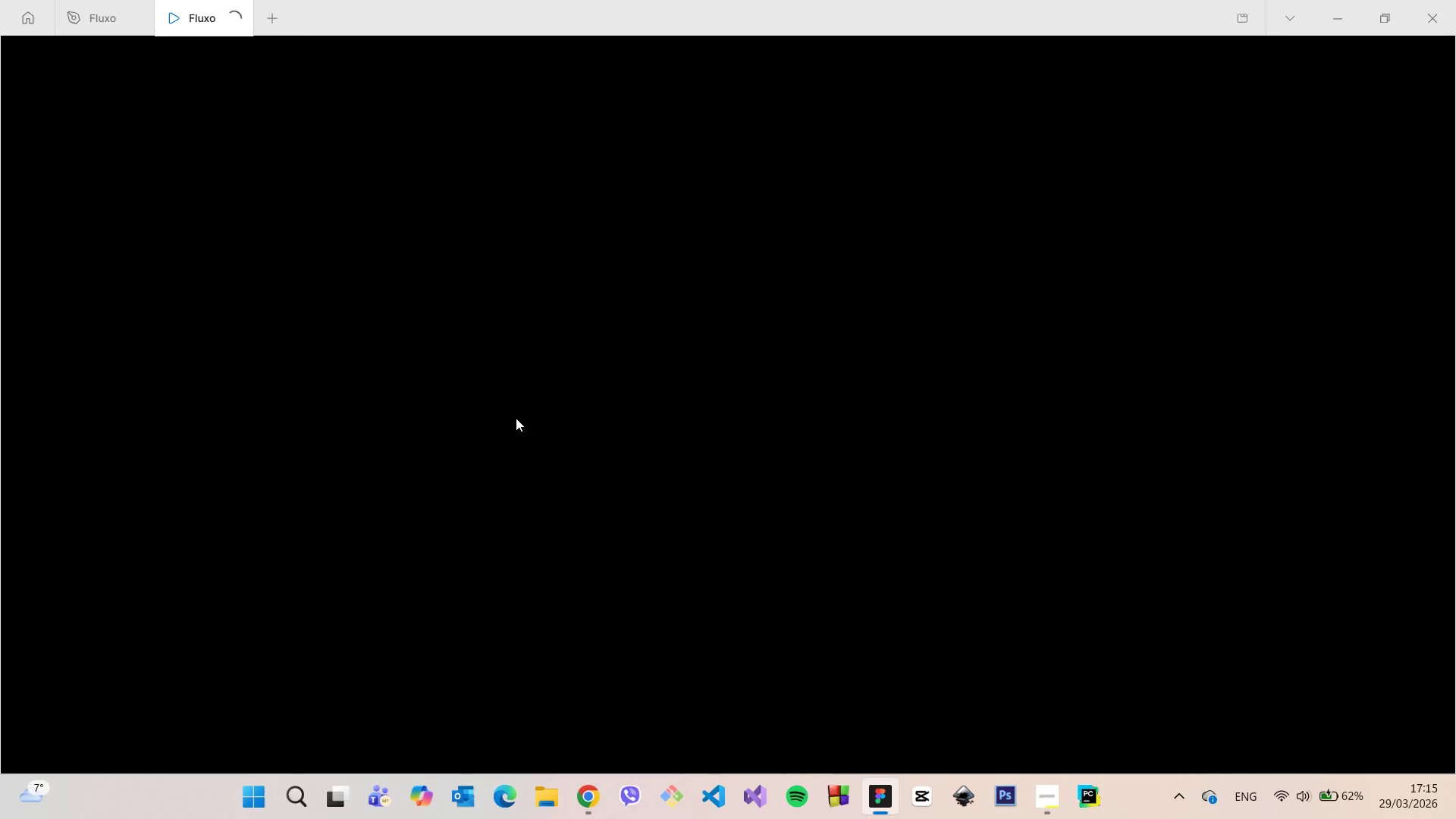 
double_click([772, 746])
 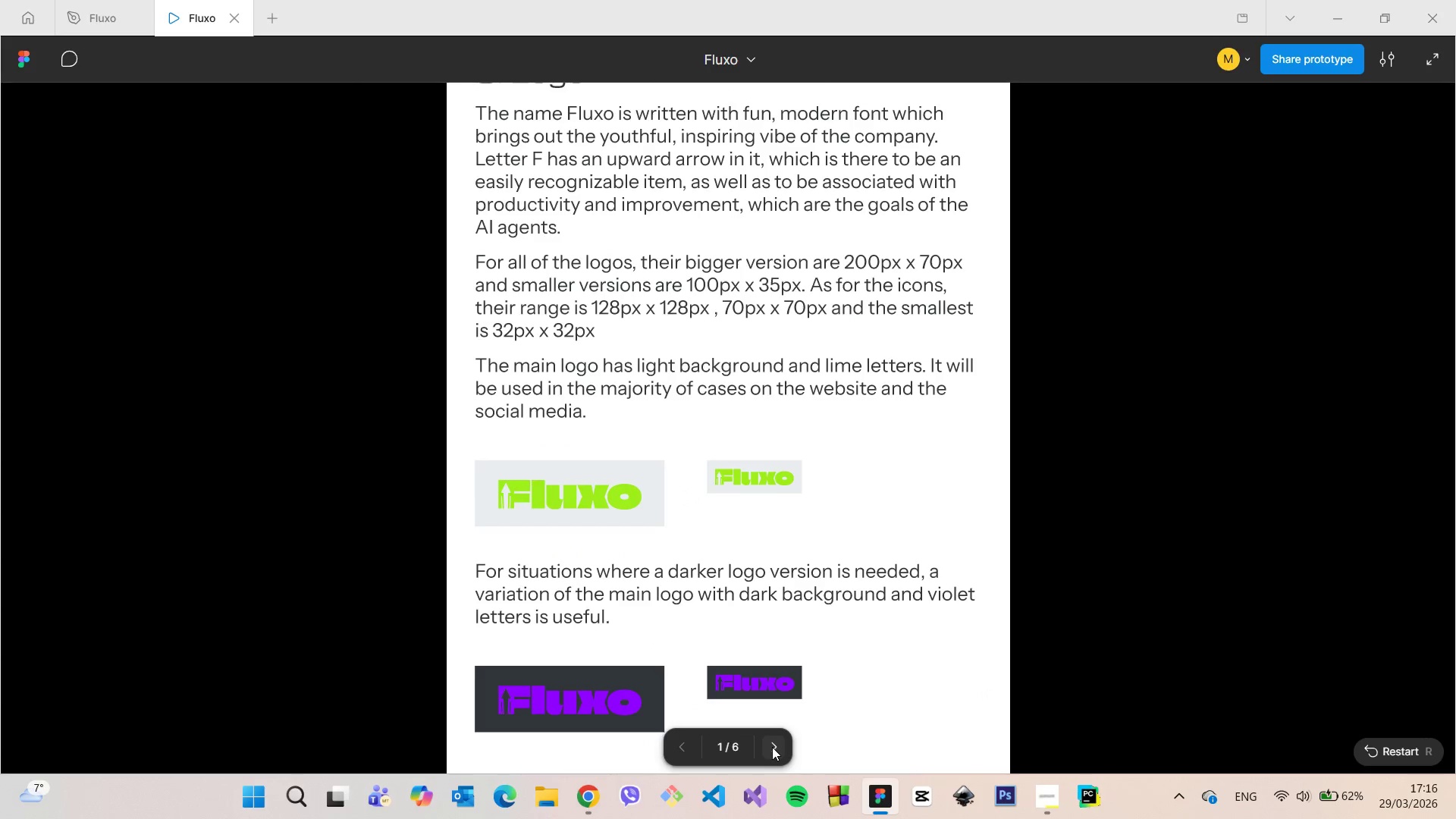 
triple_click([772, 747])
 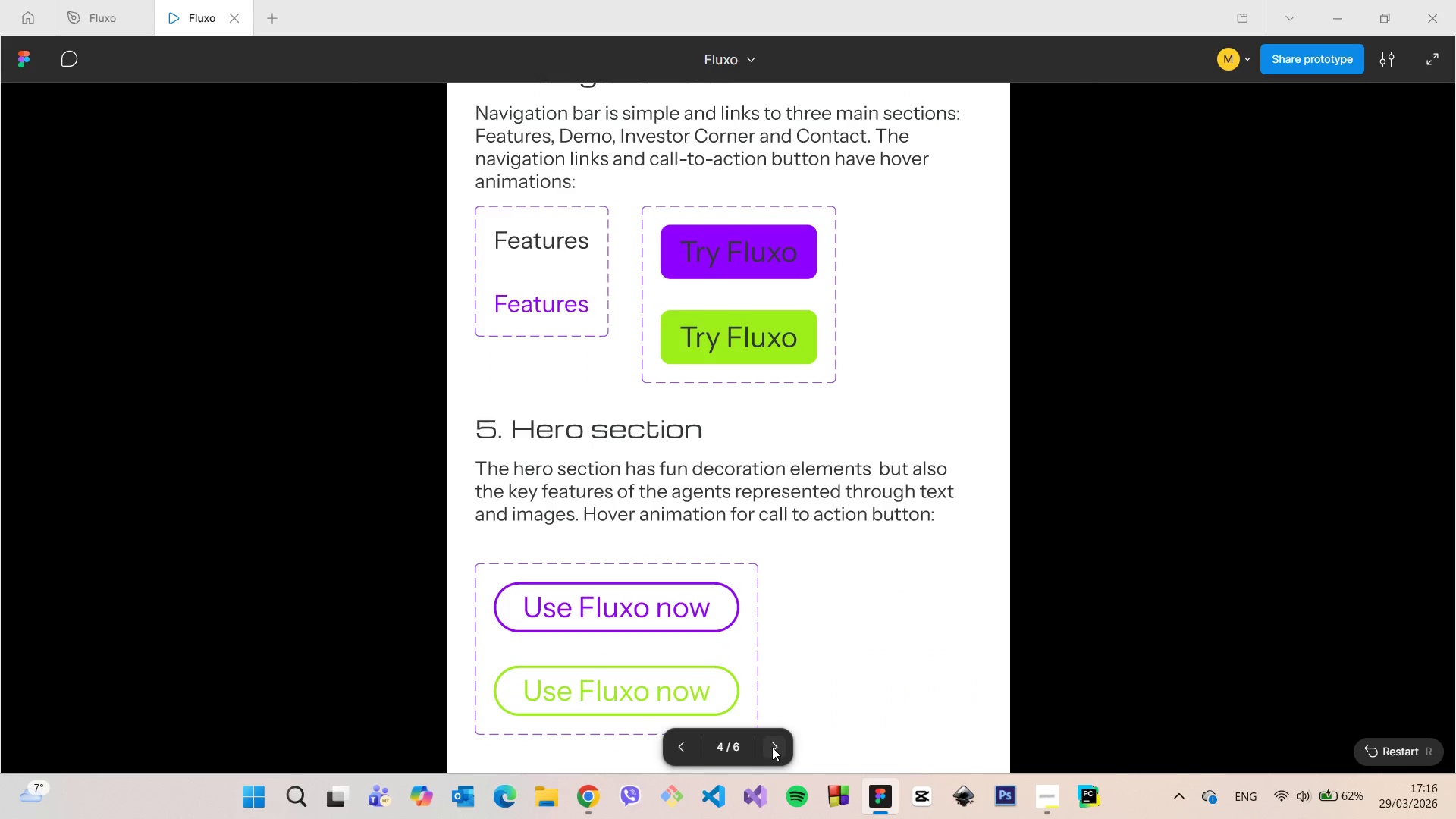 
left_click([772, 747])
 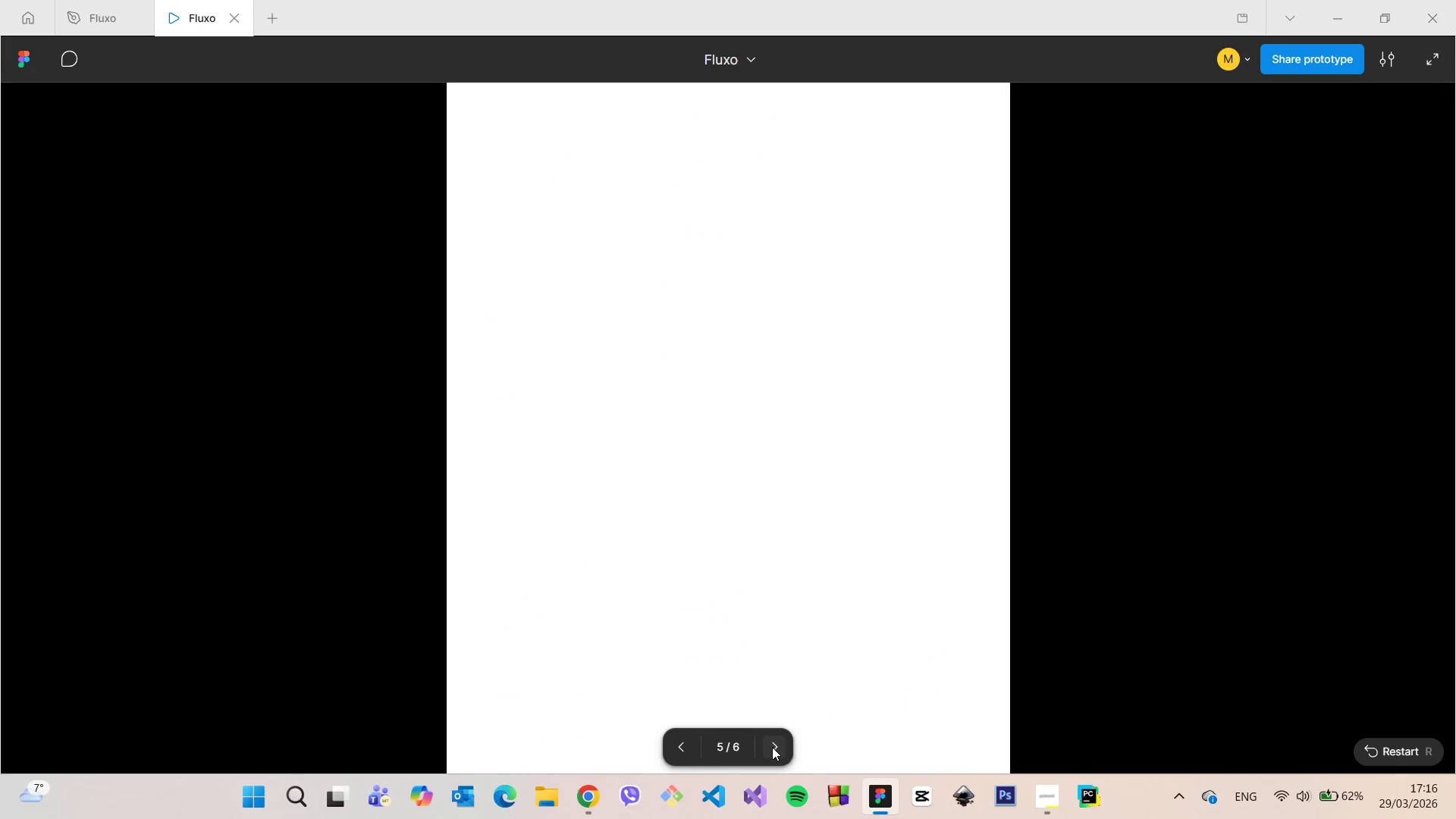 
left_click([772, 747])
 